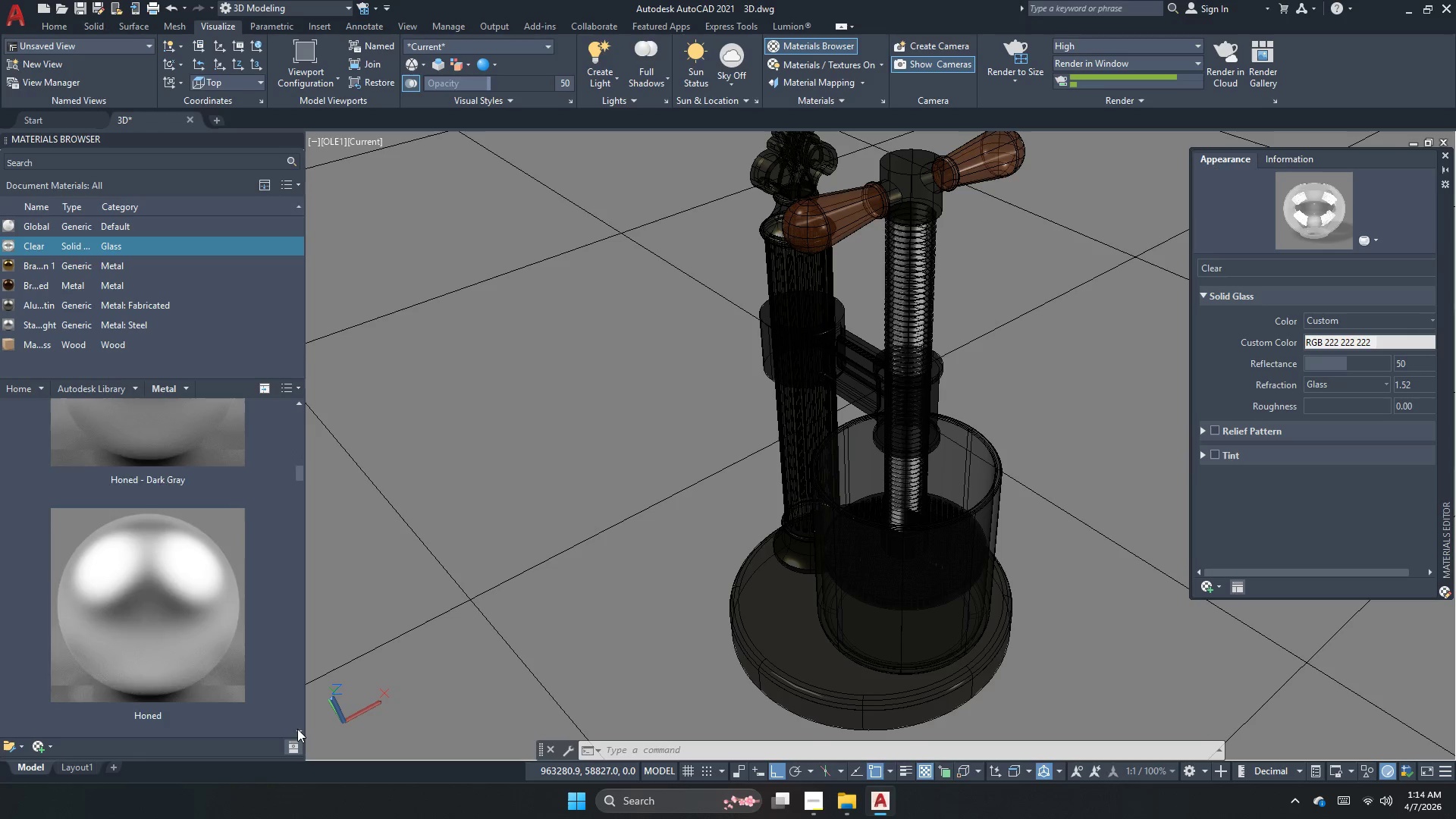 
triple_click([297, 729])
 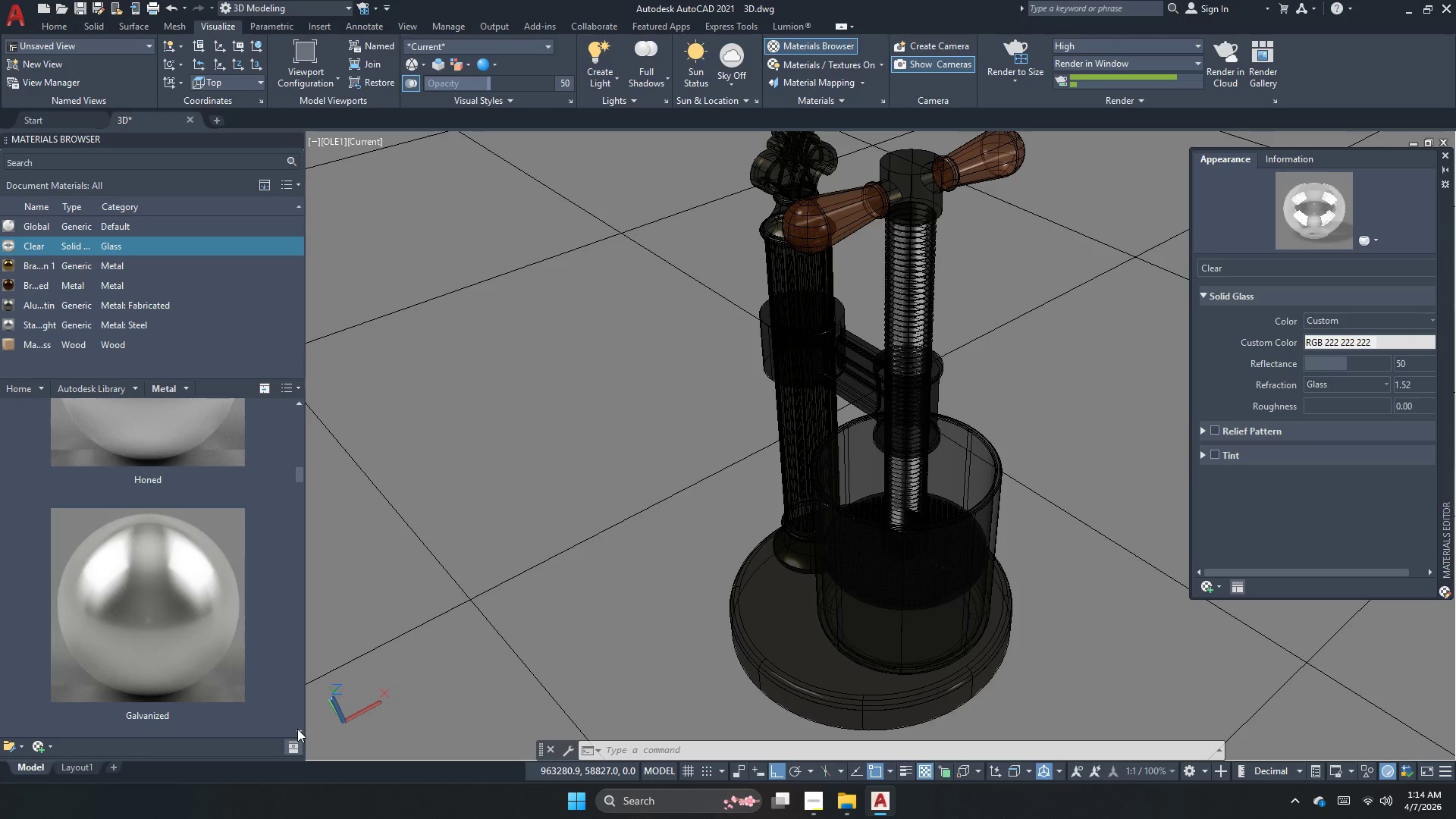 
triple_click([297, 729])
 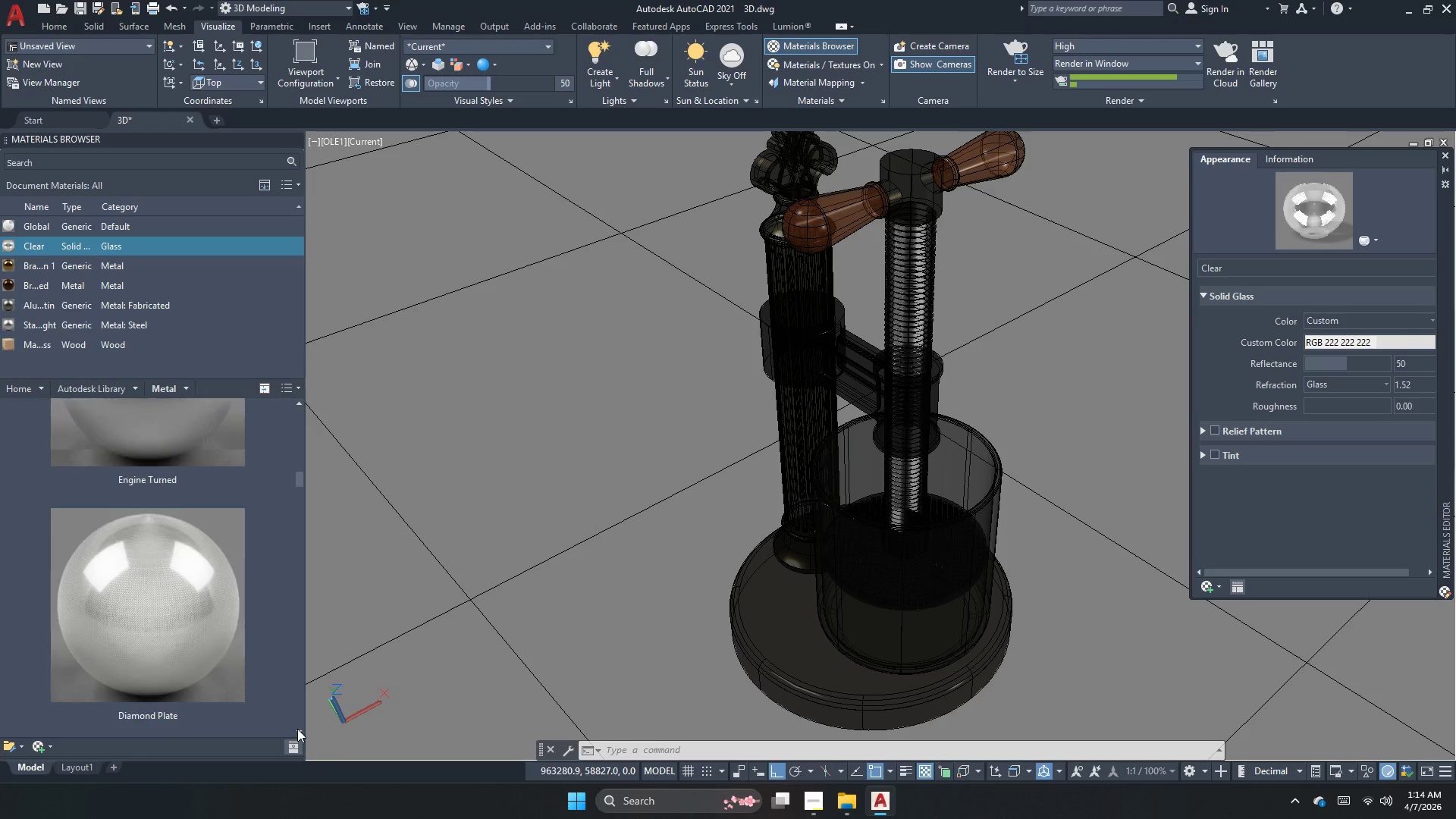 
double_click([297, 729])
 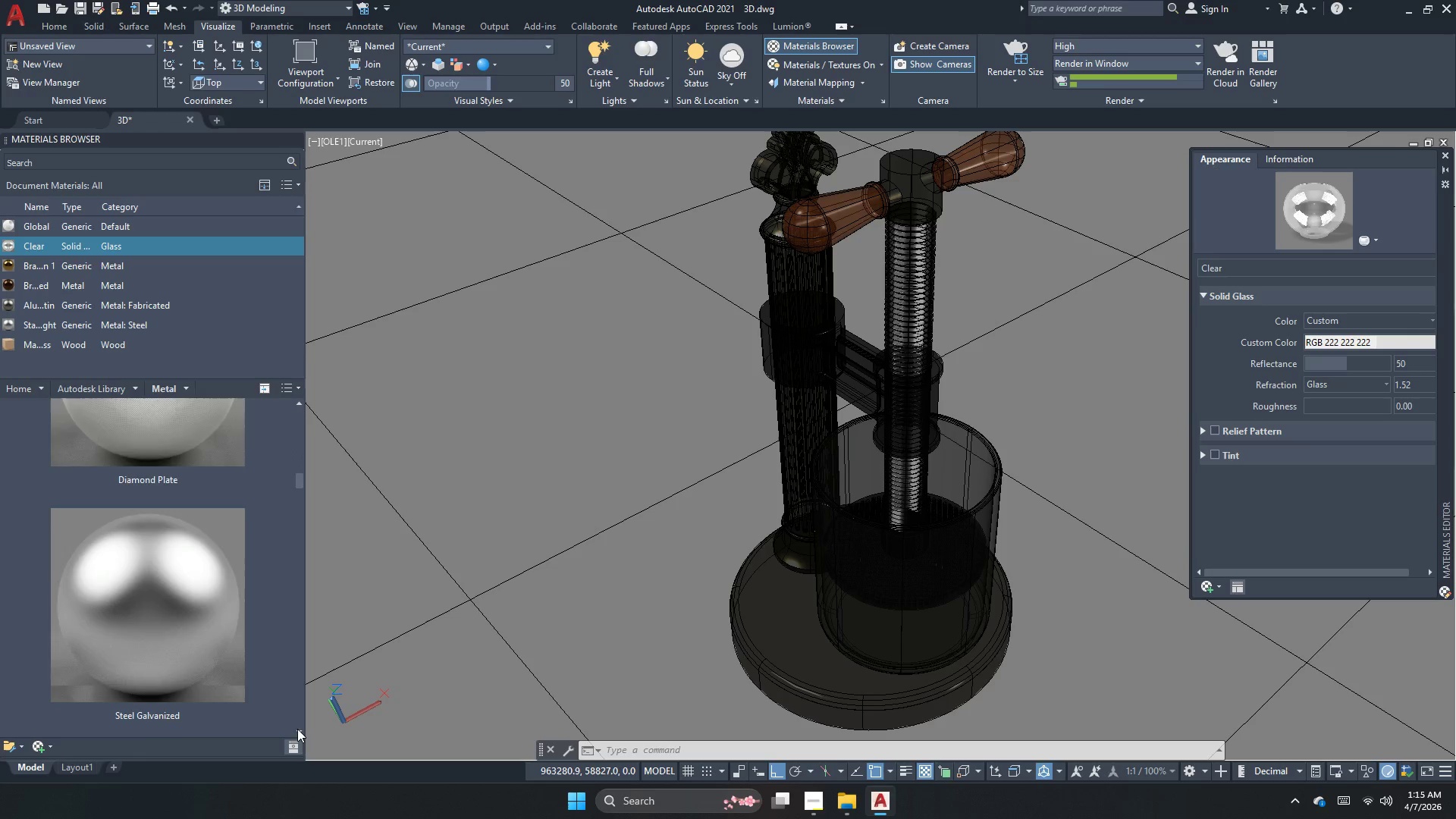 
triple_click([297, 729])
 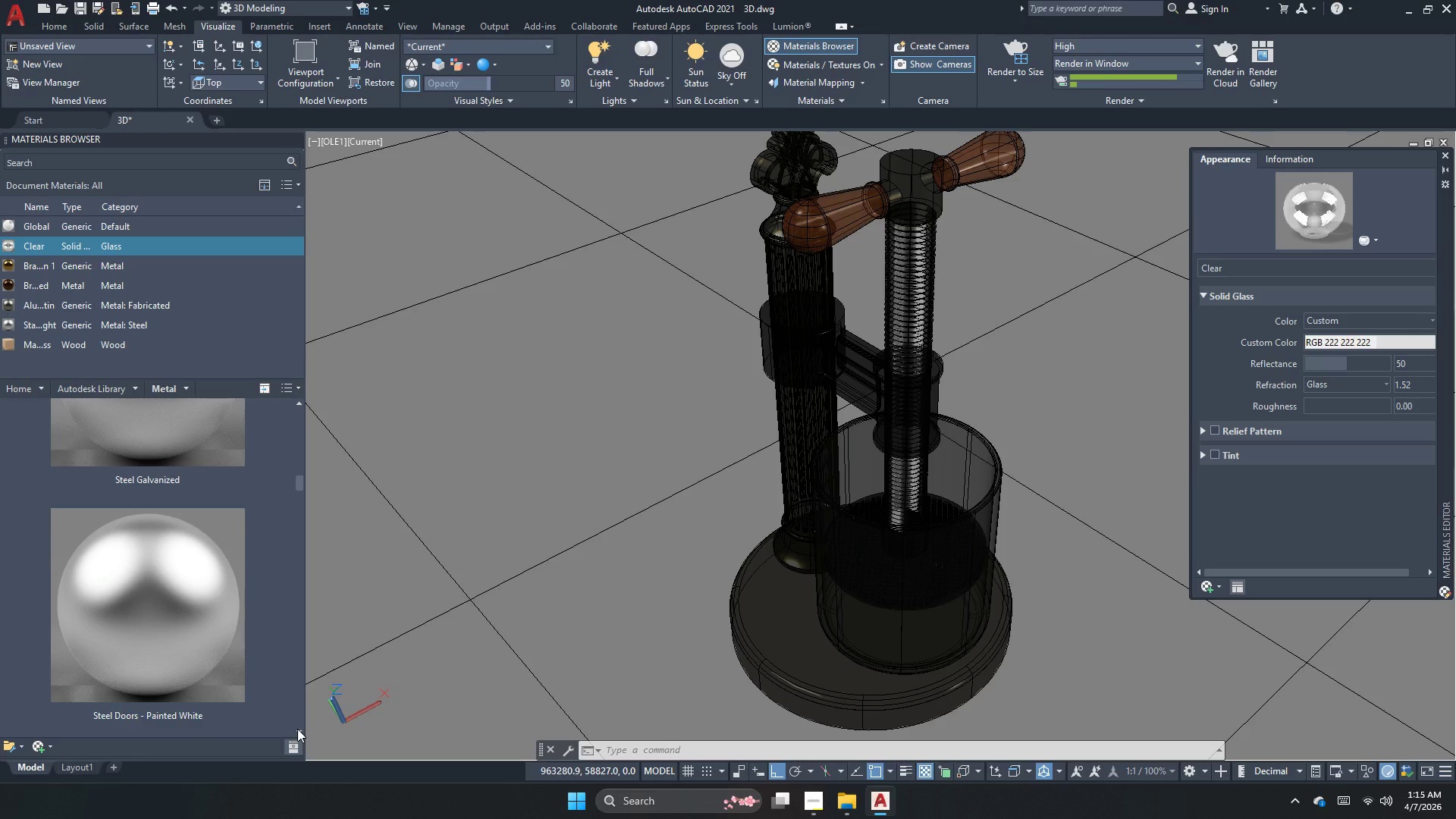 
left_click([297, 729])
 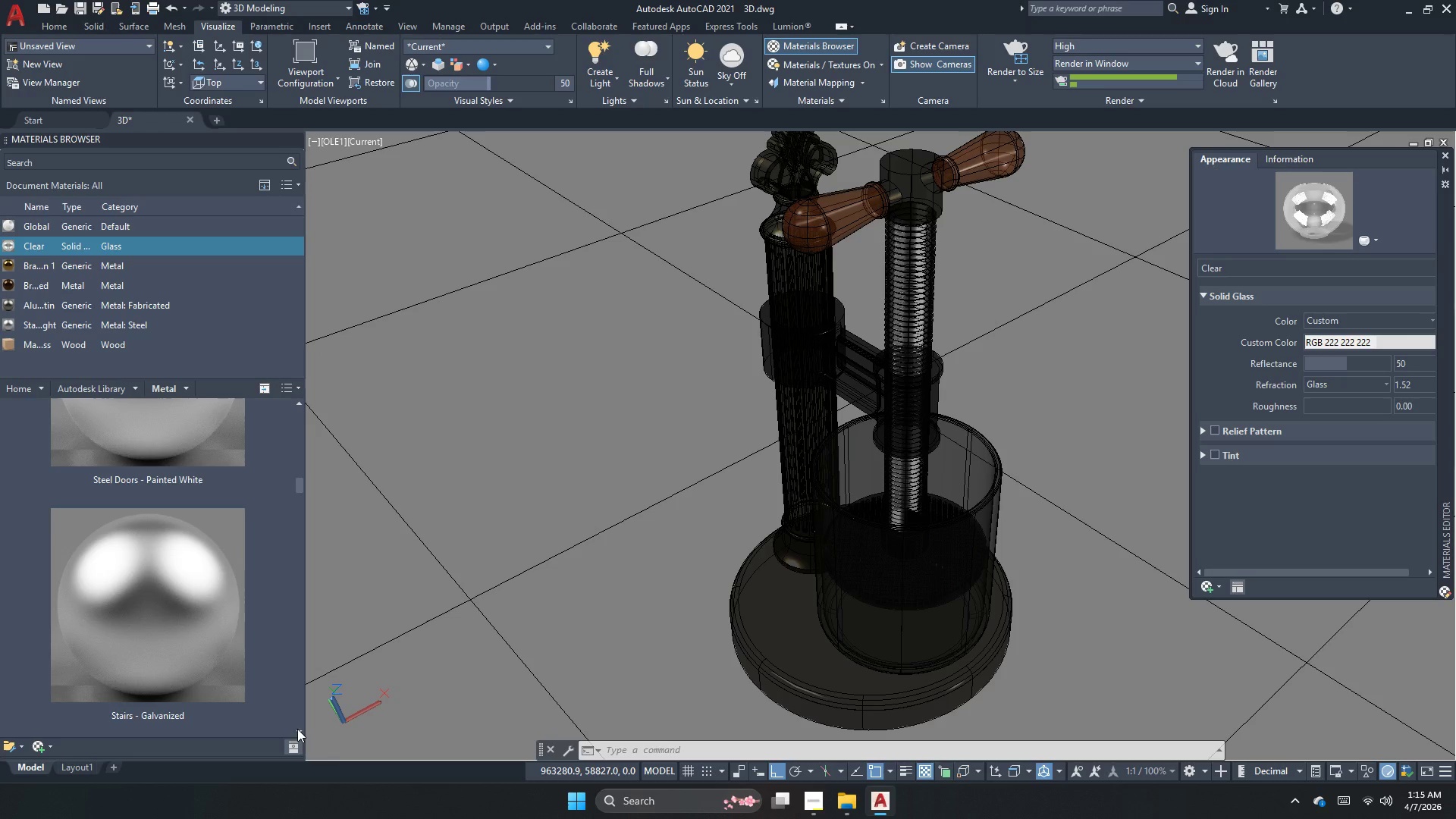 
left_click([297, 729])
 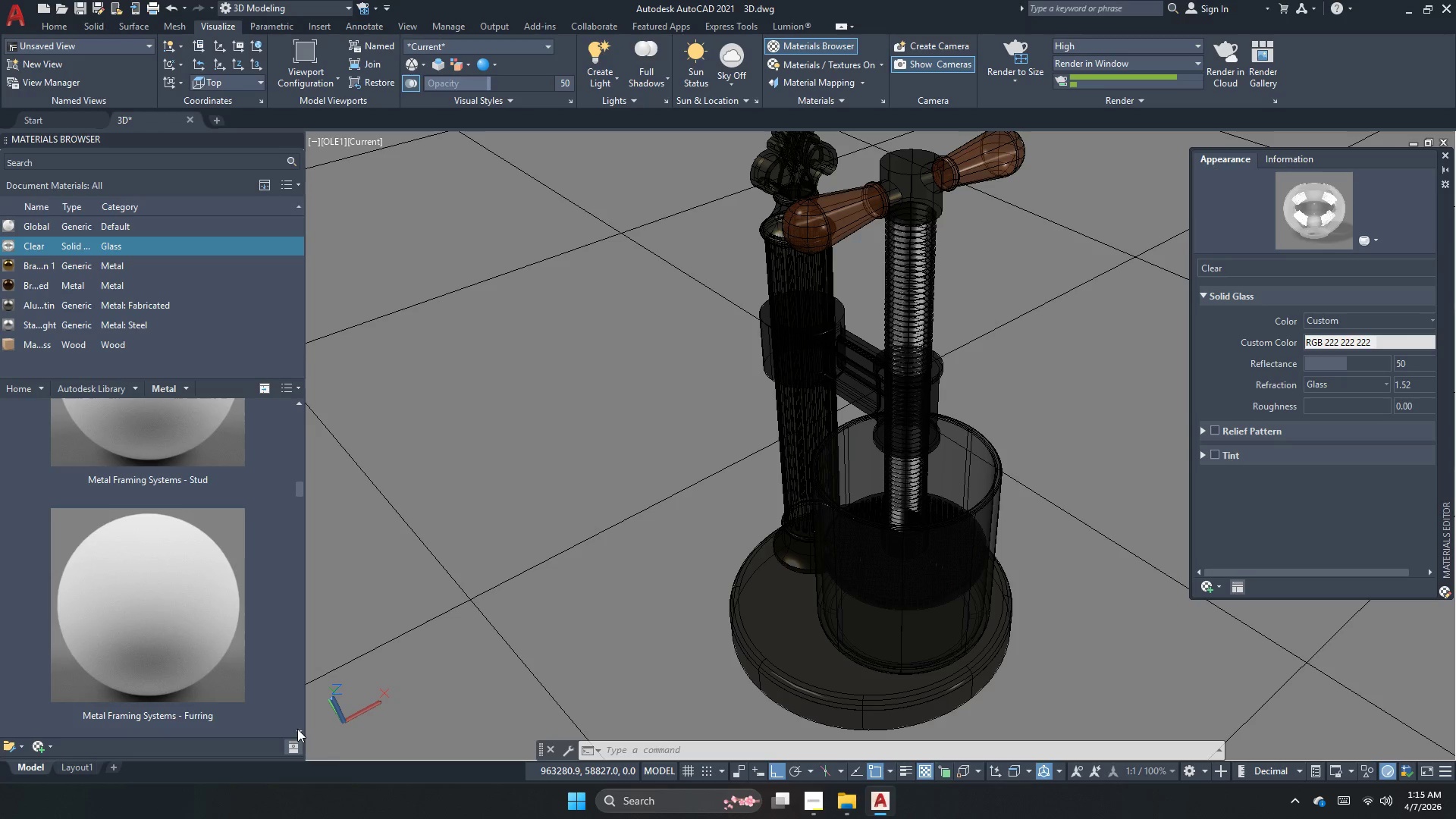 
double_click([297, 729])
 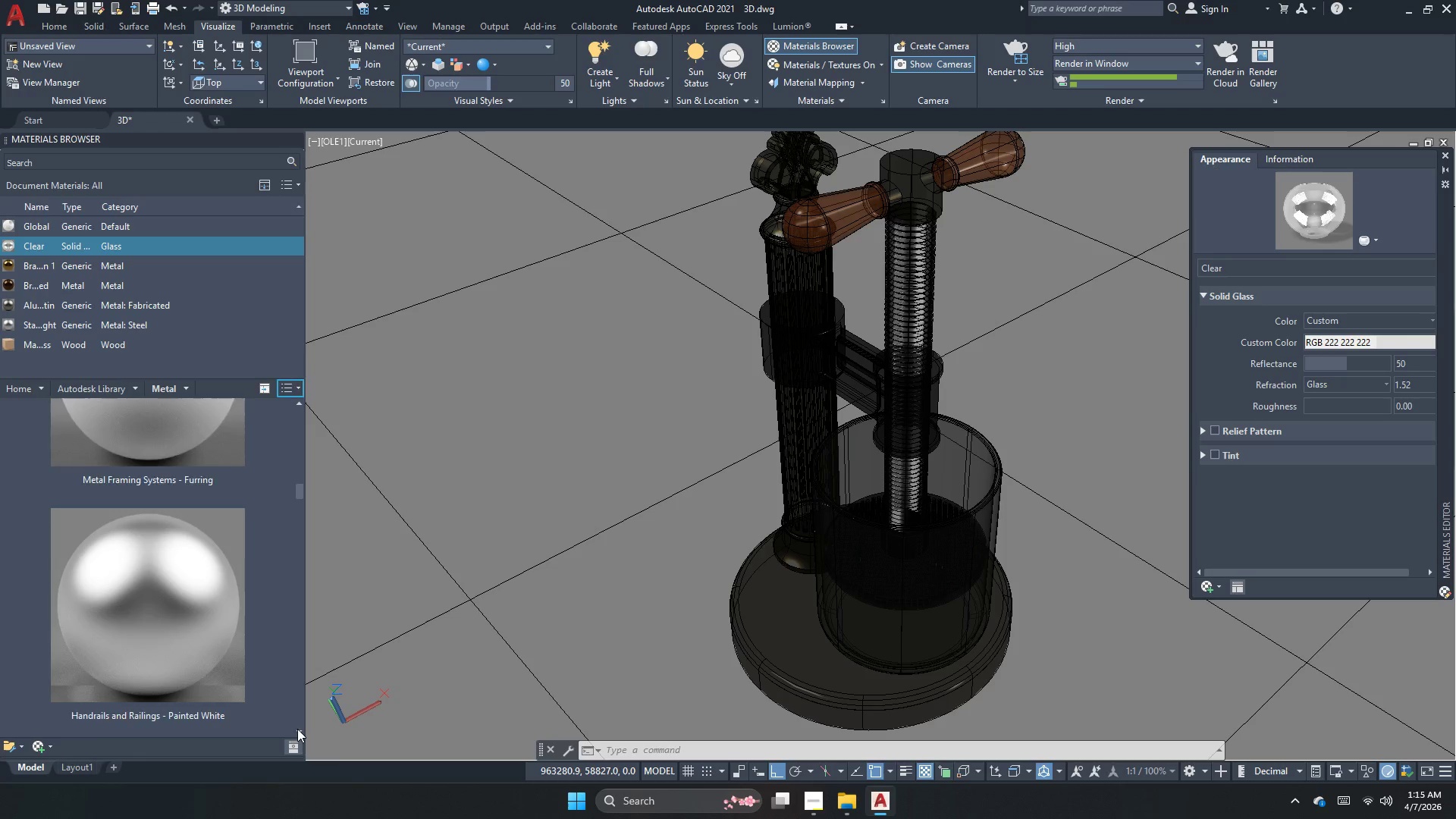 
triple_click([297, 729])
 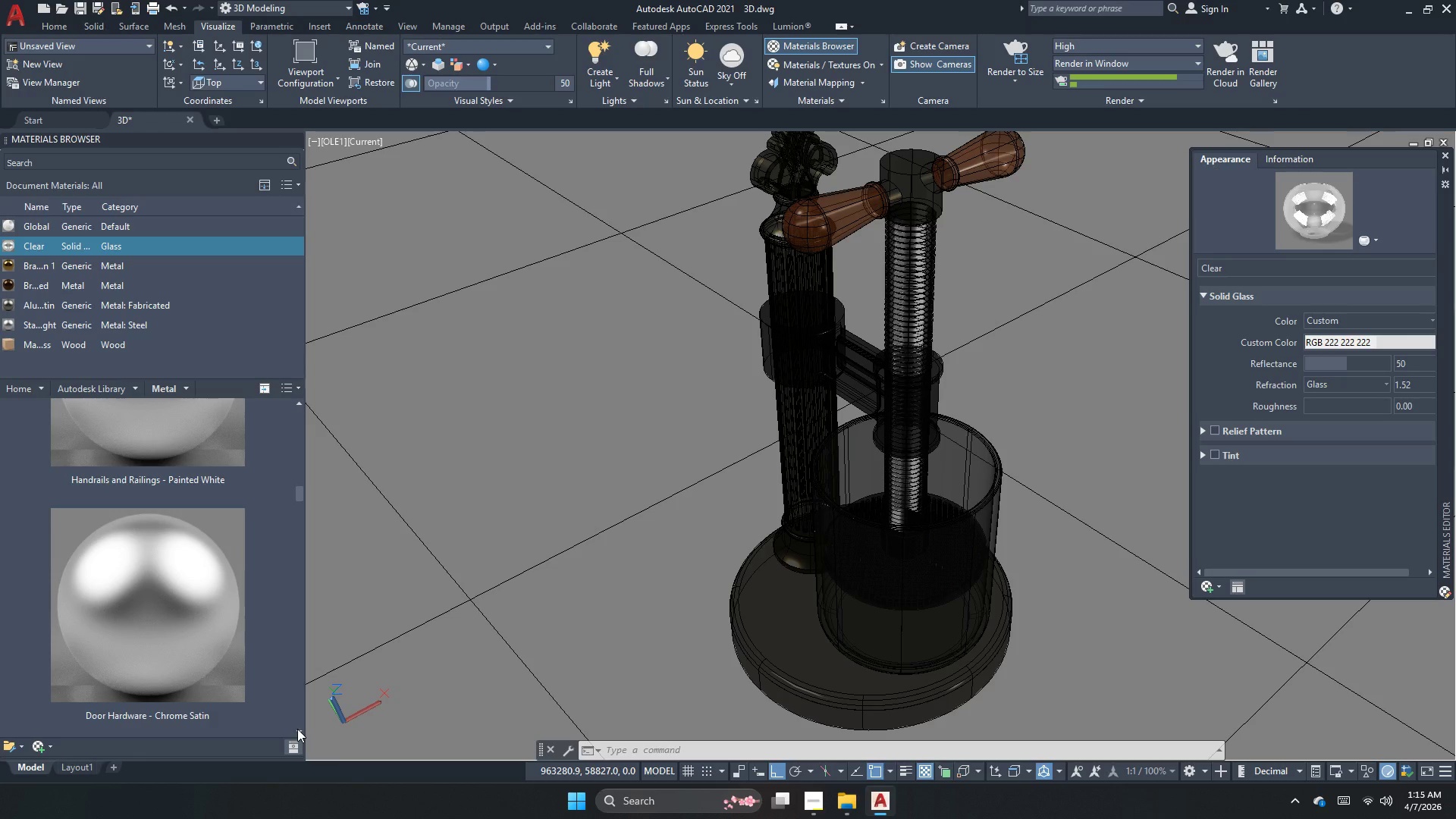 
left_click([297, 729])
 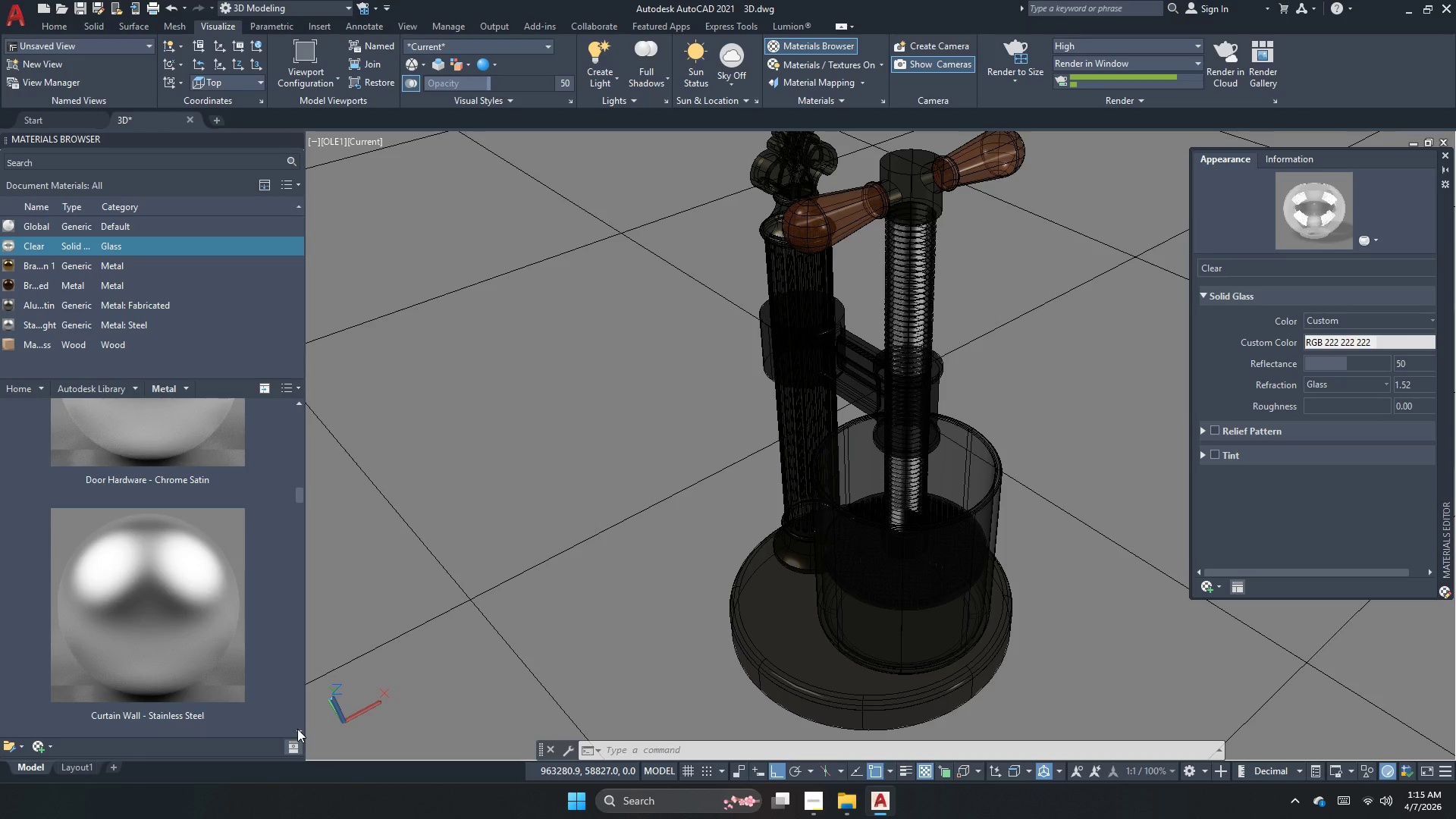 
left_click([297, 729])
 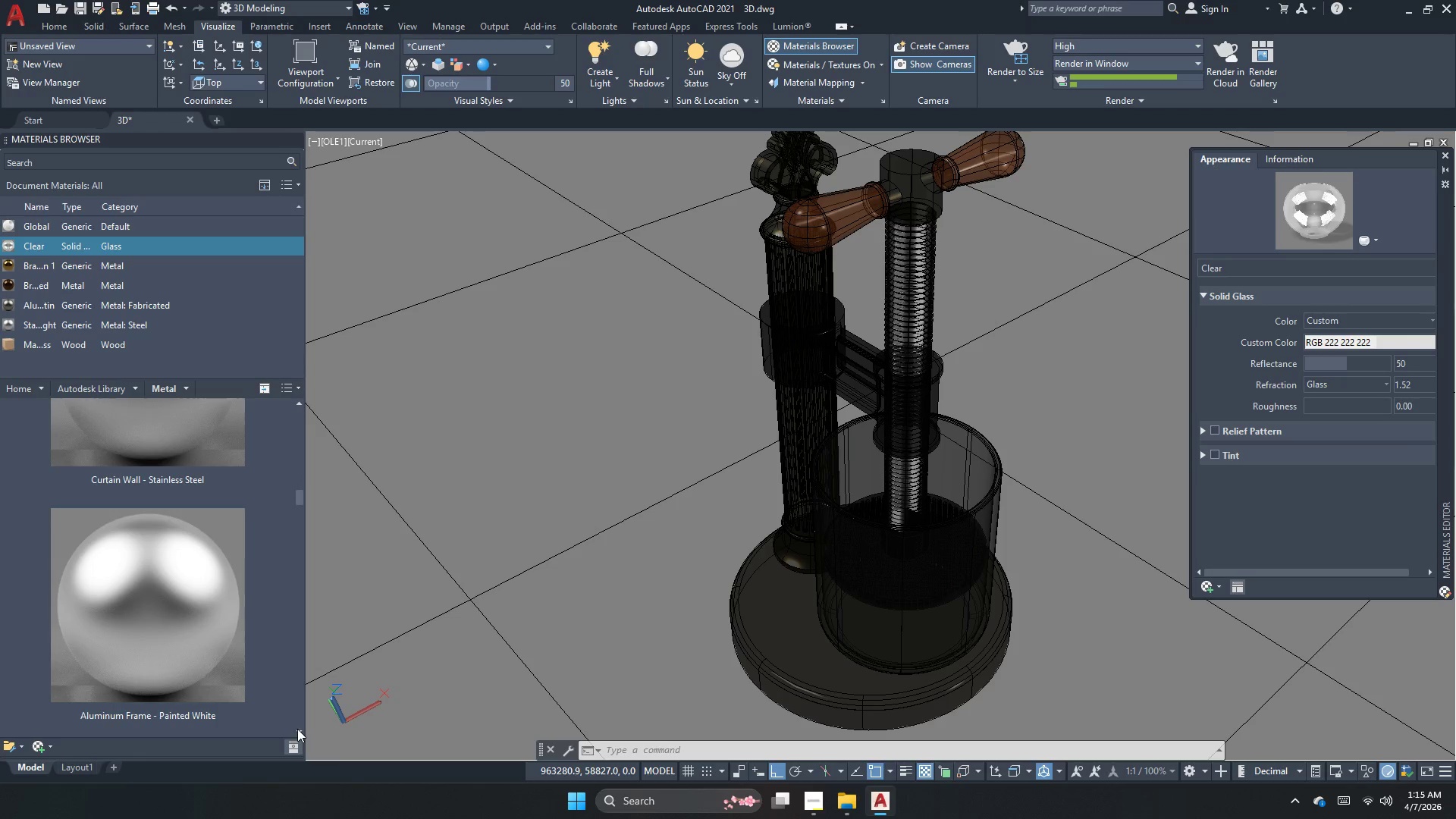 
left_click([297, 729])
 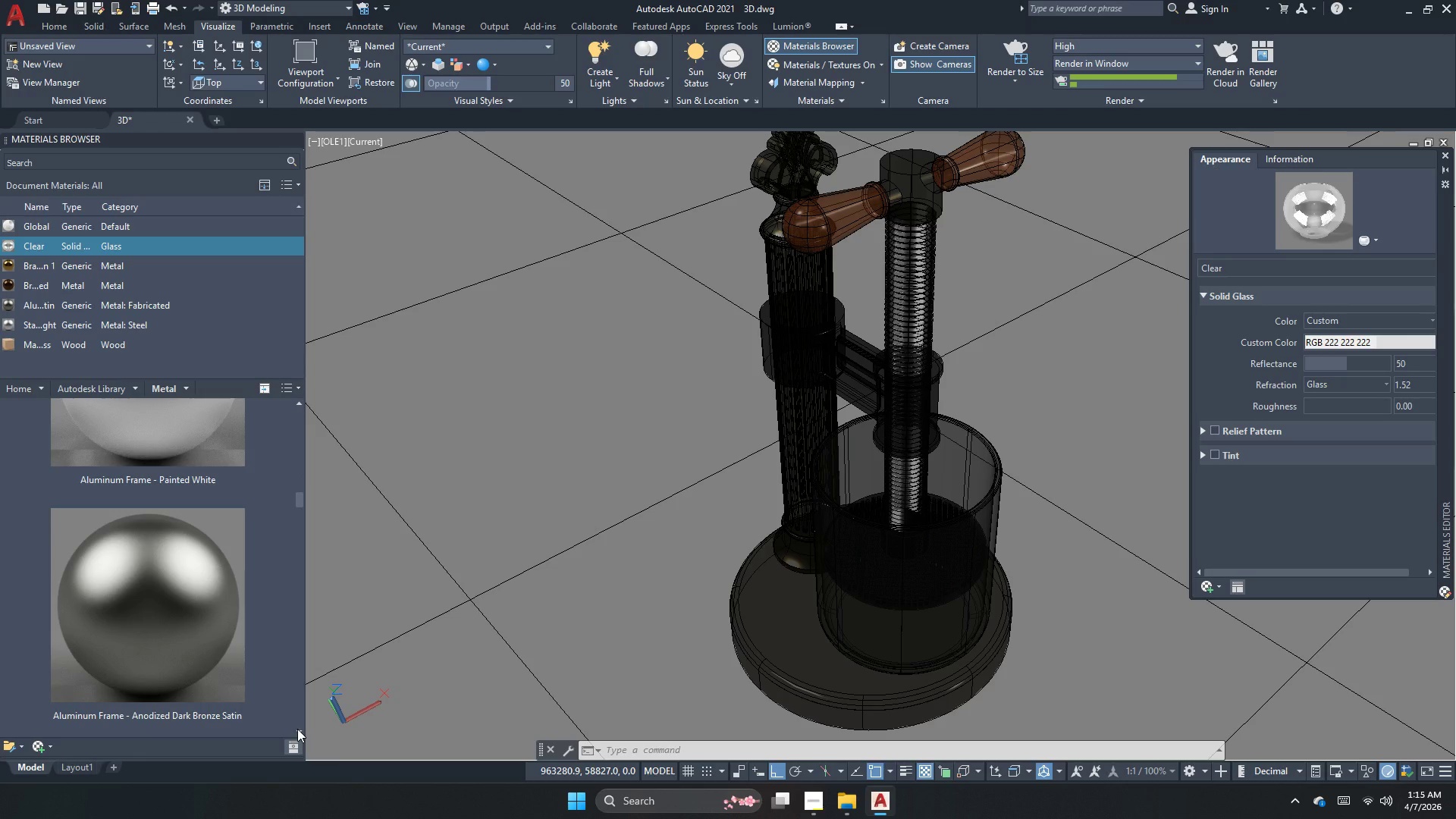 
left_click([297, 729])
 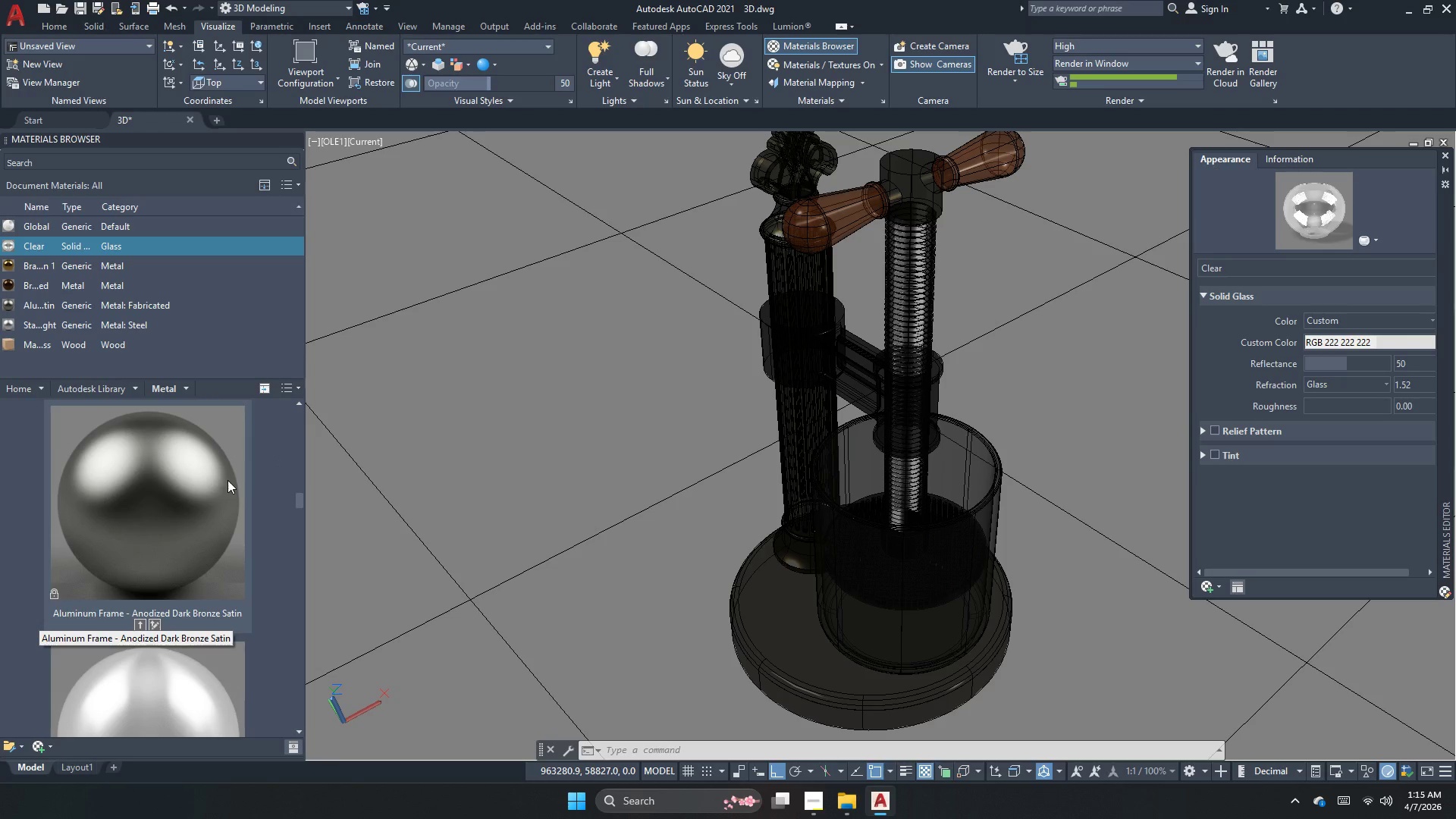 
mouse_move([52, 325])
 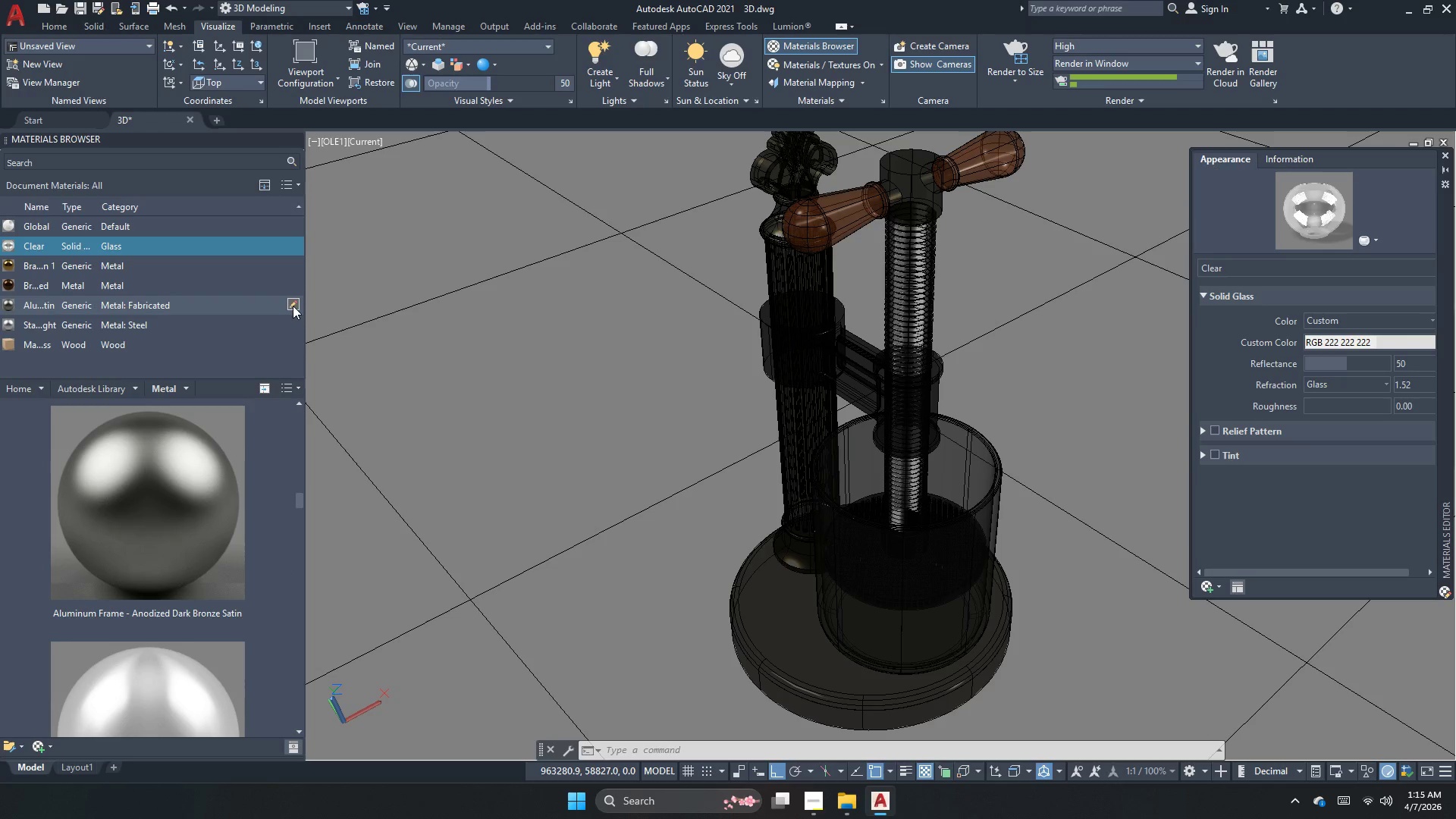 
wait(8.11)
 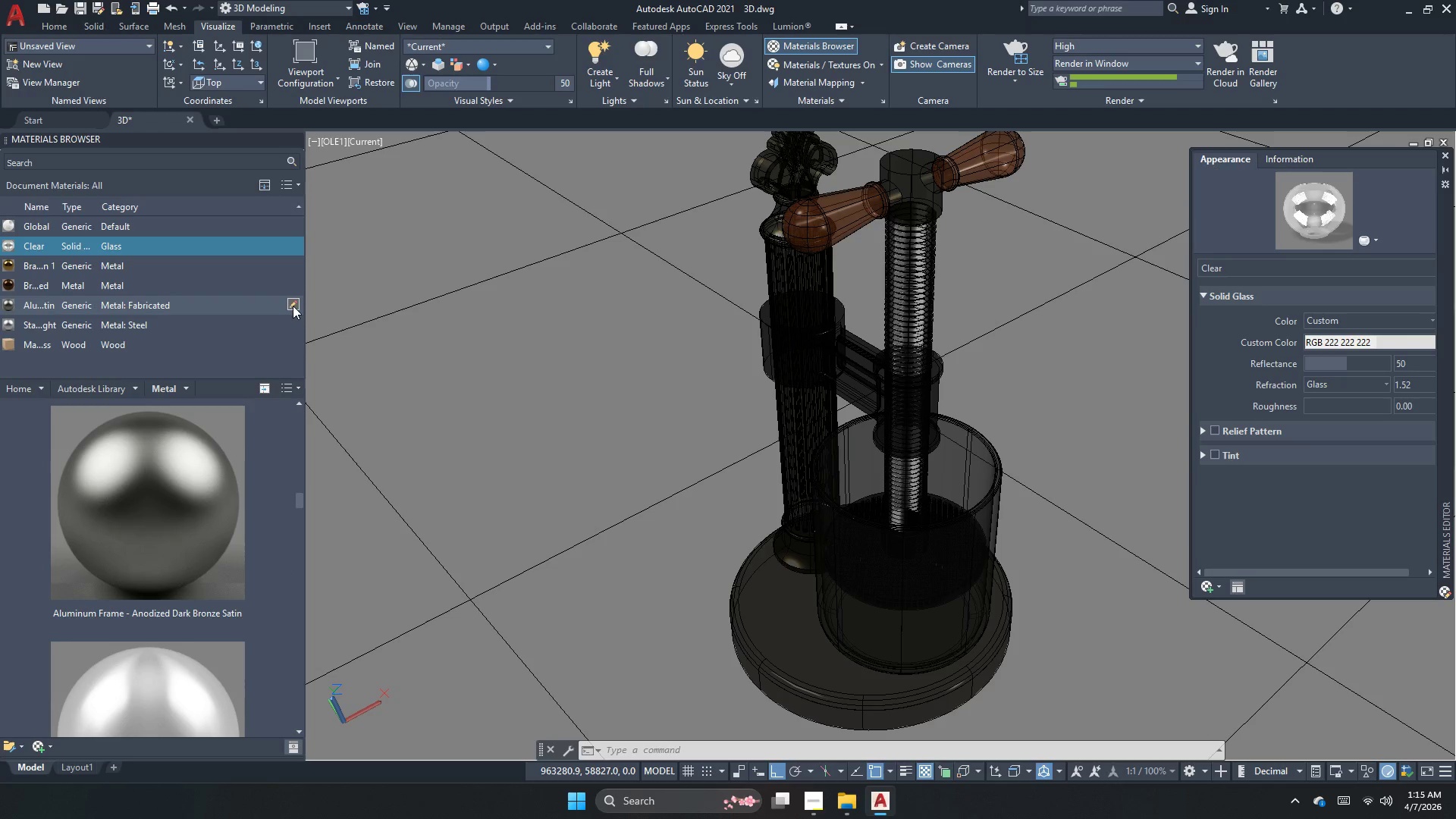 
double_click([1404, 412])
 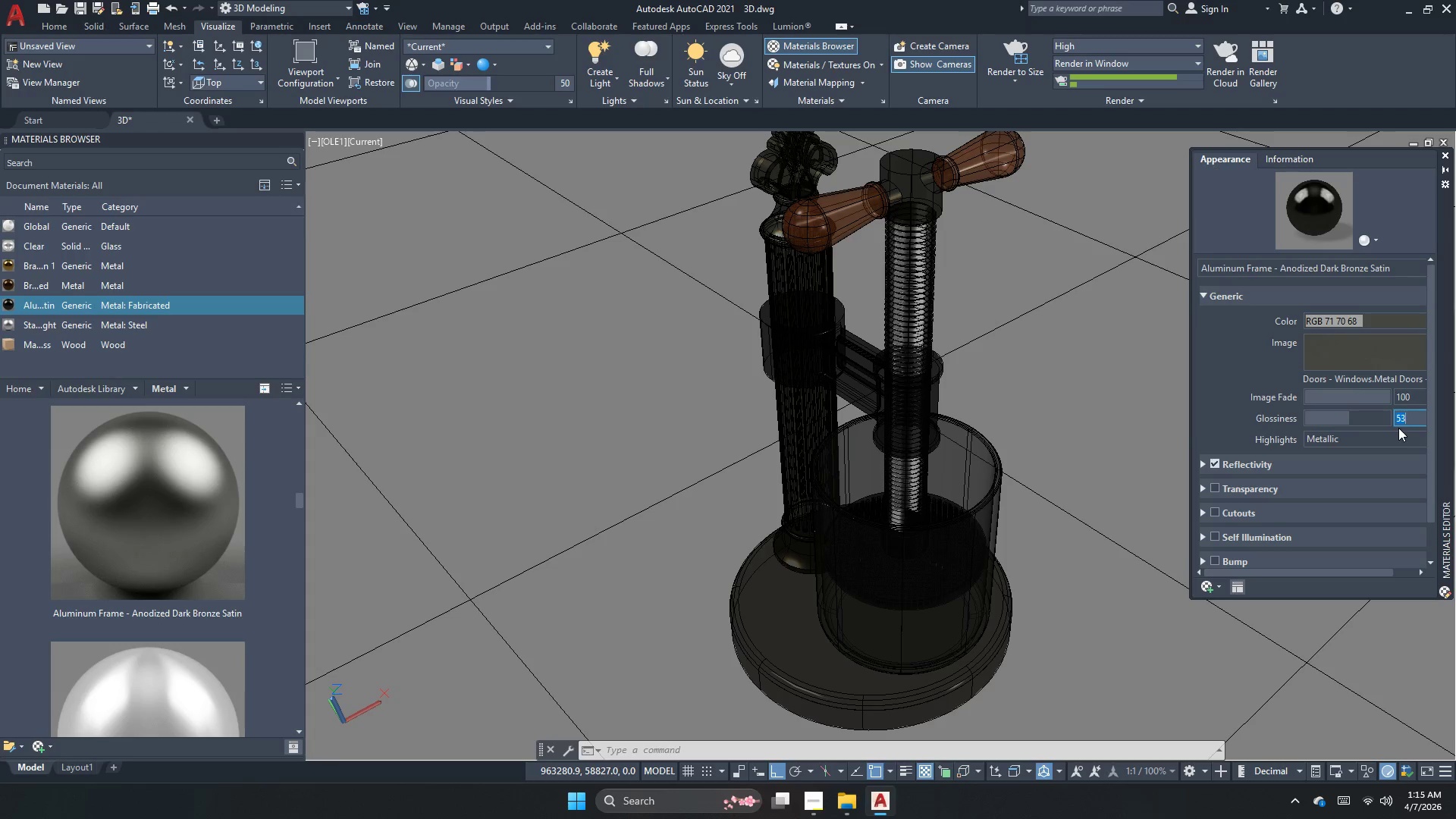 
key(Numpad6)
 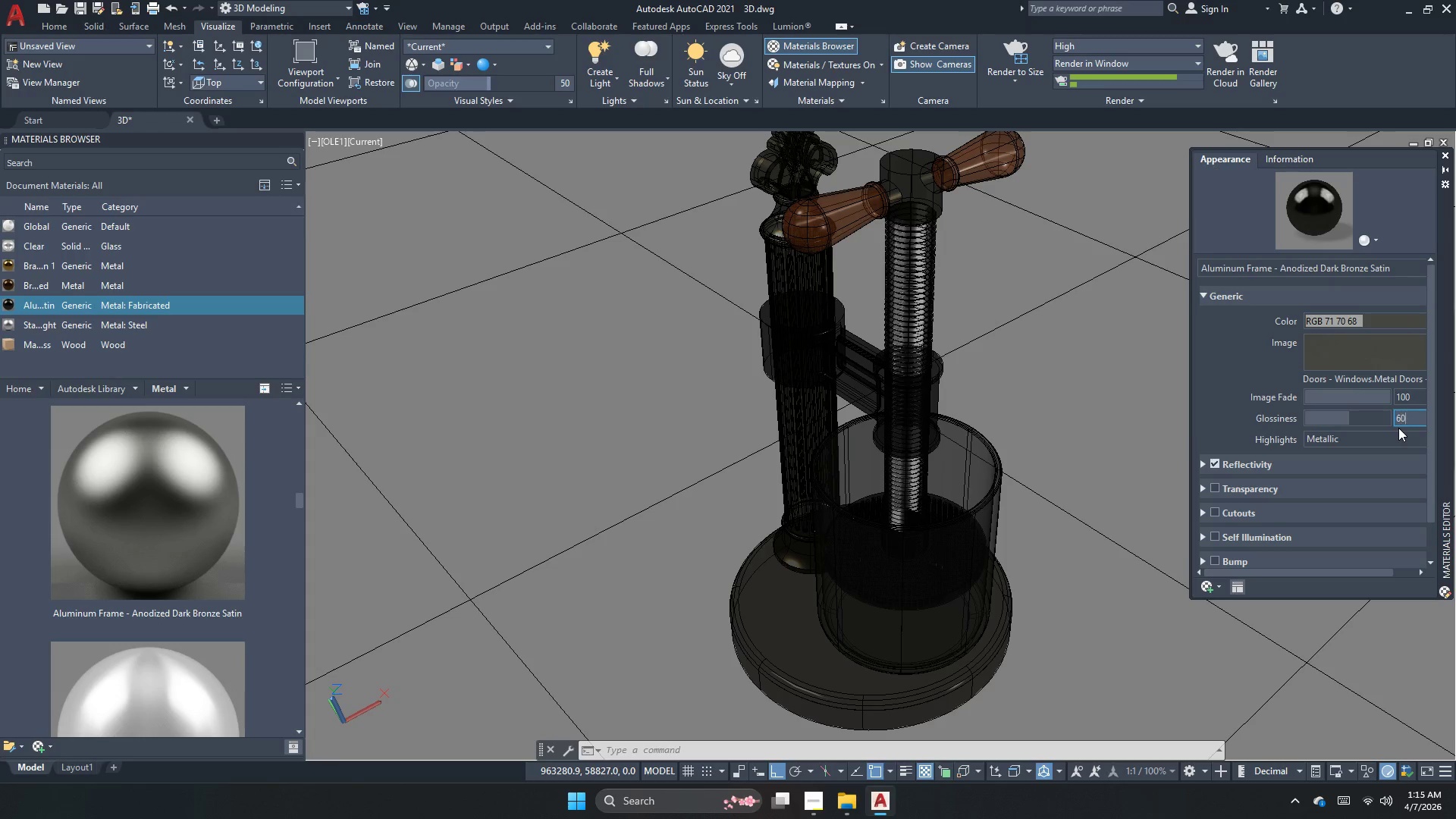 
key(Numpad0)
 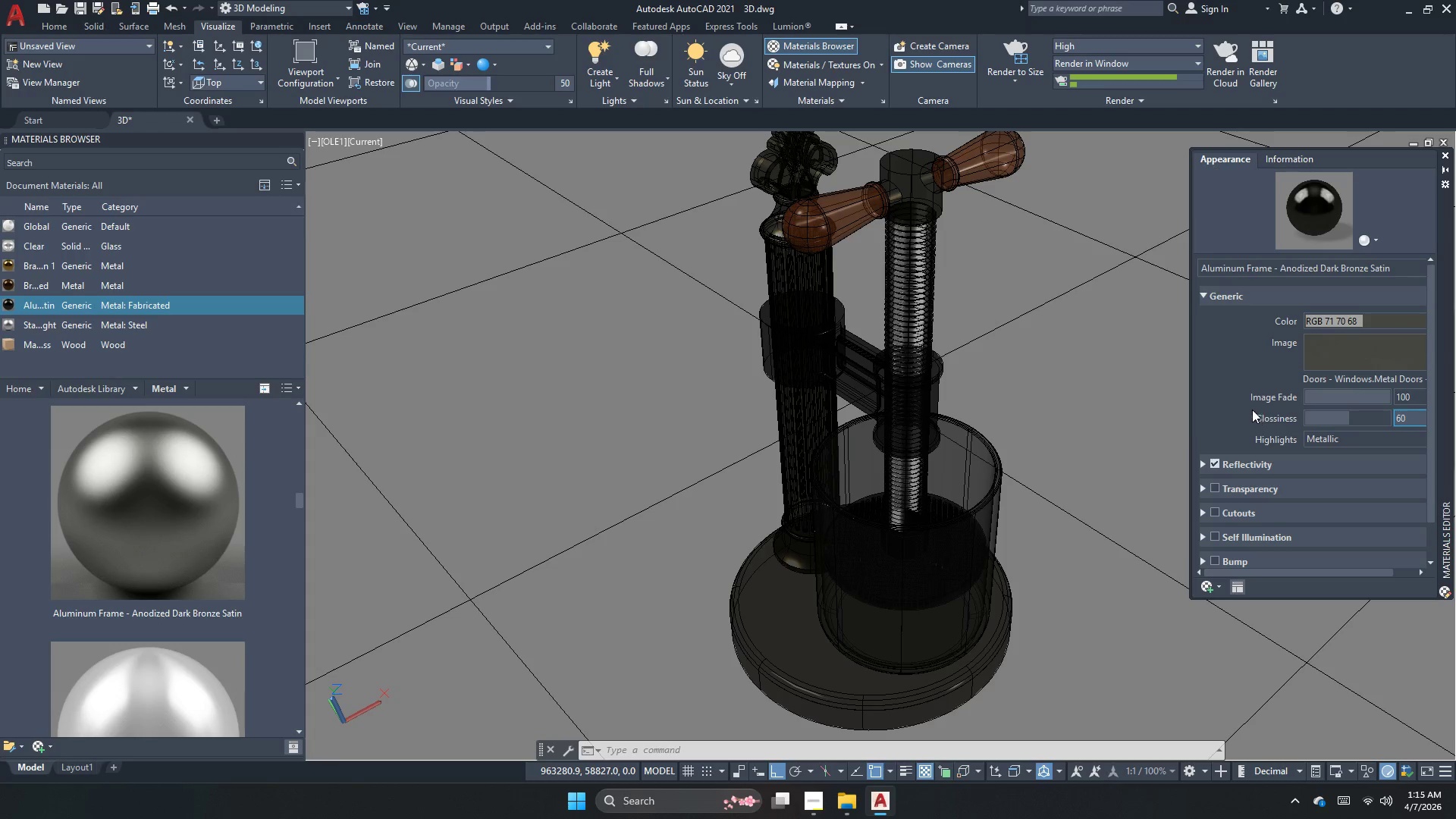 
left_click([1216, 420])
 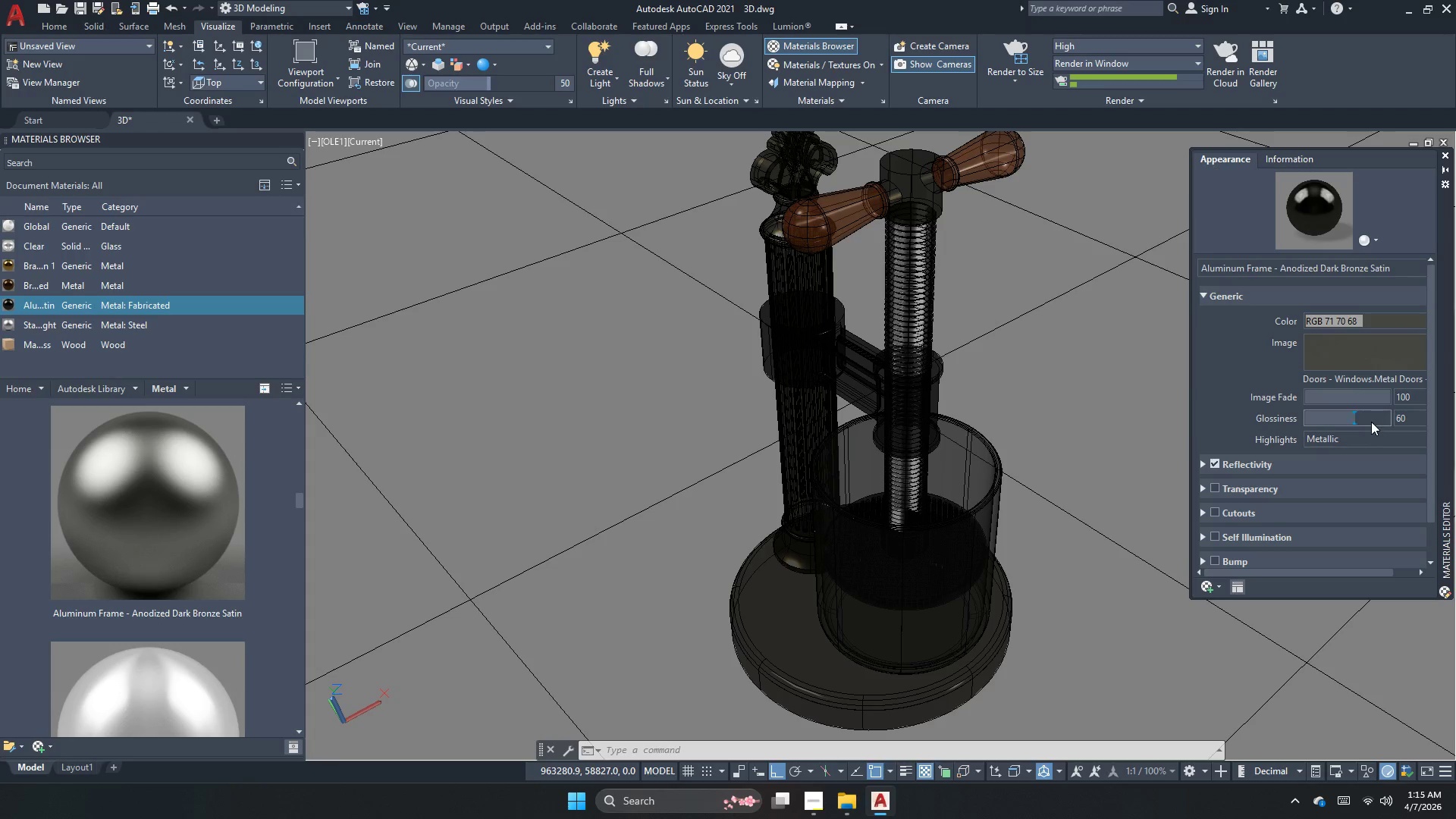 
double_click([1400, 404])
 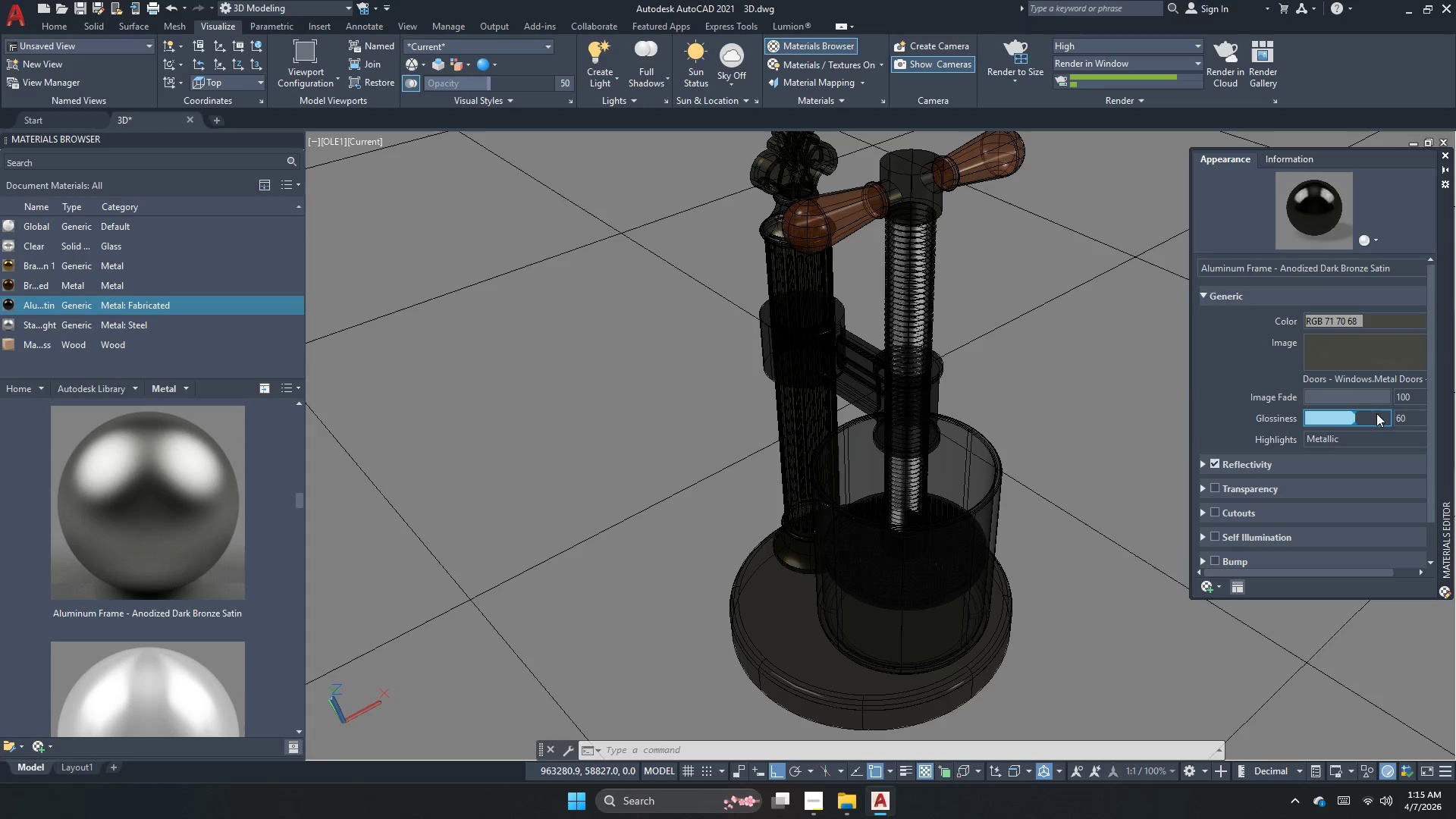 
double_click([1378, 416])
 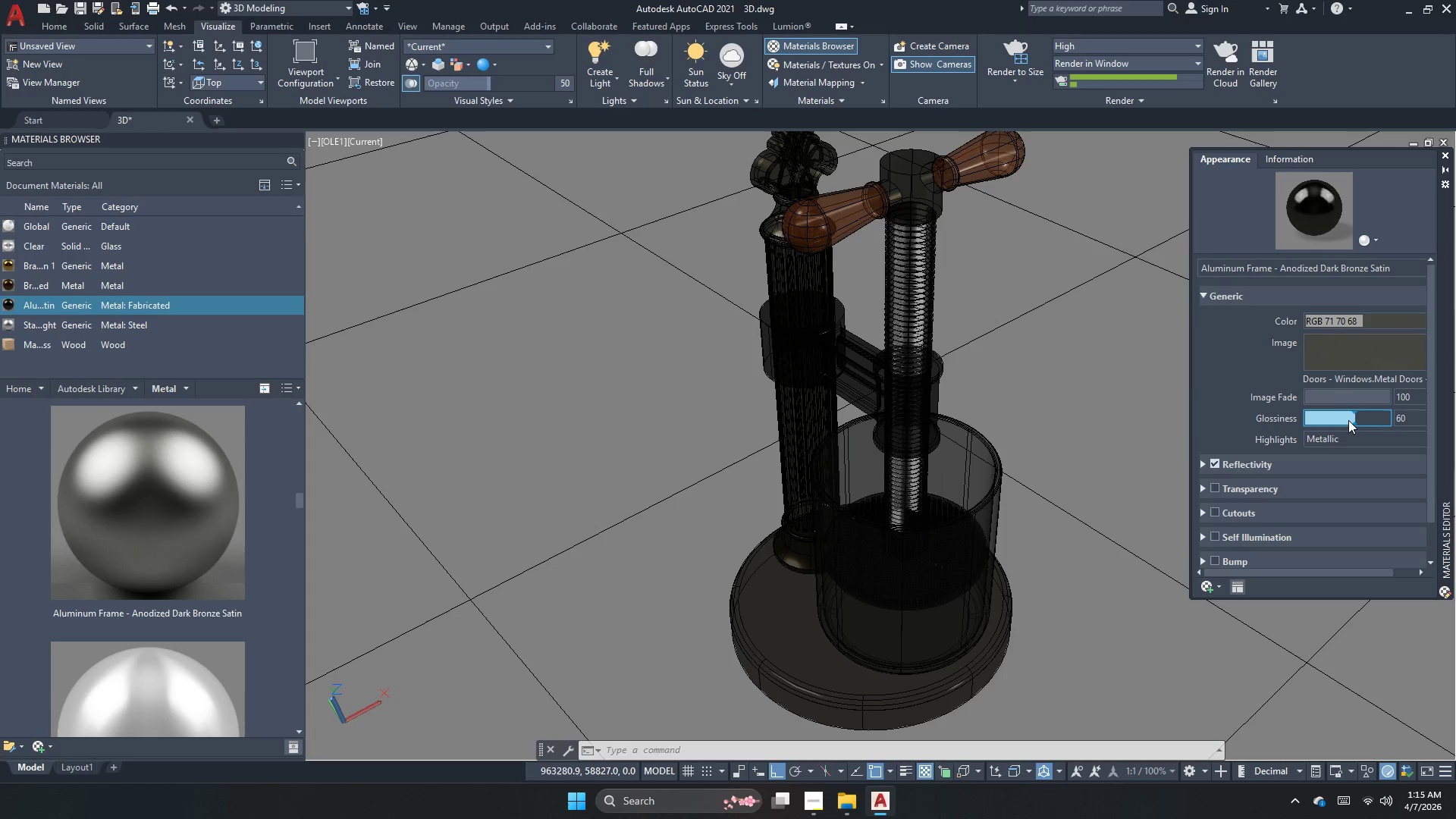 
left_click_drag(start_coordinate=[1348, 420], to_coordinate=[1373, 422])
 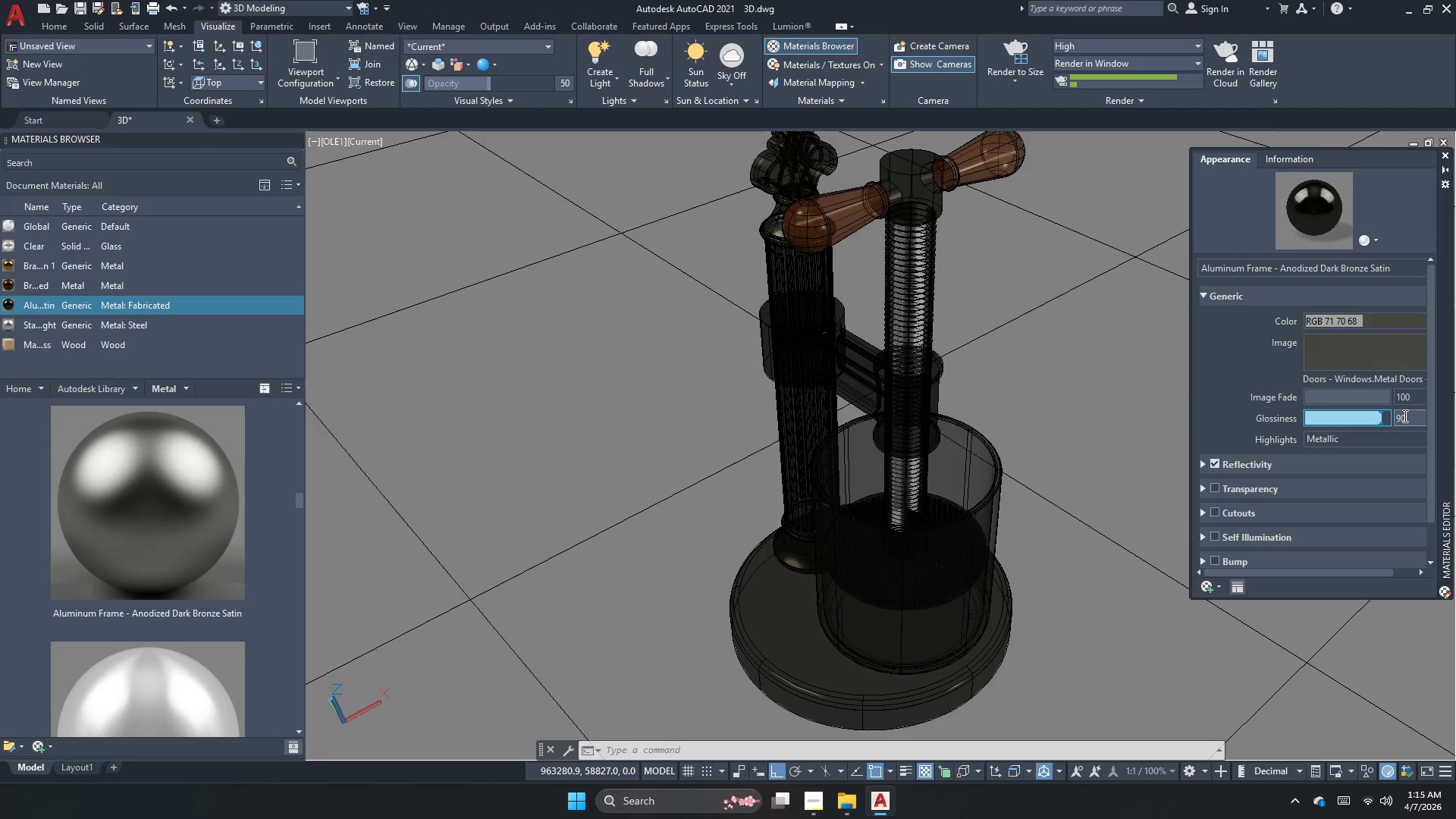 
double_click([1406, 417])
 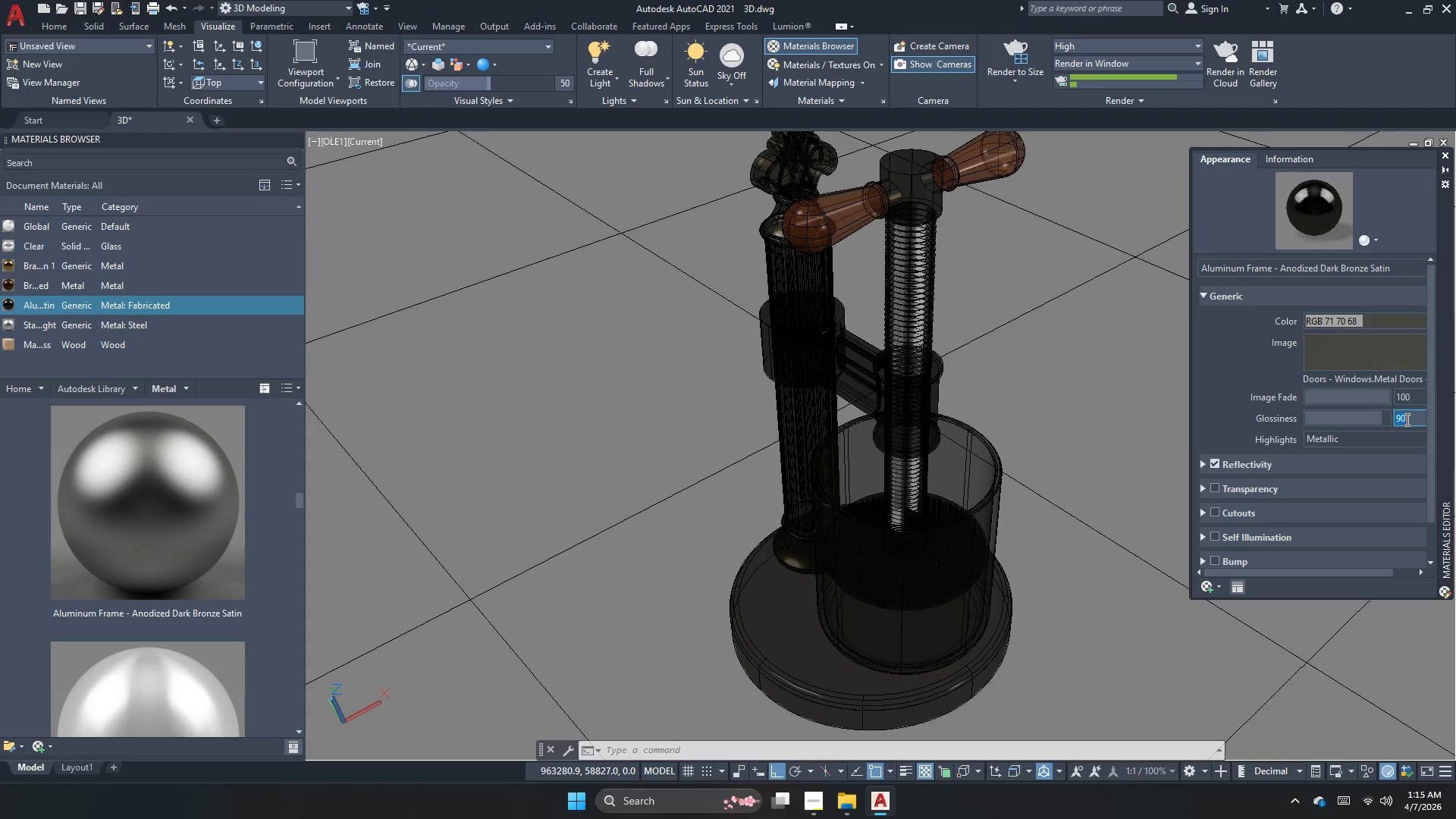 
key(Numpad6)
 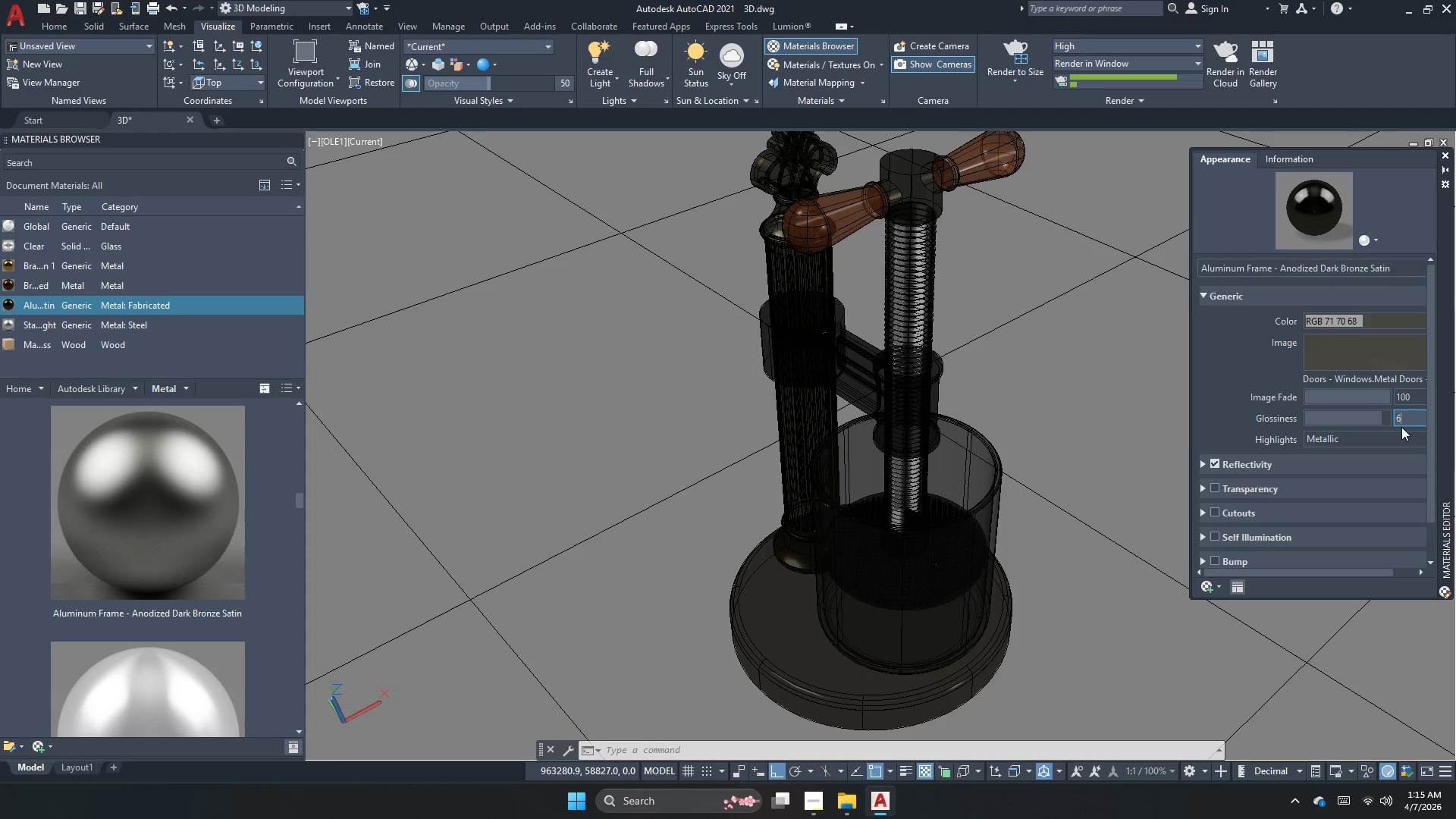 
key(Numpad0)
 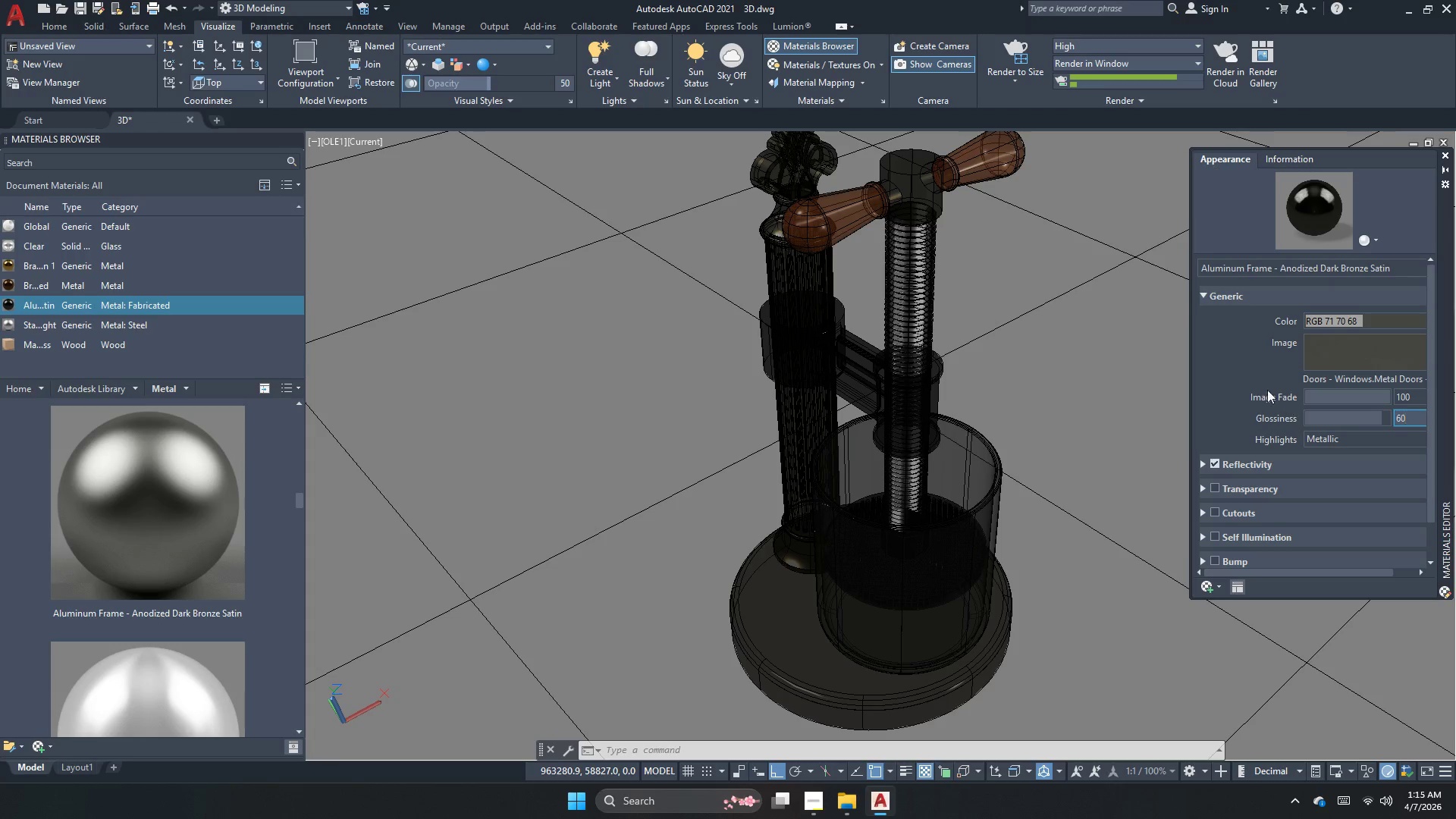 
left_click([1233, 344])
 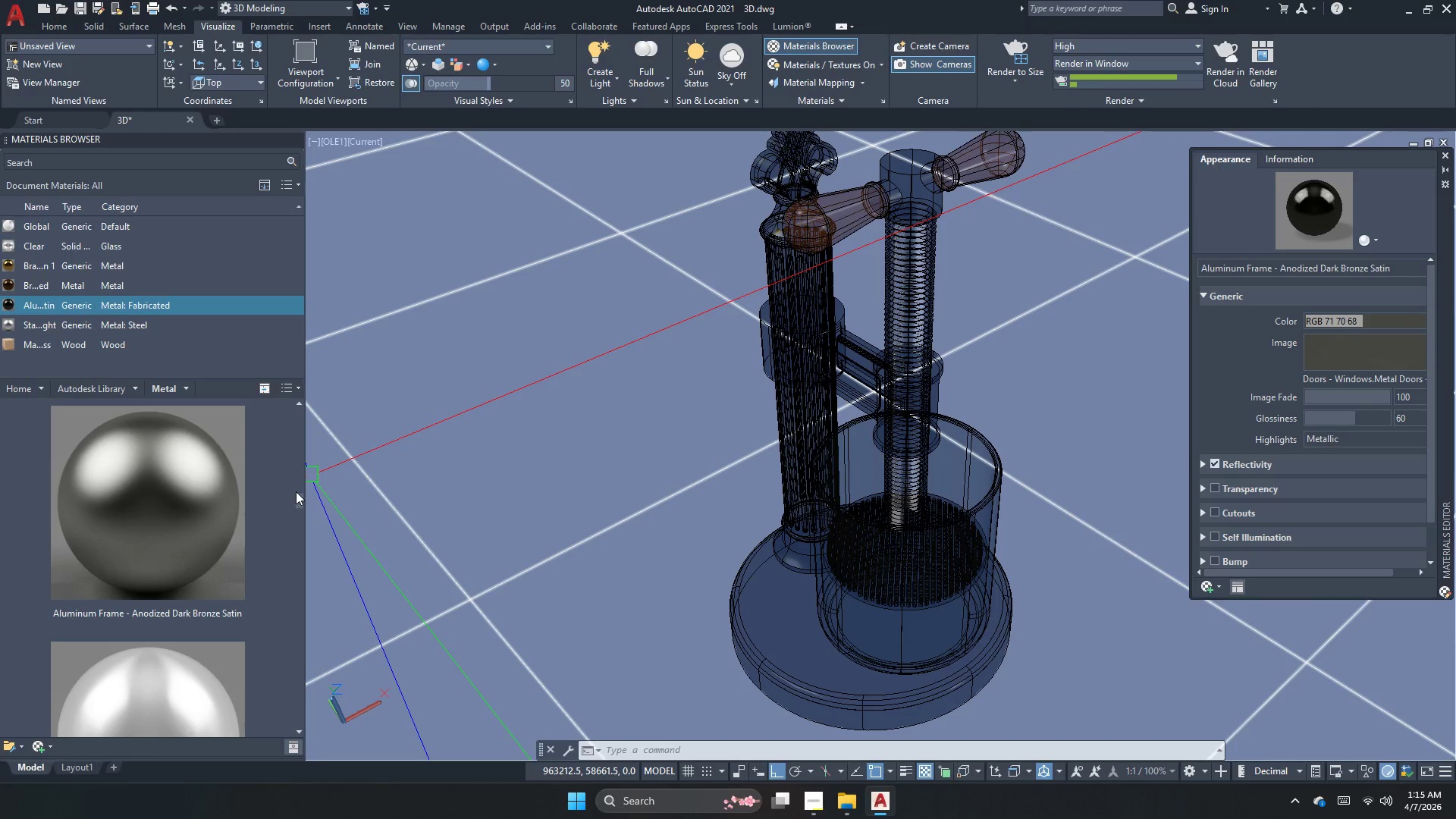 
left_click_drag(start_coordinate=[297, 497], to_coordinate=[320, 403])
 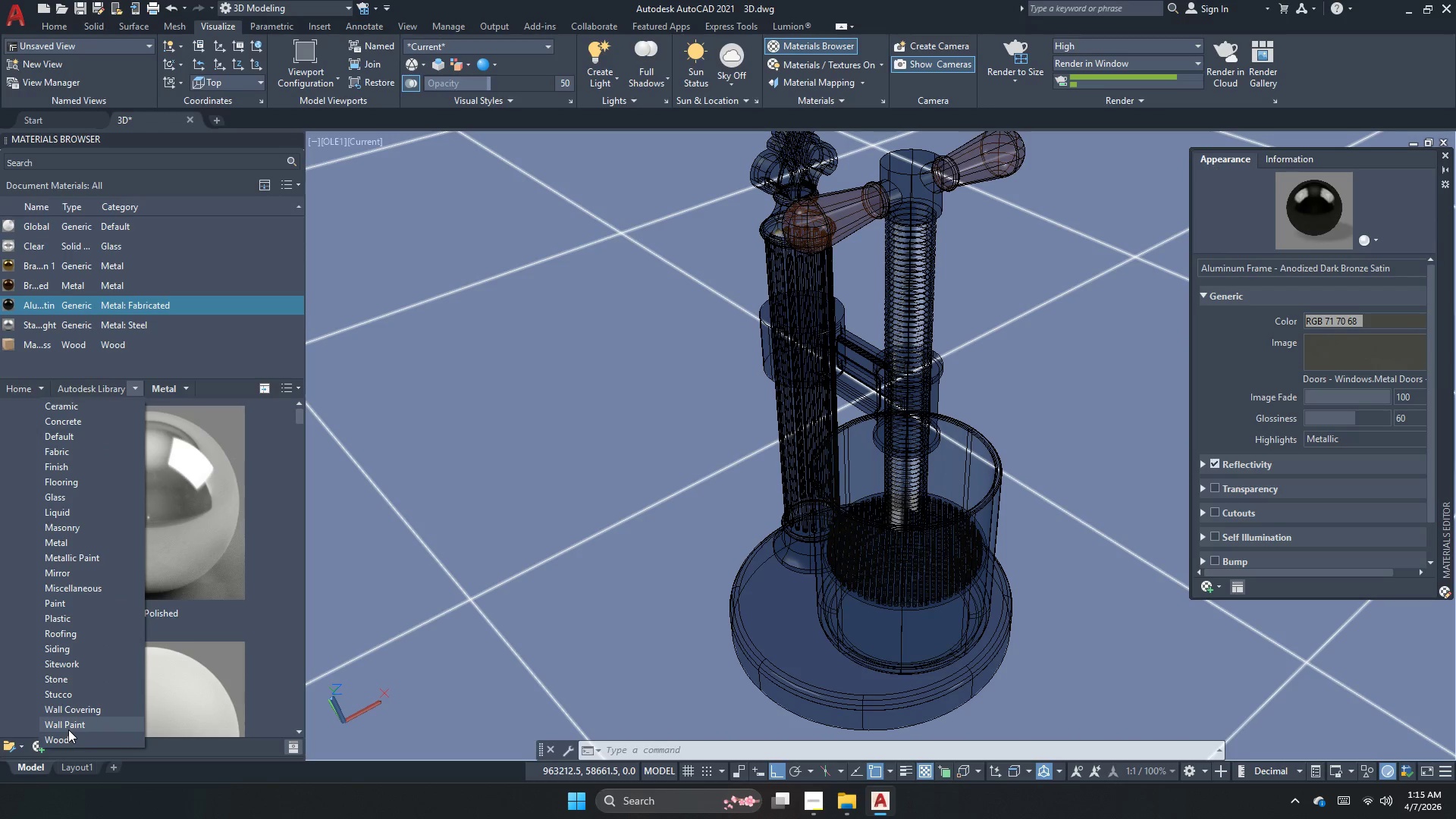 
left_click([71, 491])
 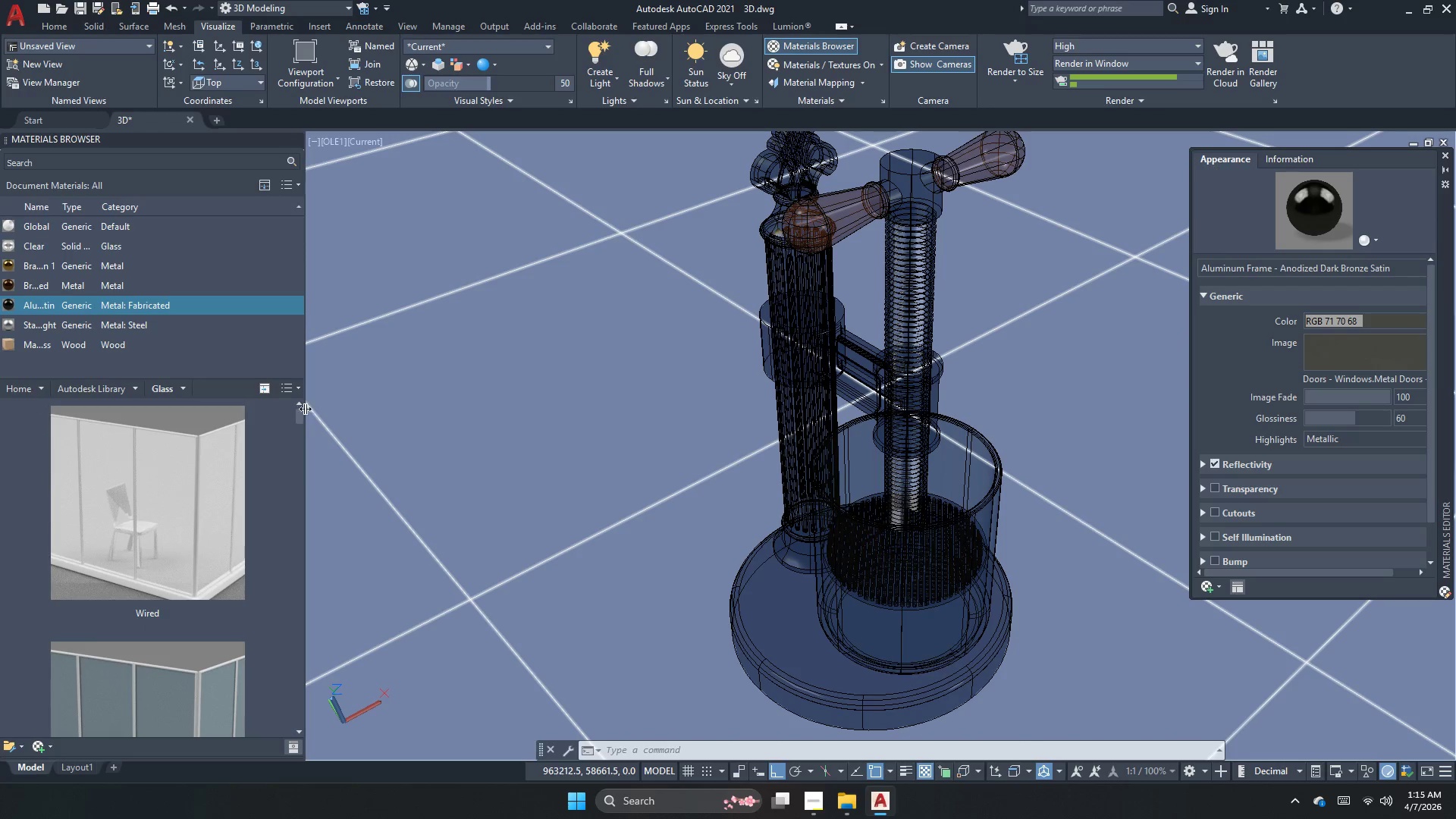 
left_click_drag(start_coordinate=[296, 418], to_coordinate=[286, 736])
 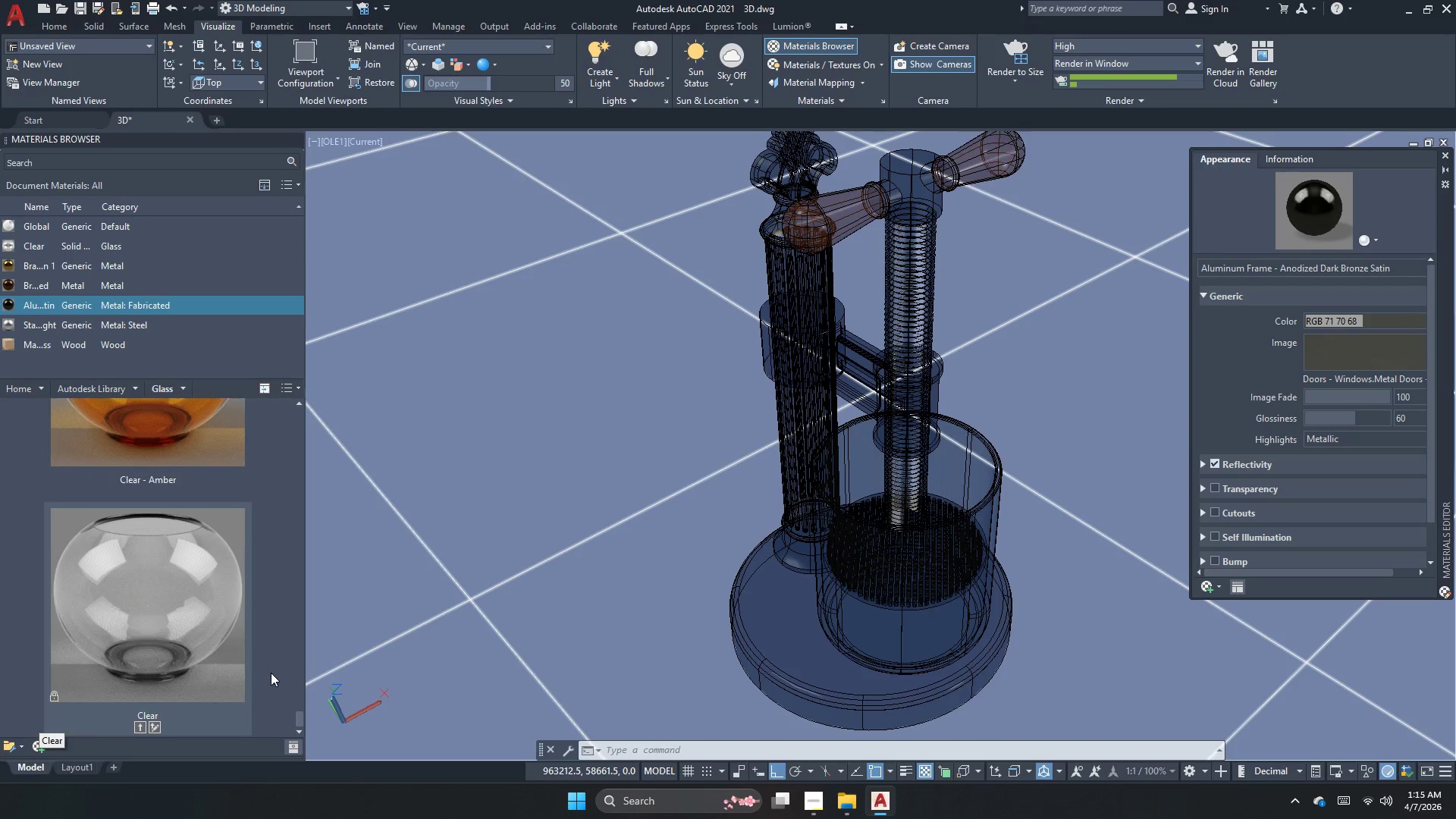 
scroll: coordinate [271, 673], scroll_direction: up, amount: 6.0
 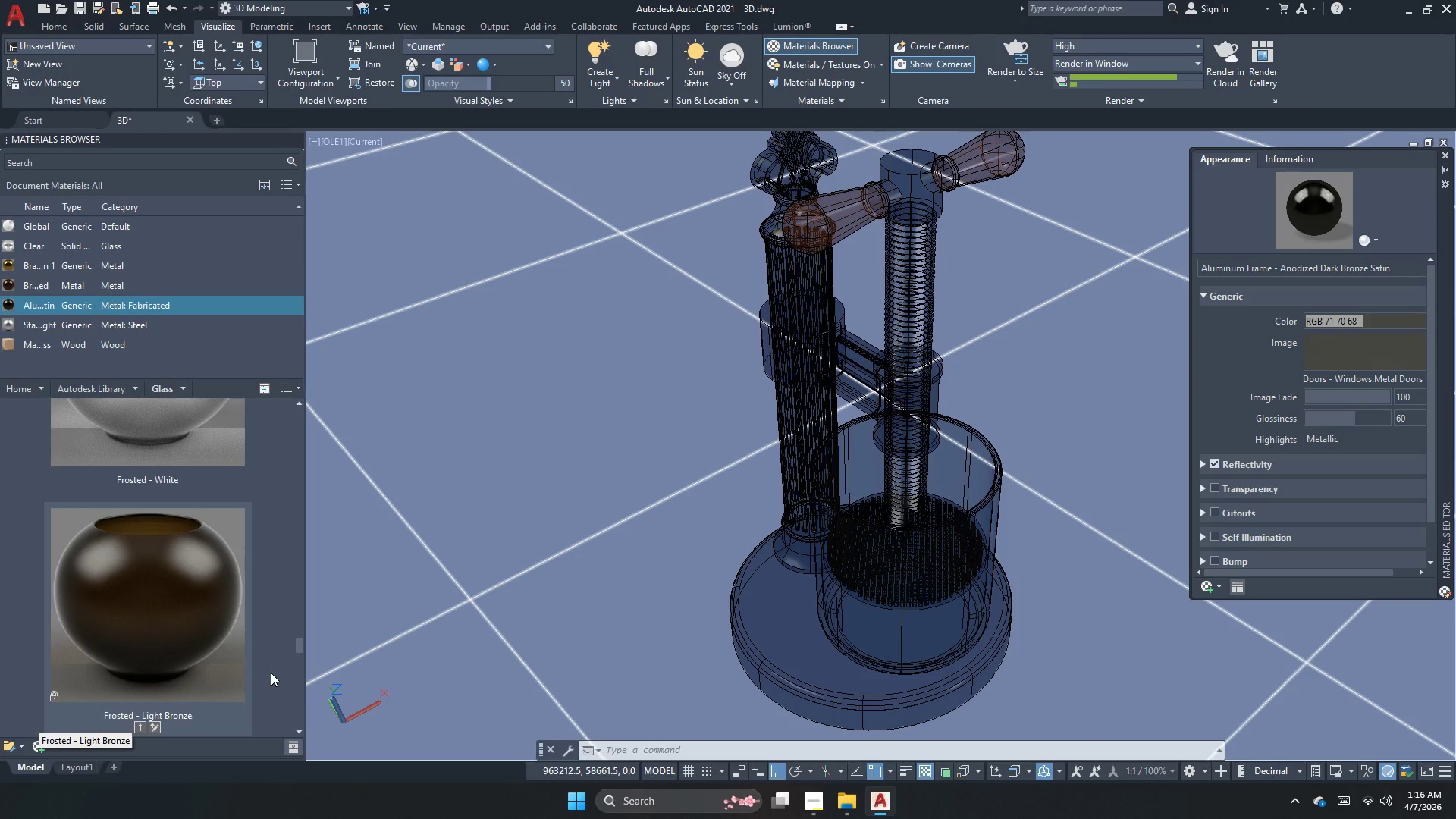 
scroll: coordinate [271, 673], scroll_direction: none, amount: 0.0
 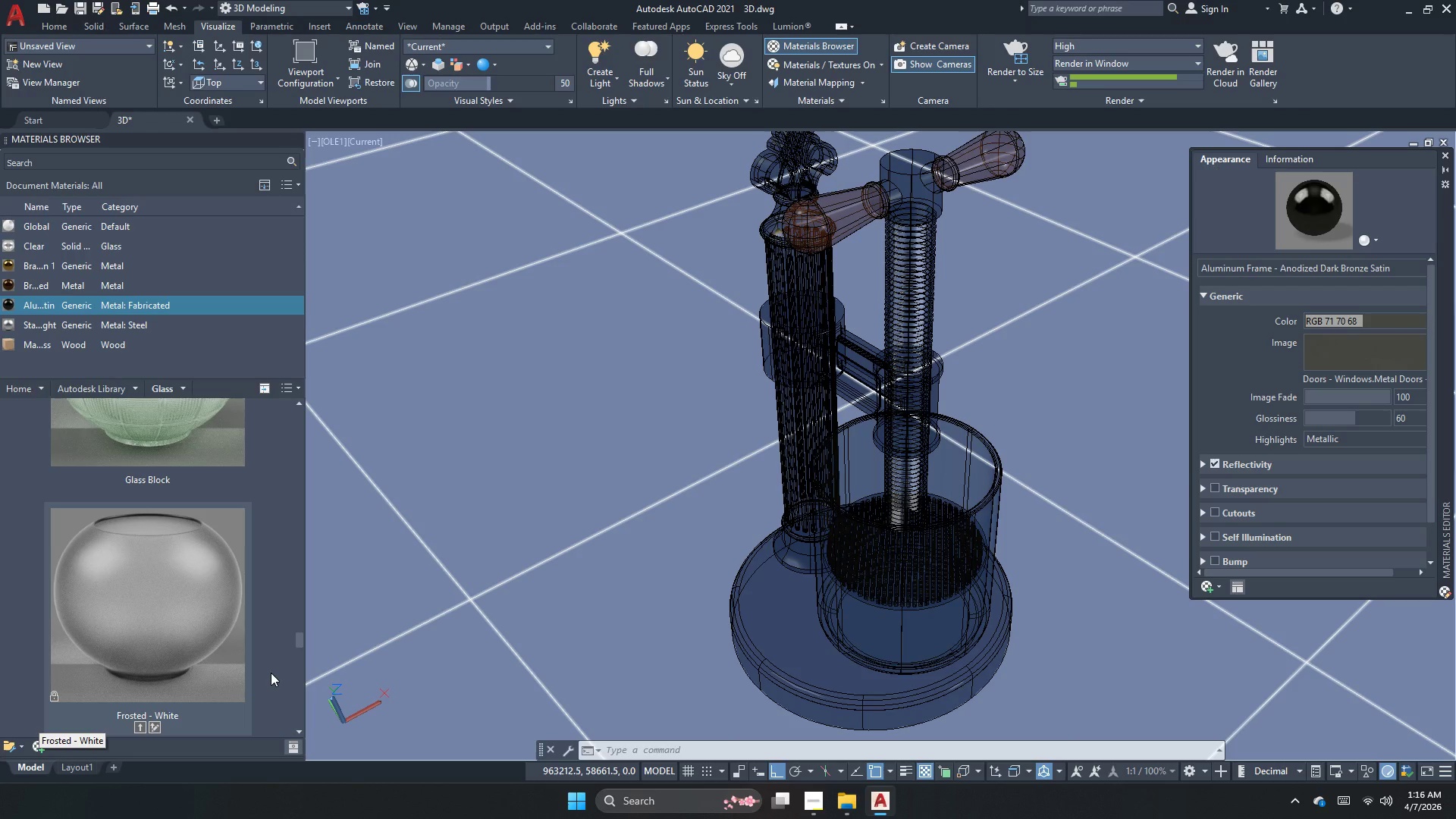 
scroll: coordinate [271, 673], scroll_direction: up, amount: 5.0
 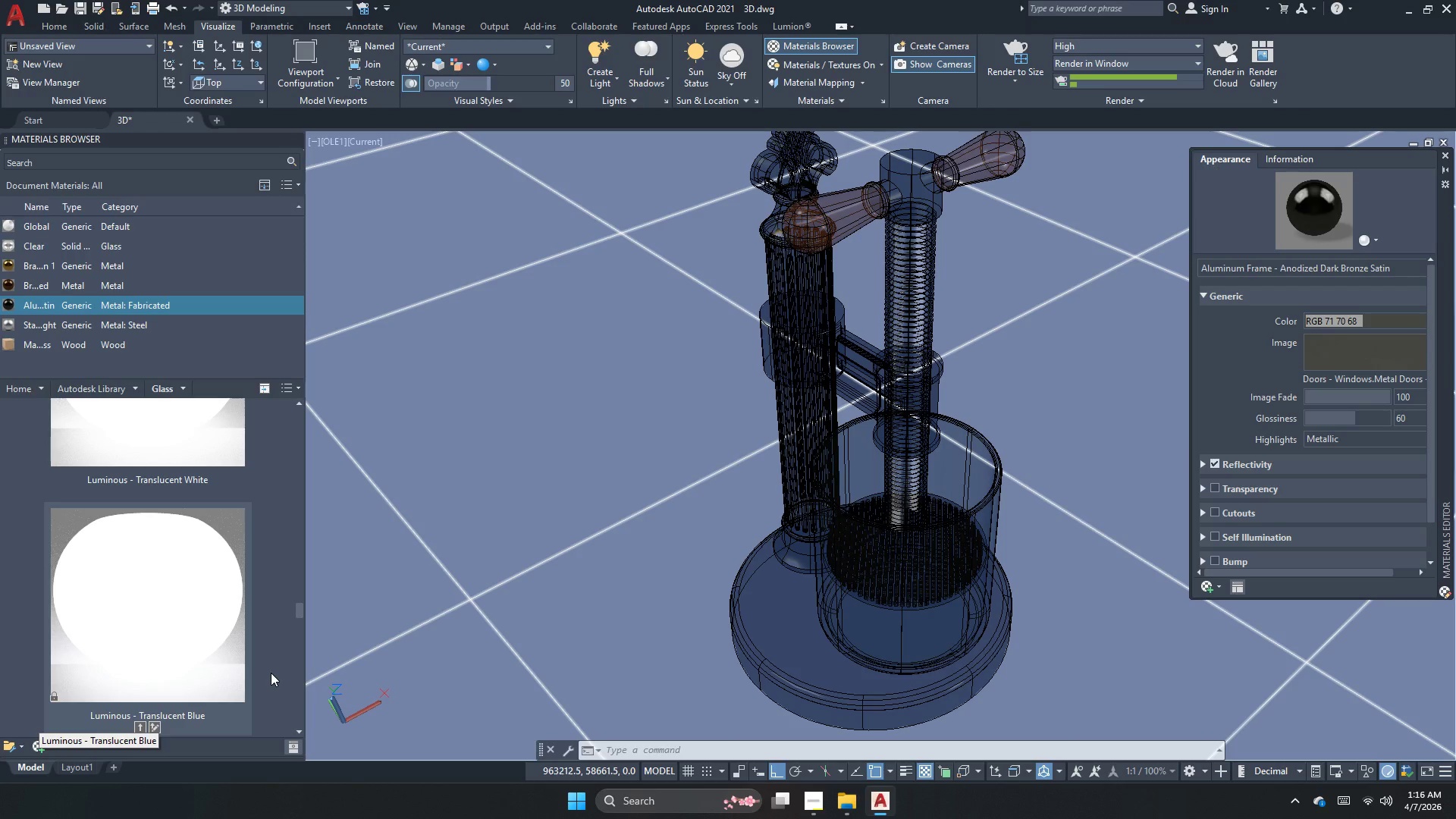 
scroll: coordinate [271, 673], scroll_direction: none, amount: 0.0
 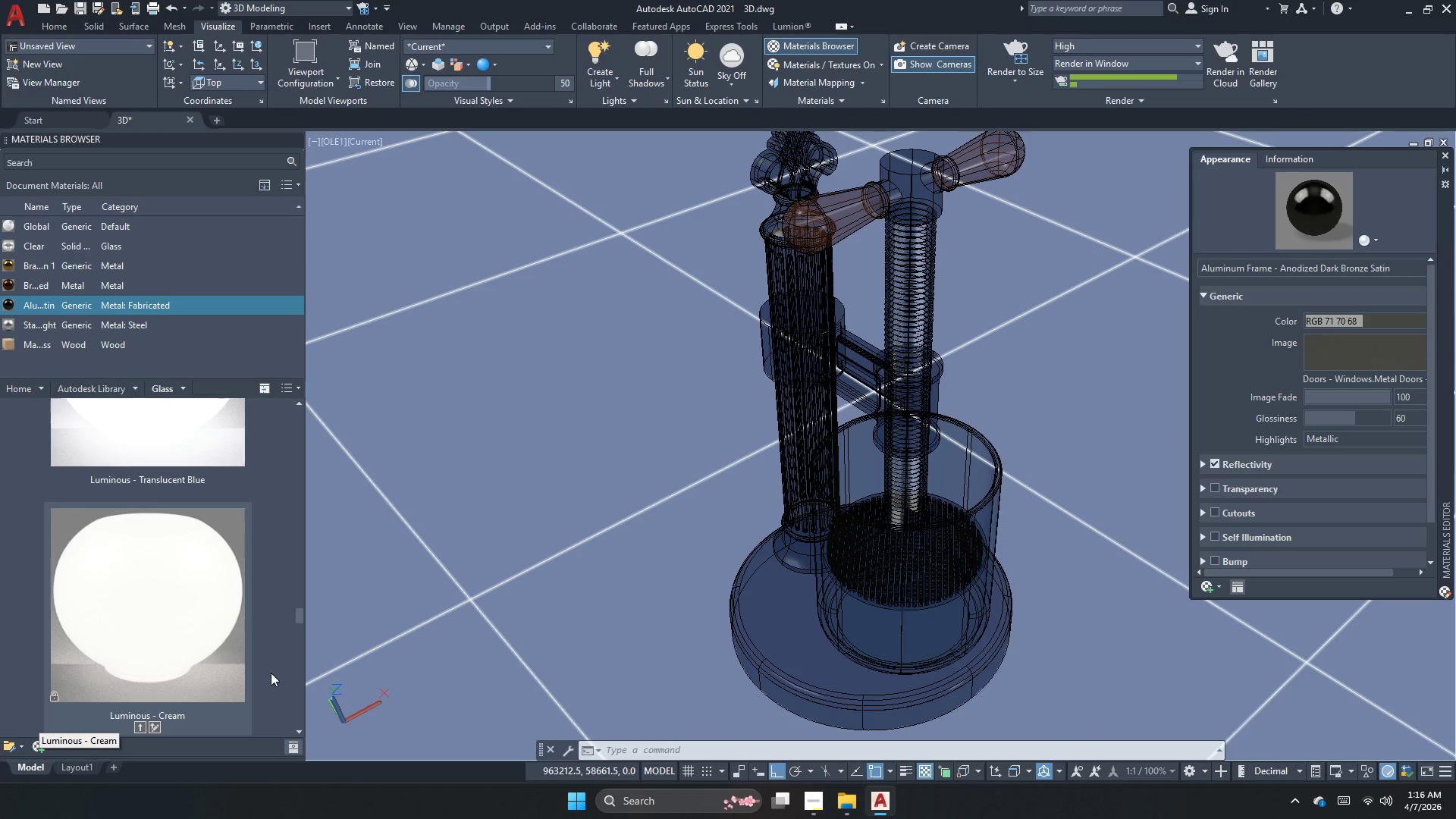 
scroll: coordinate [271, 673], scroll_direction: up, amount: 2.0
 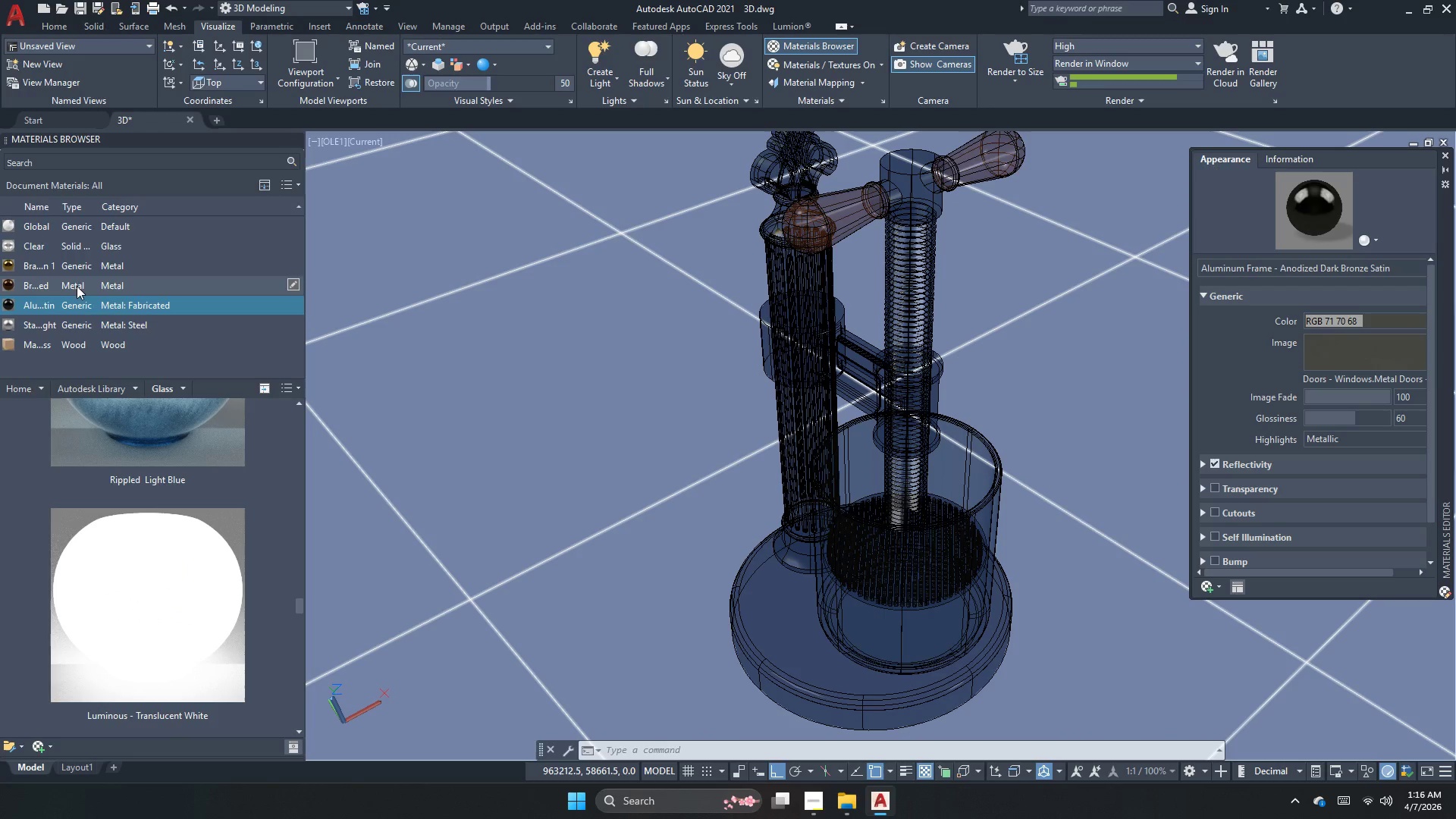 
left_click([841, 646])
 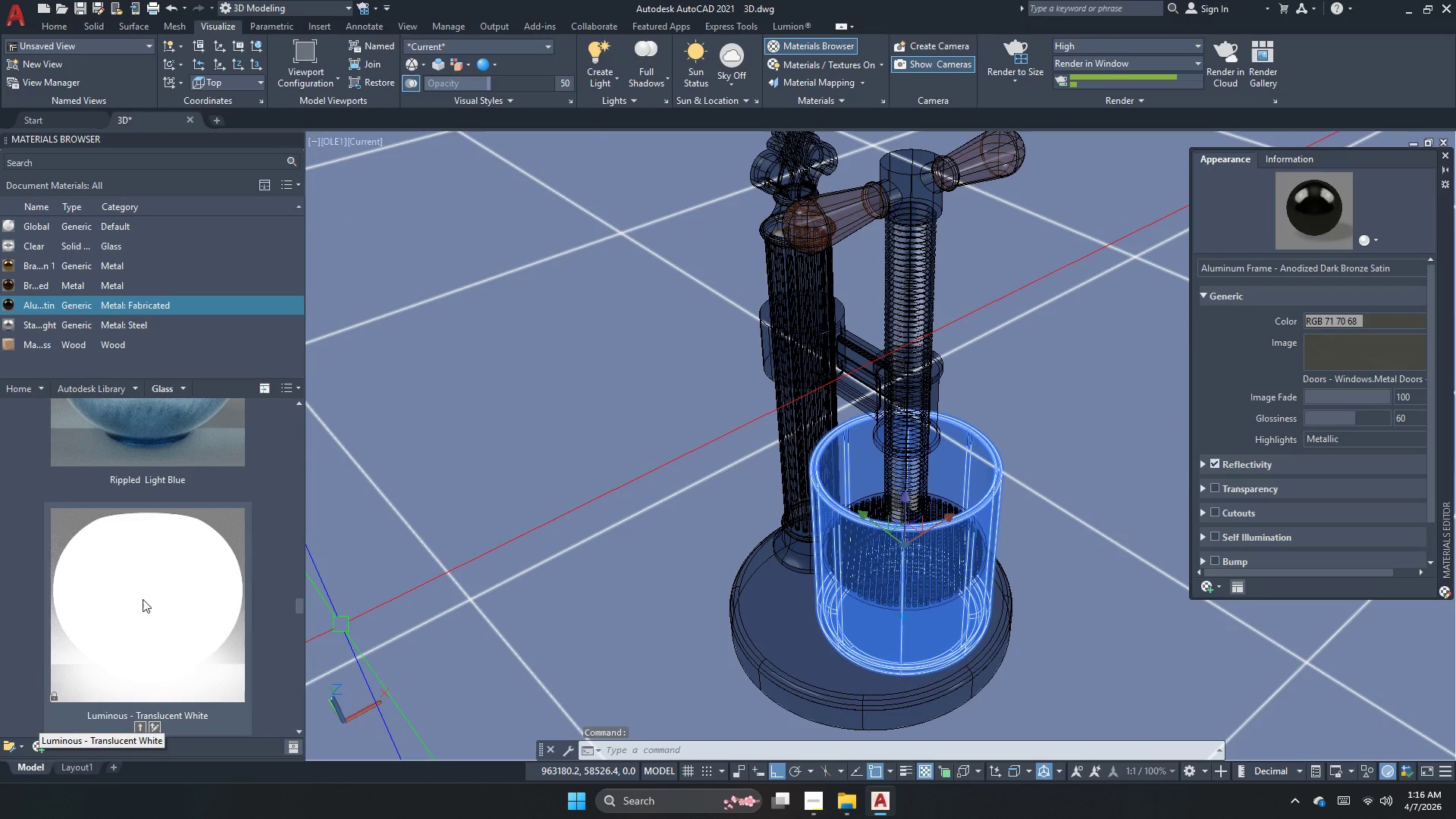 
right_click([143, 599])
 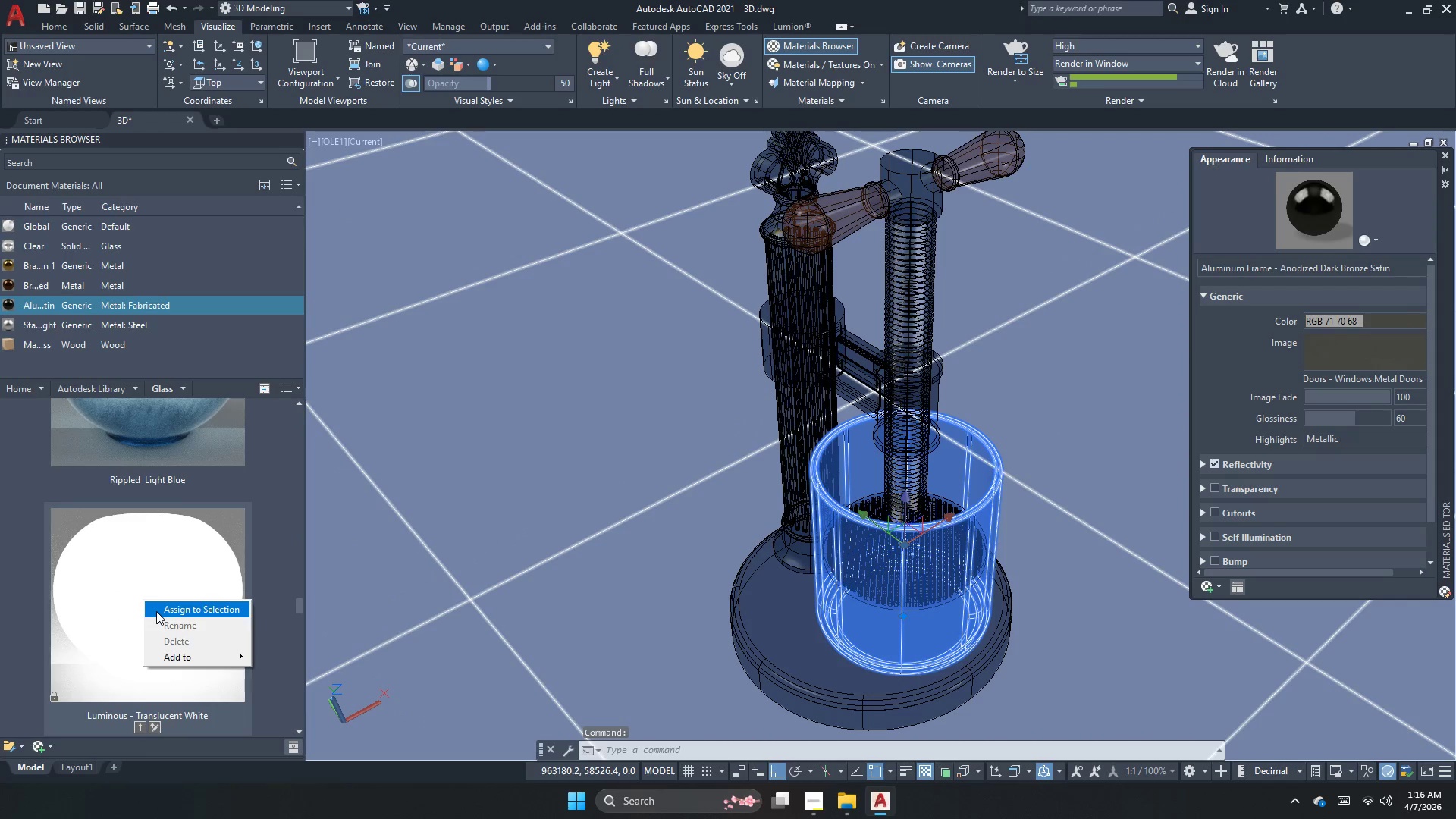 
left_click([156, 611])
 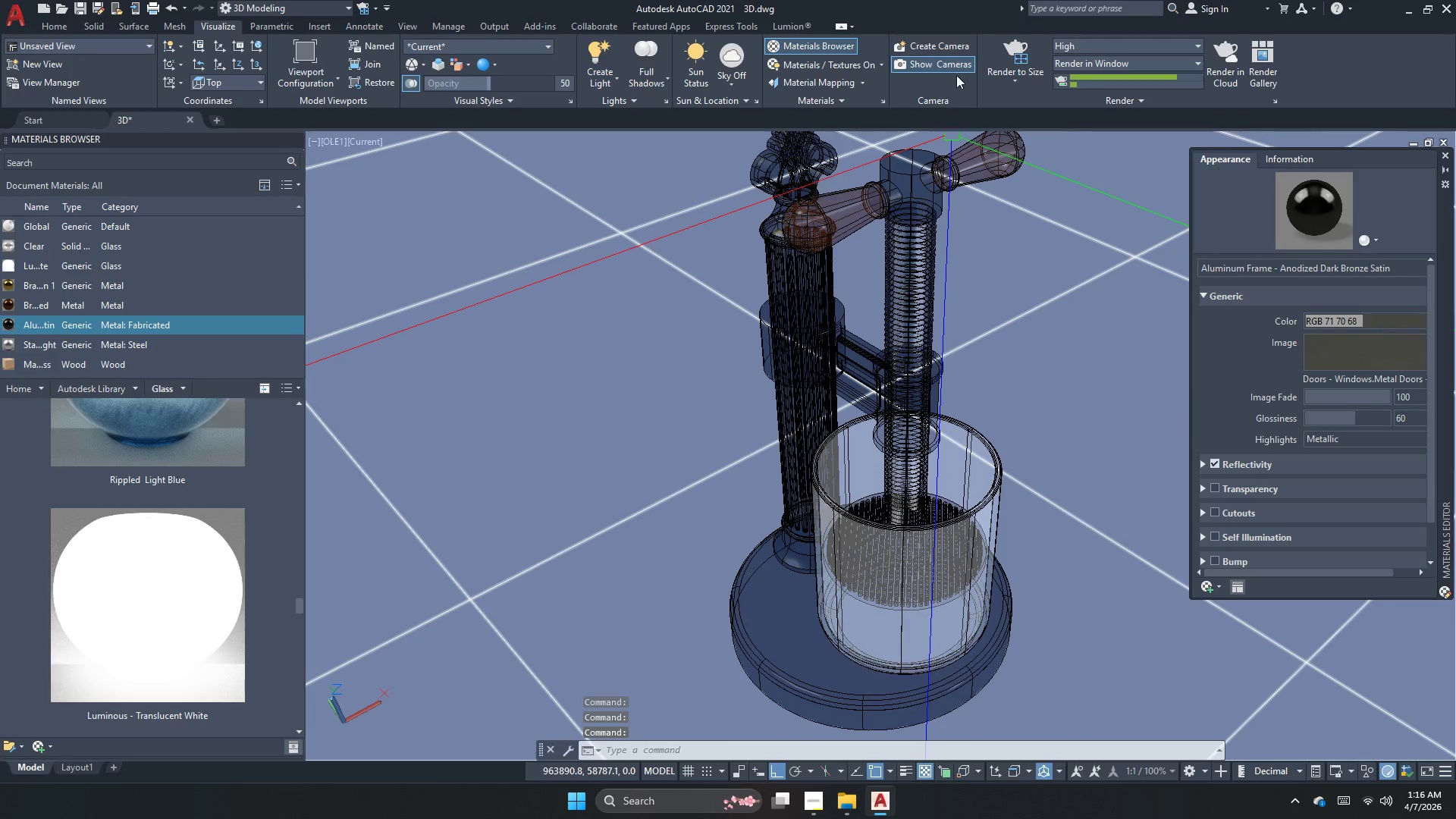 
left_click([1028, 51])
 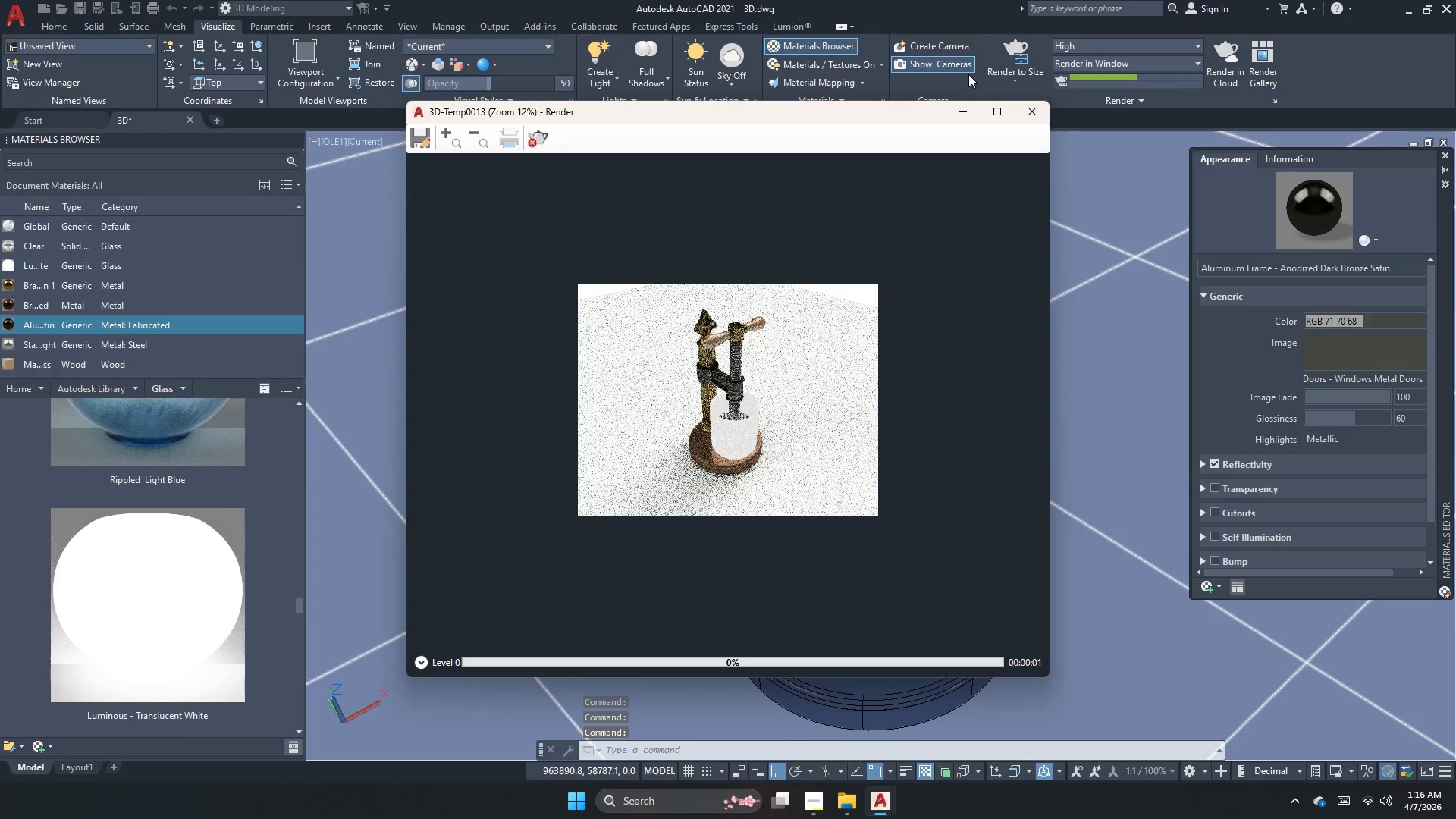 
scroll: coordinate [717, 415], scroll_direction: up, amount: 2.0
 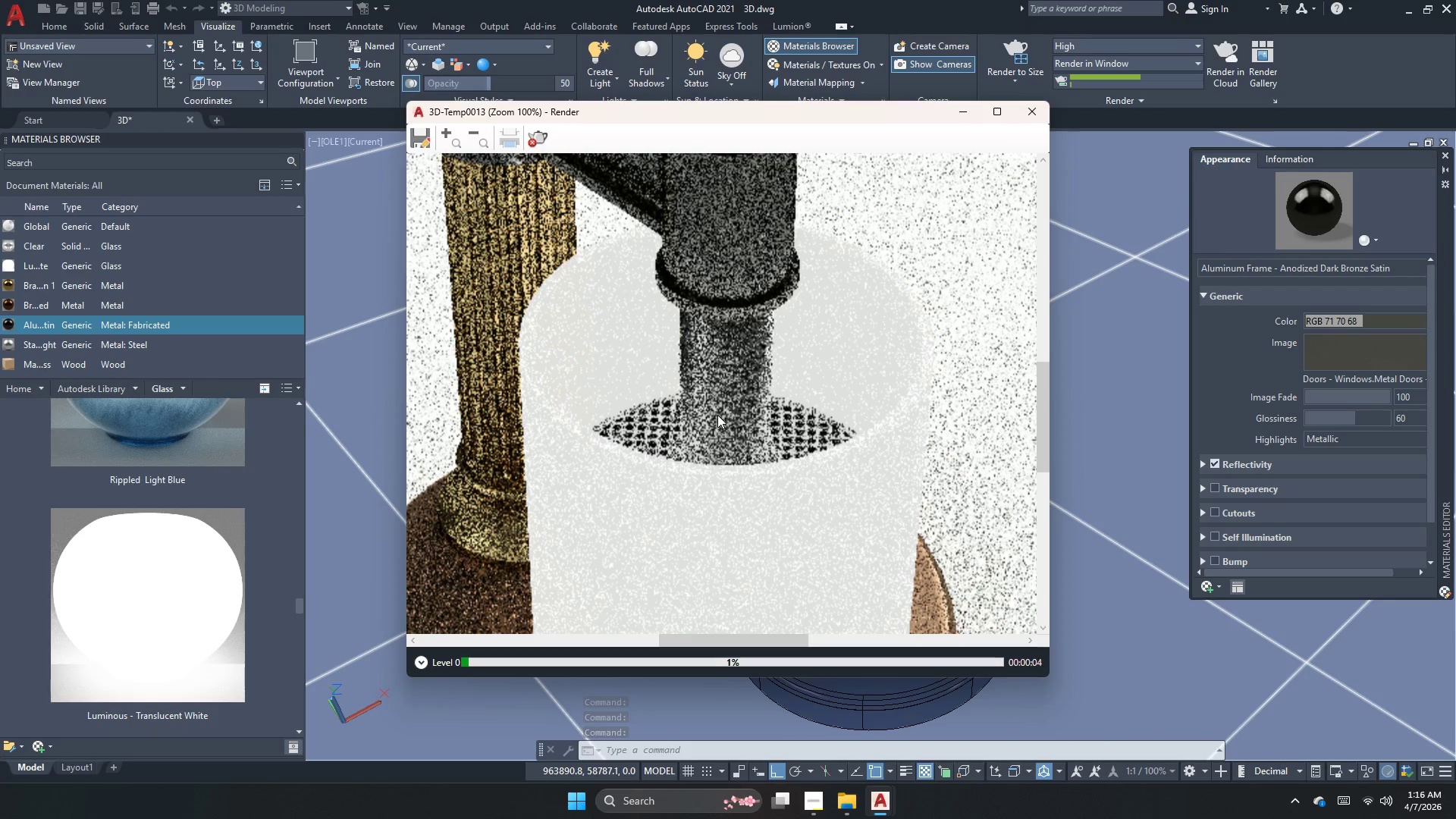 
scroll: coordinate [898, 485], scroll_direction: down, amount: 3.0
 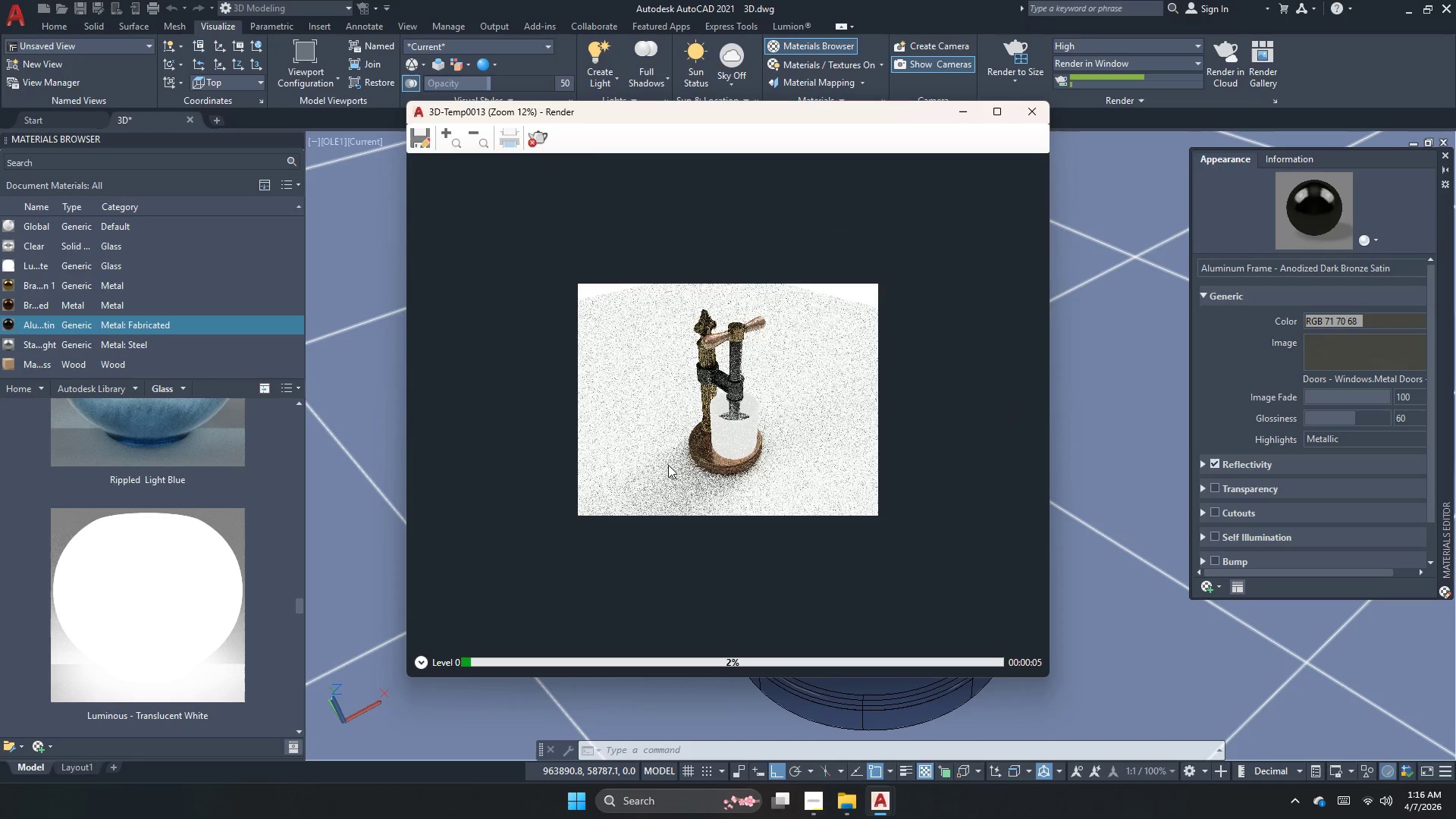 
scroll: coordinate [697, 440], scroll_direction: up, amount: 2.0
 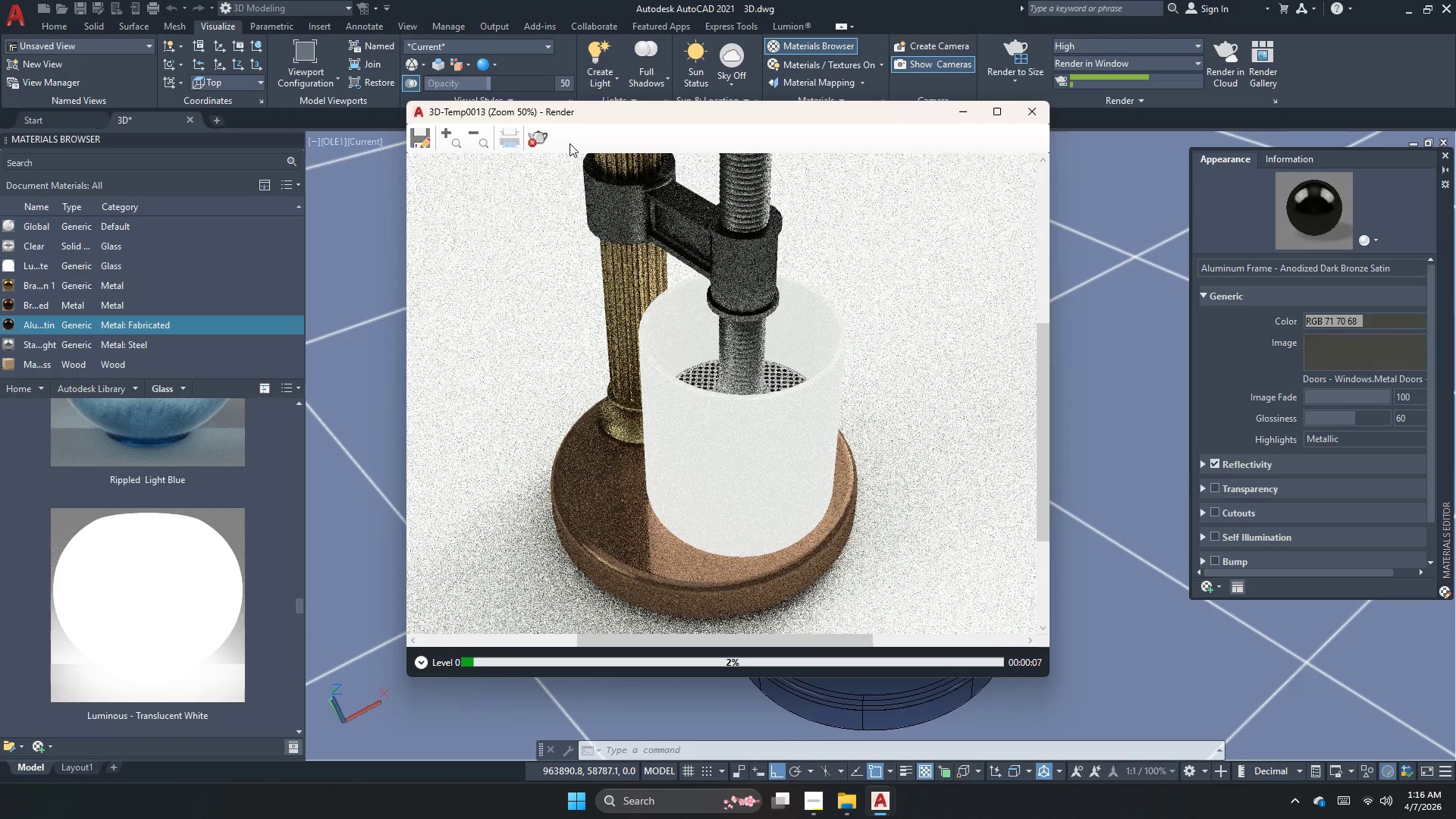 
left_click([533, 142])
 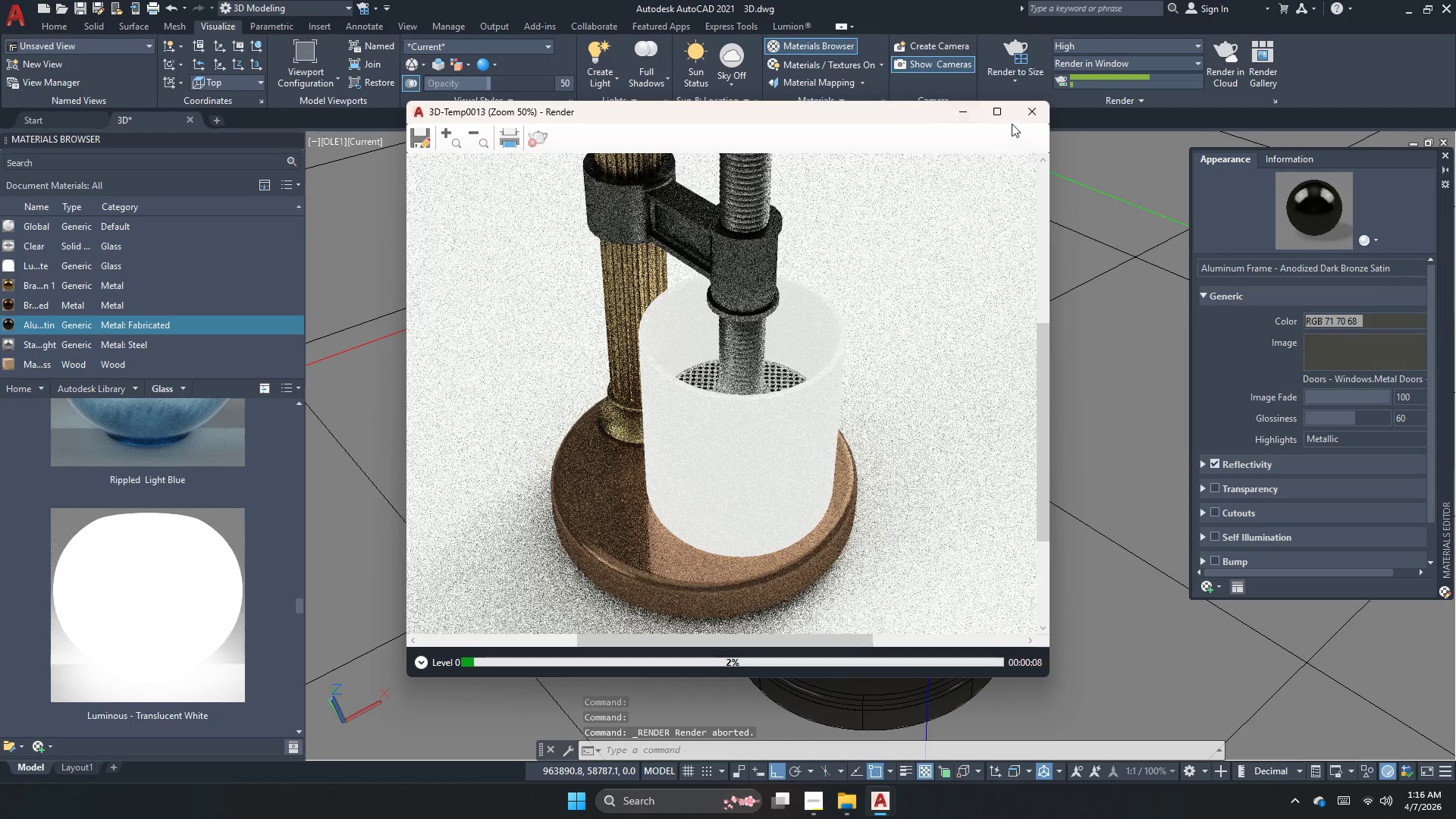 
left_click([1041, 111])
 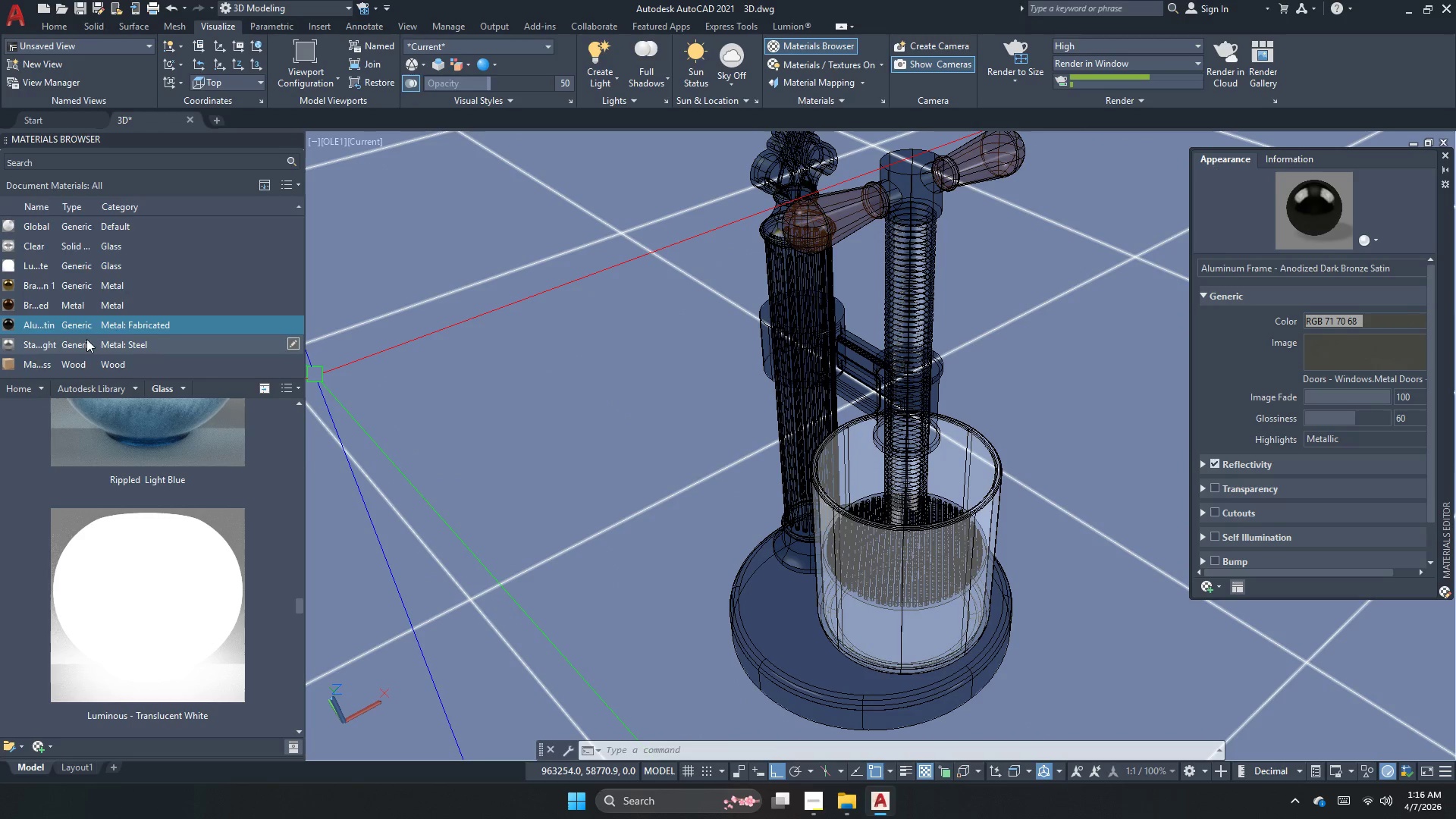 
left_click([71, 242])
 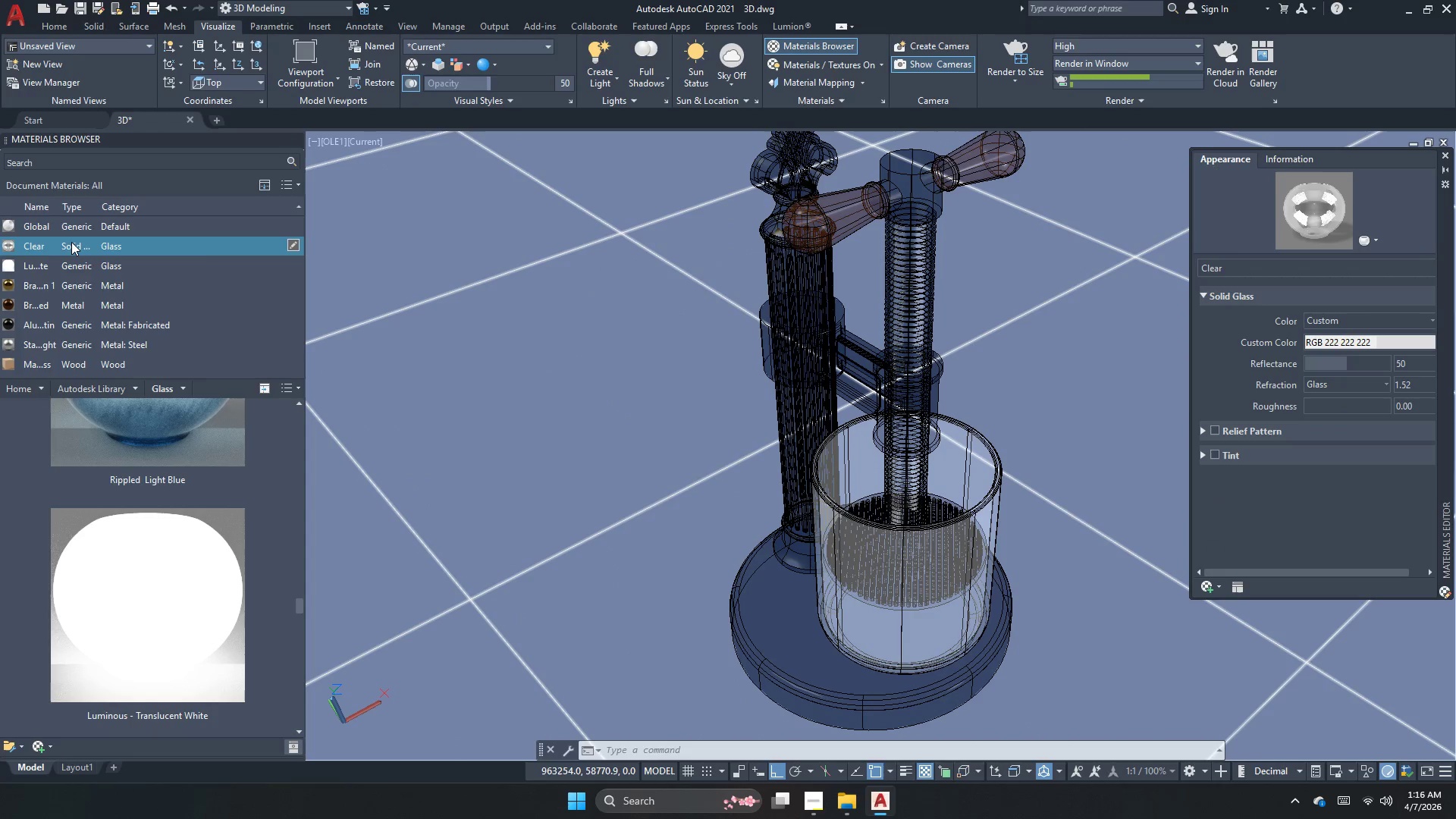 
right_click([71, 242])
 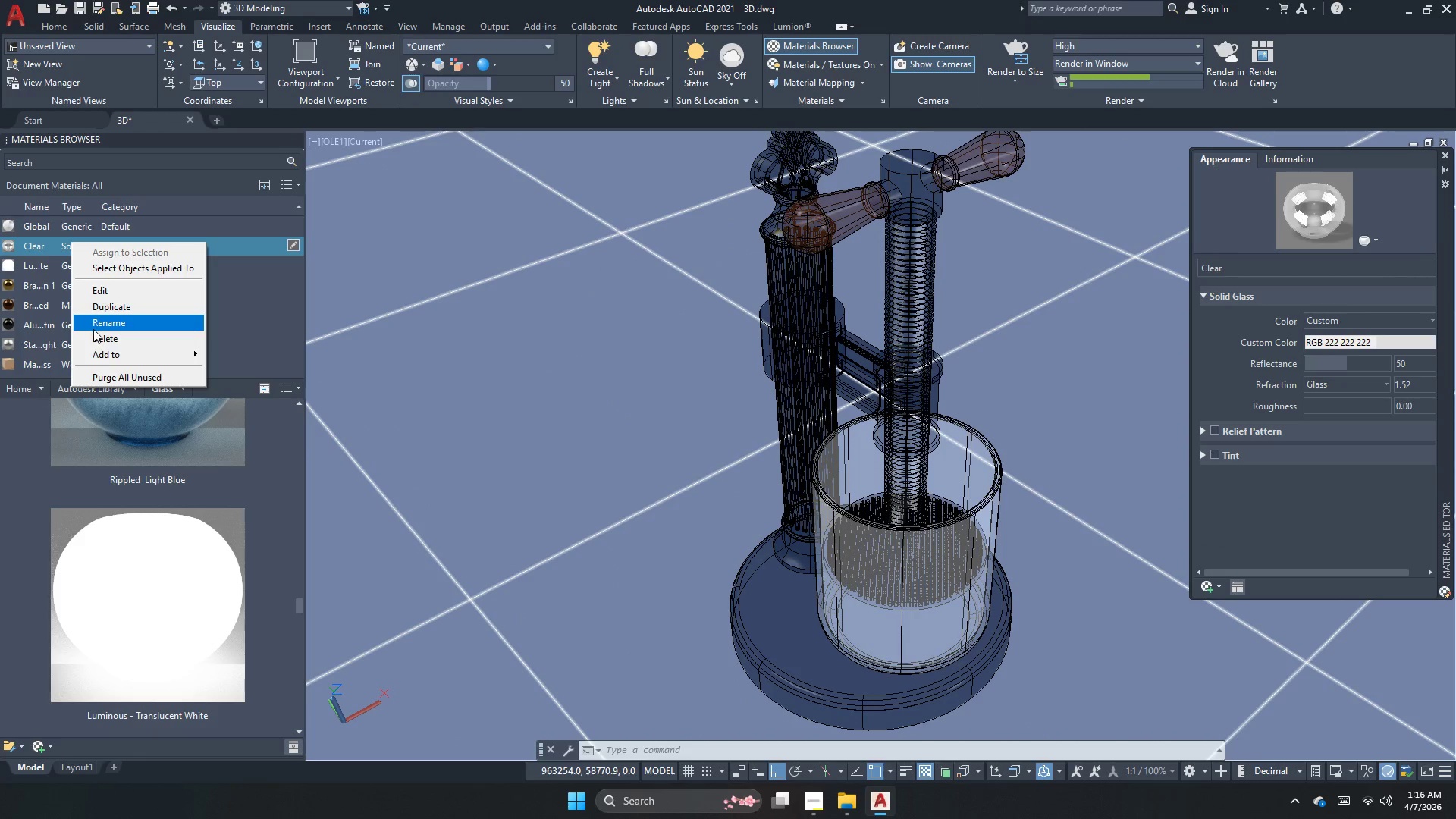 
left_click([96, 337])
 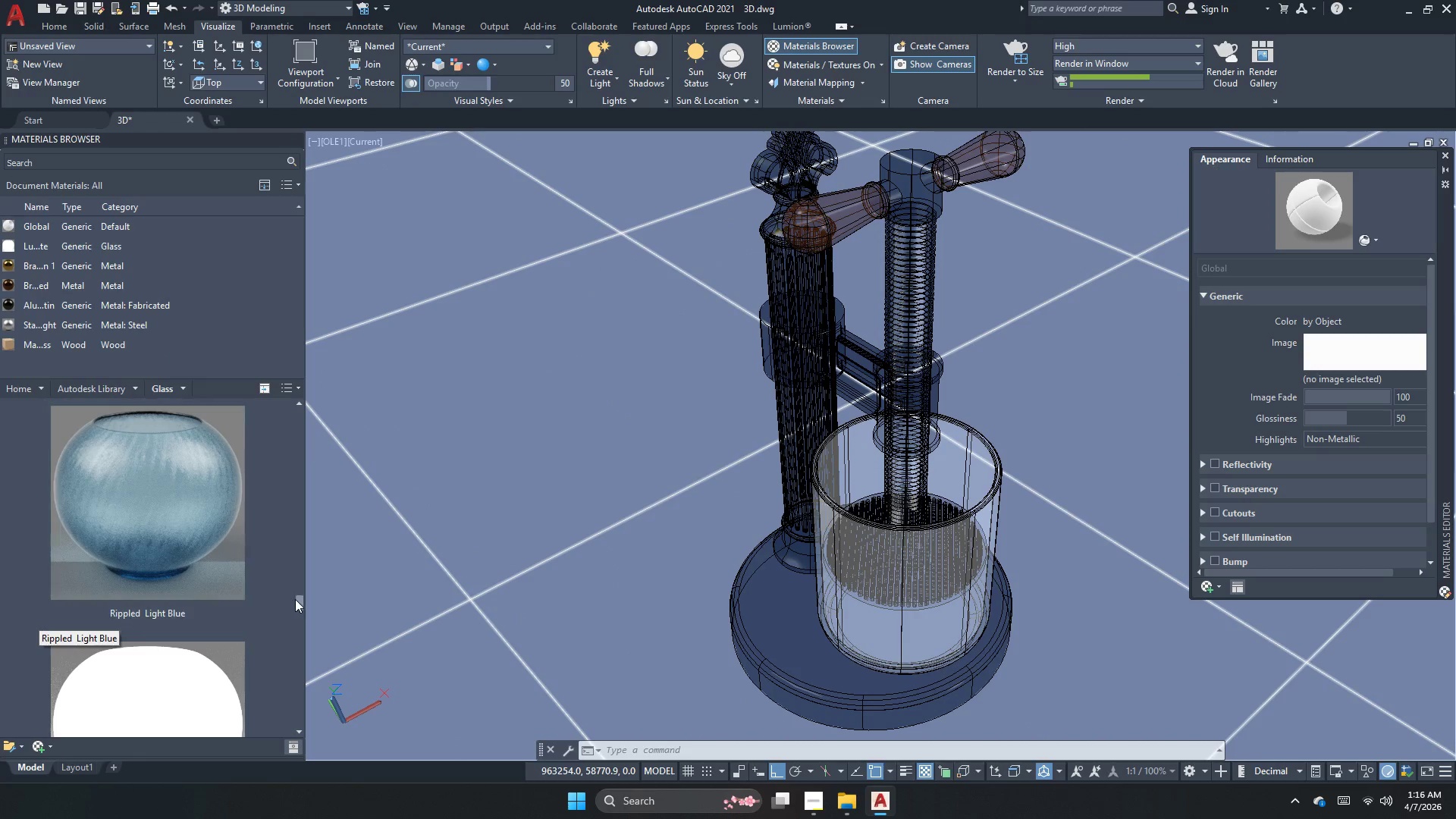 
scroll: coordinate [278, 590], scroll_direction: up, amount: 5.0
 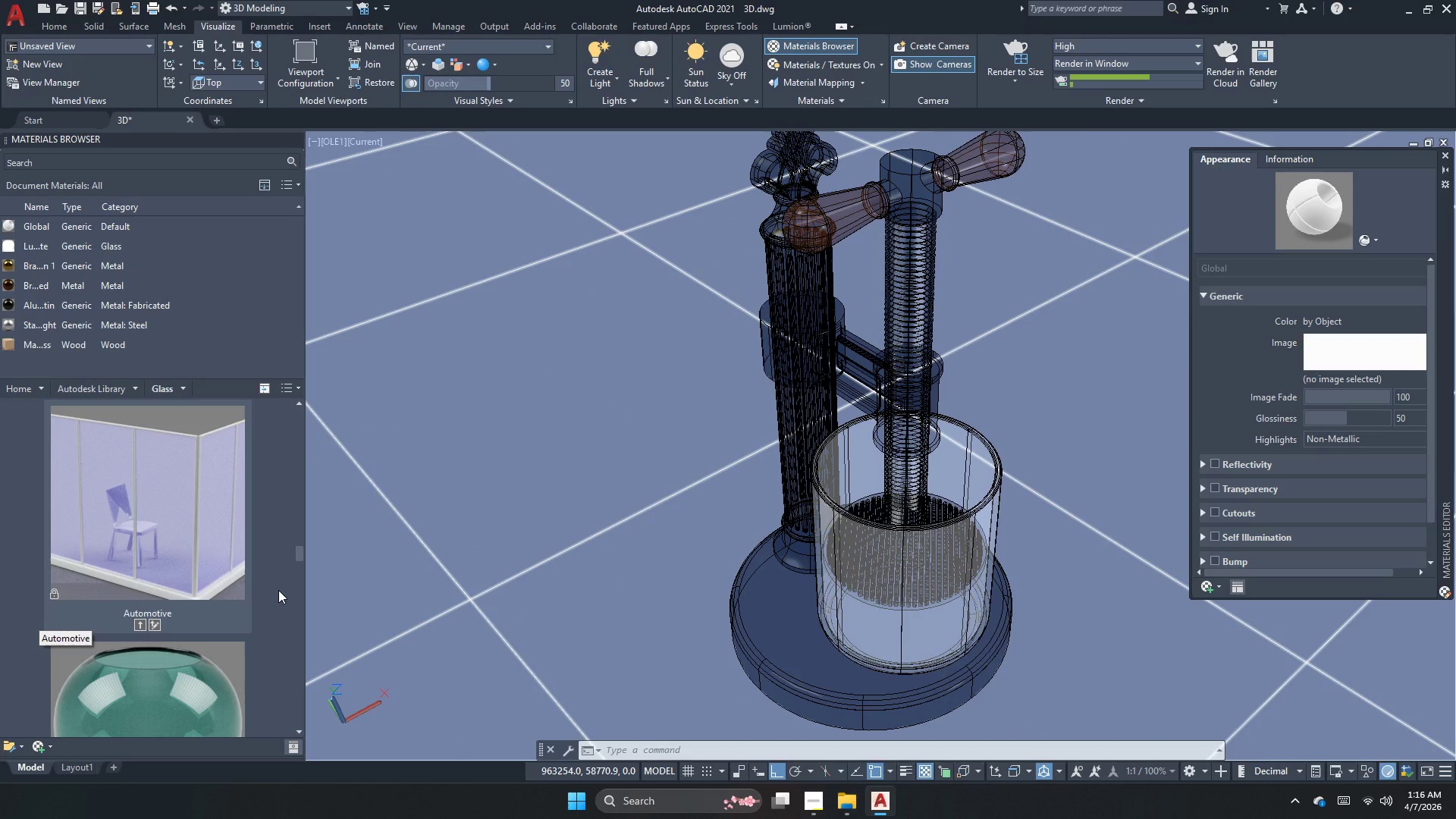 
scroll: coordinate [278, 590], scroll_direction: down, amount: 4.0
 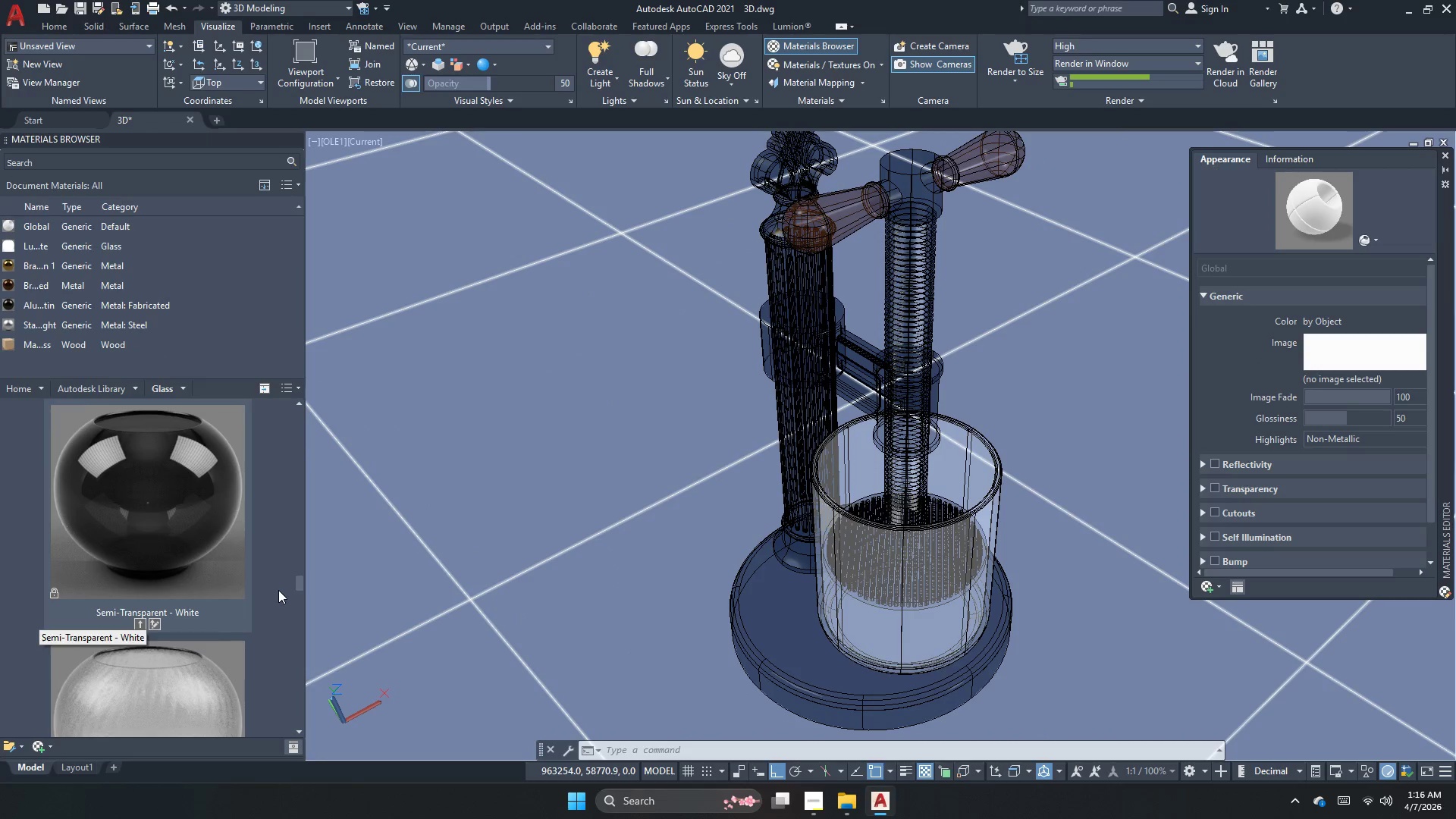 
scroll: coordinate [278, 633], scroll_direction: none, amount: 0.0
 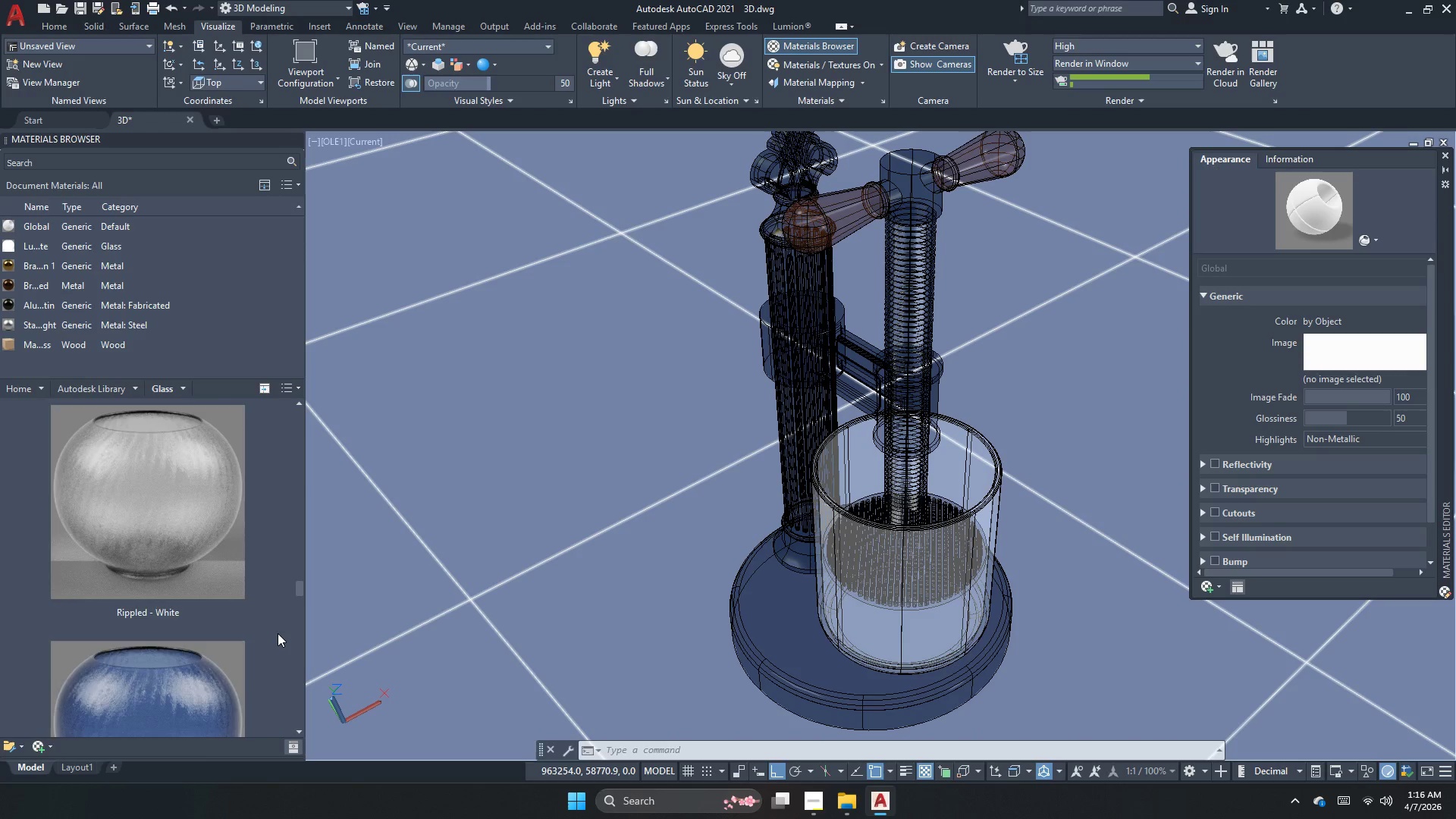 
scroll: coordinate [278, 633], scroll_direction: down, amount: 2.0
 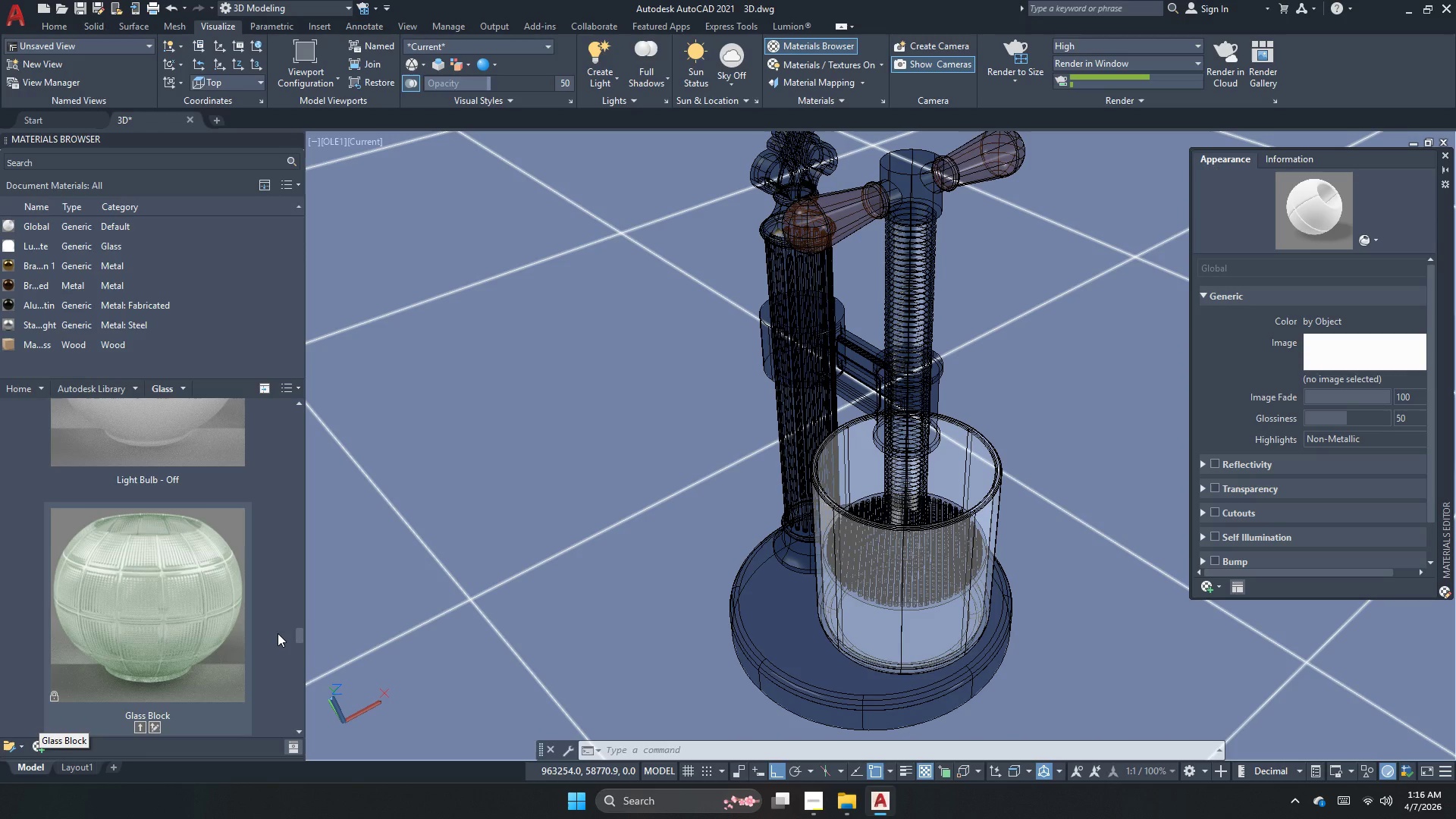 
scroll: coordinate [259, 601], scroll_direction: none, amount: 0.0
 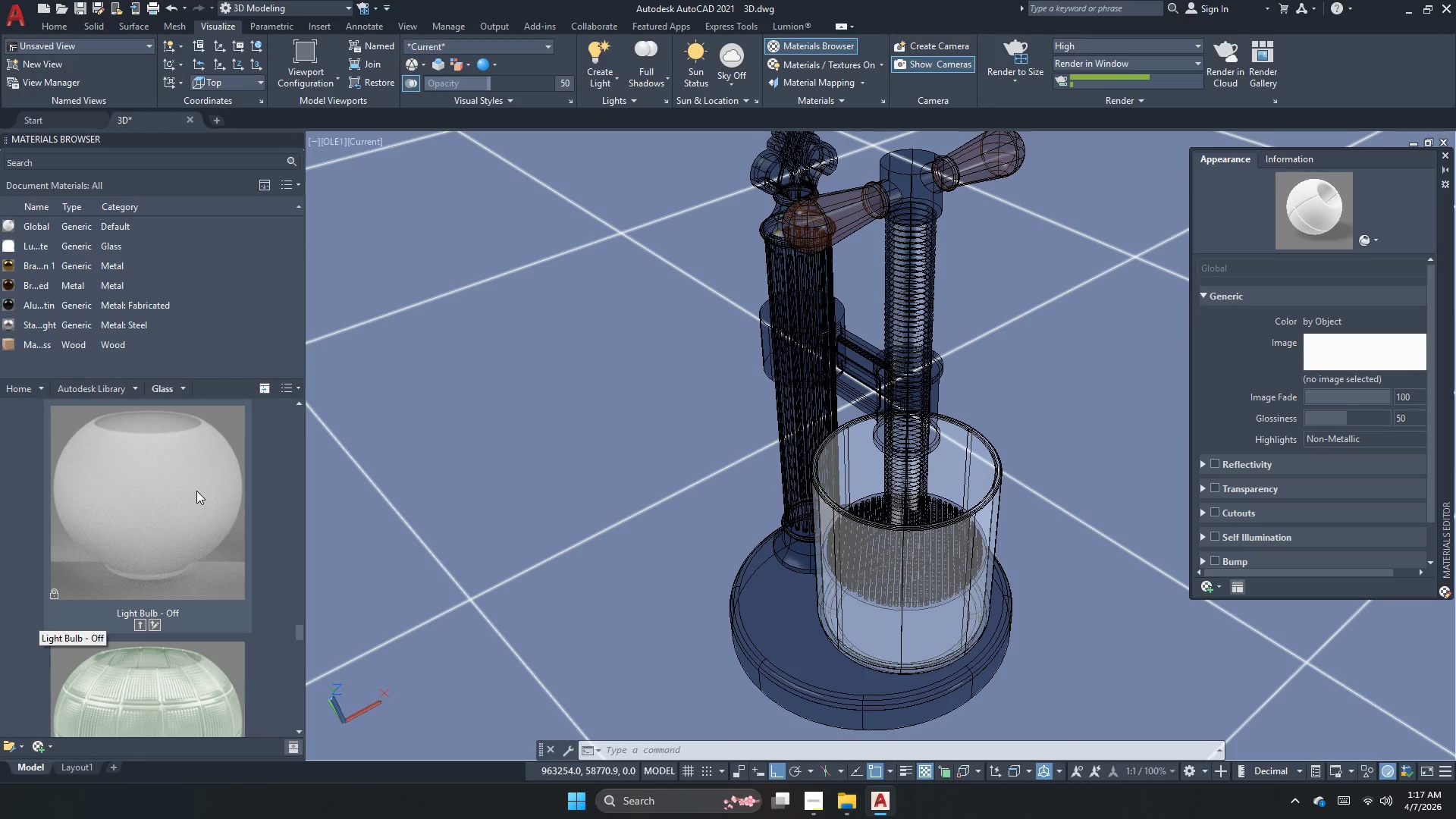 
scroll: coordinate [196, 491], scroll_direction: down, amount: 2.0
 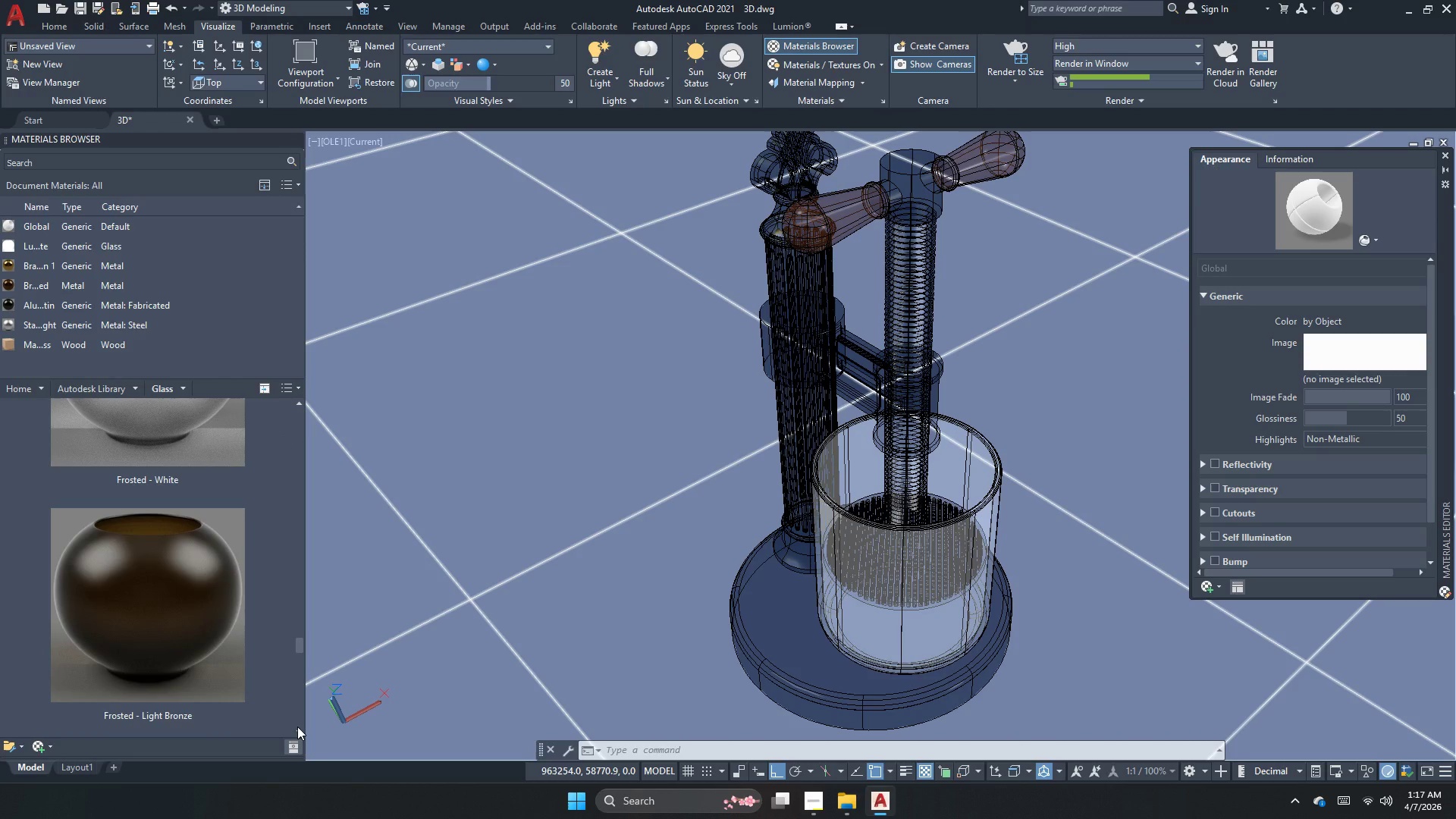 
left_click([297, 726])
 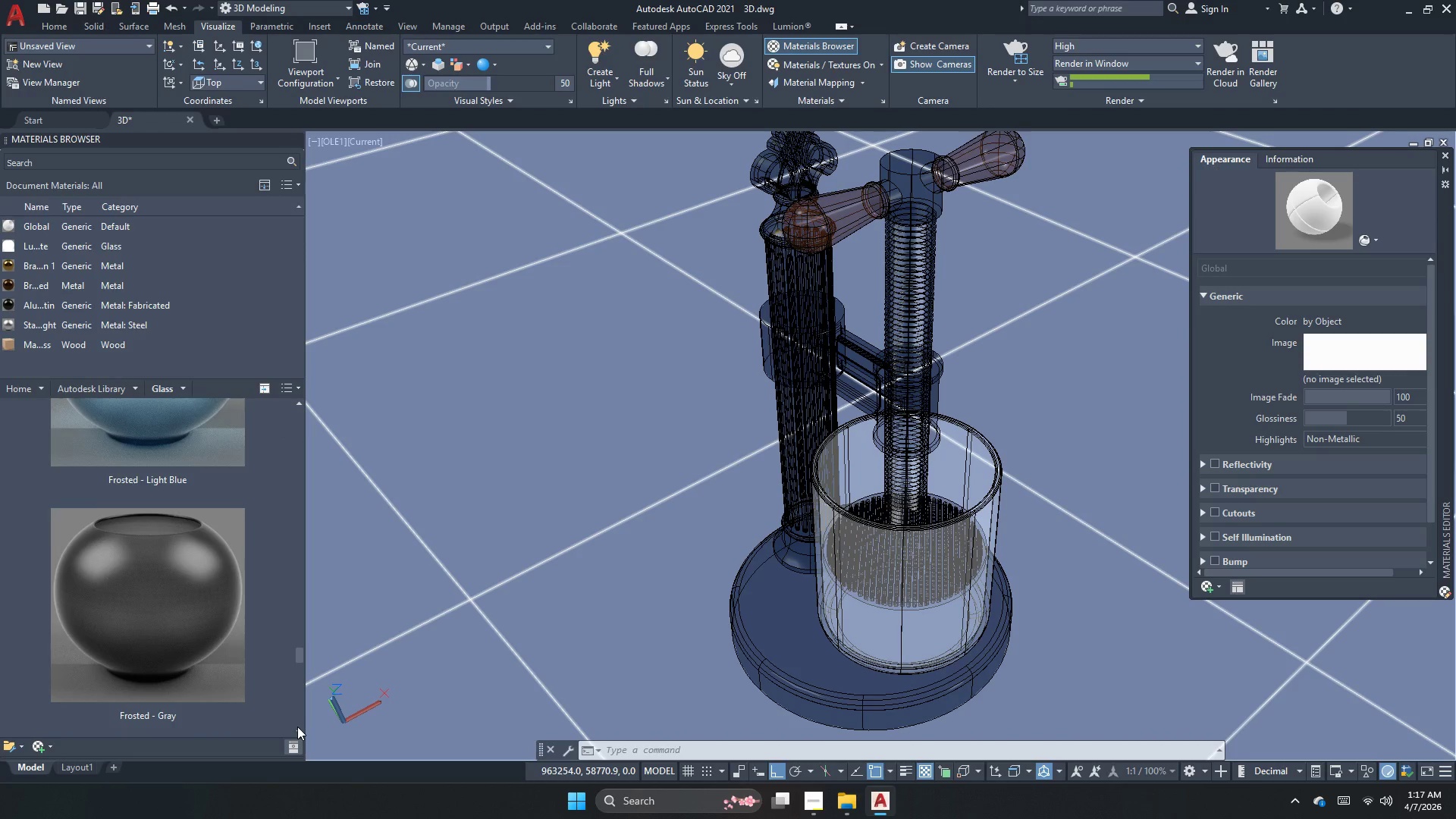 
double_click([297, 726])
 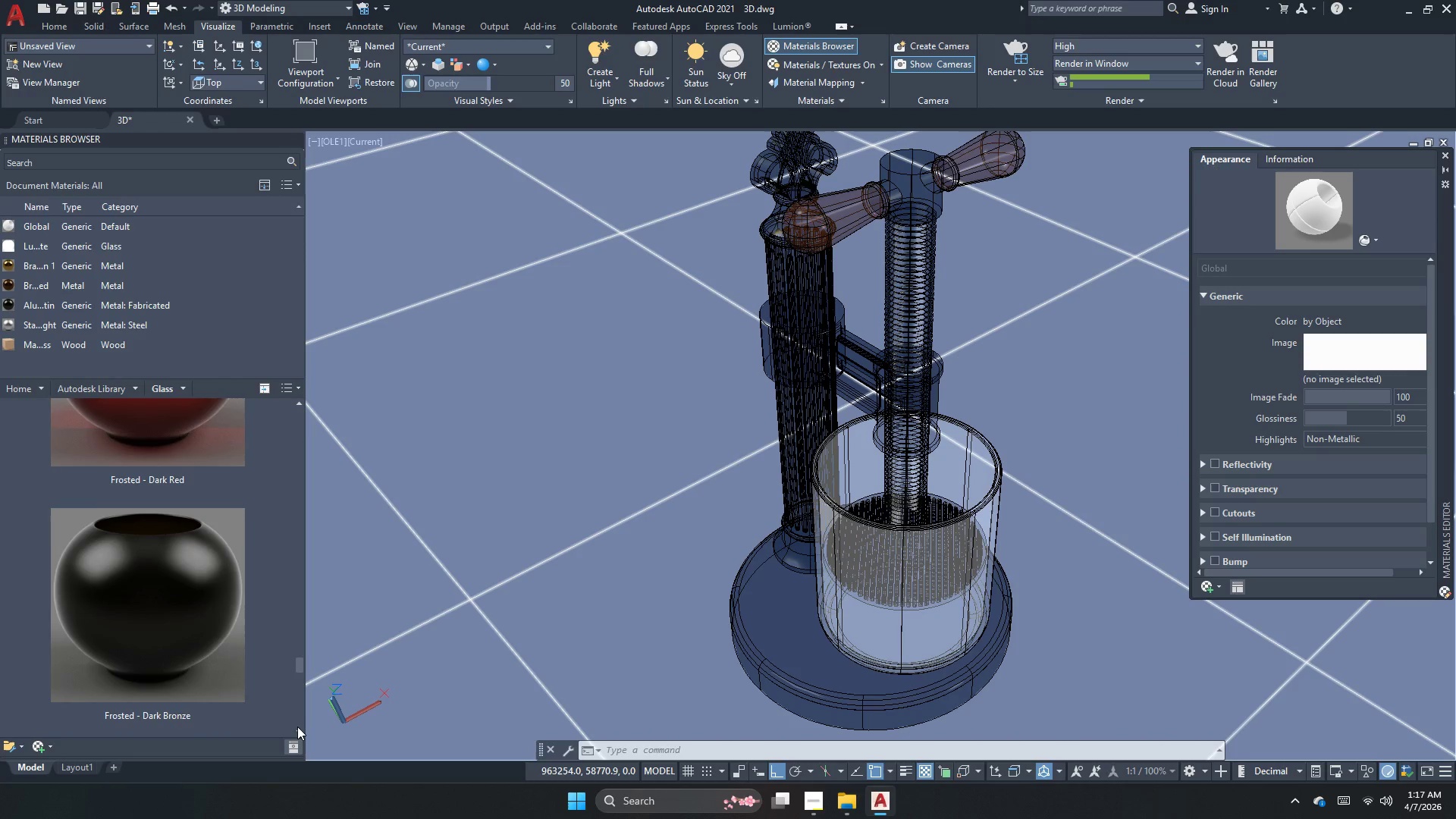 
triple_click([297, 726])
 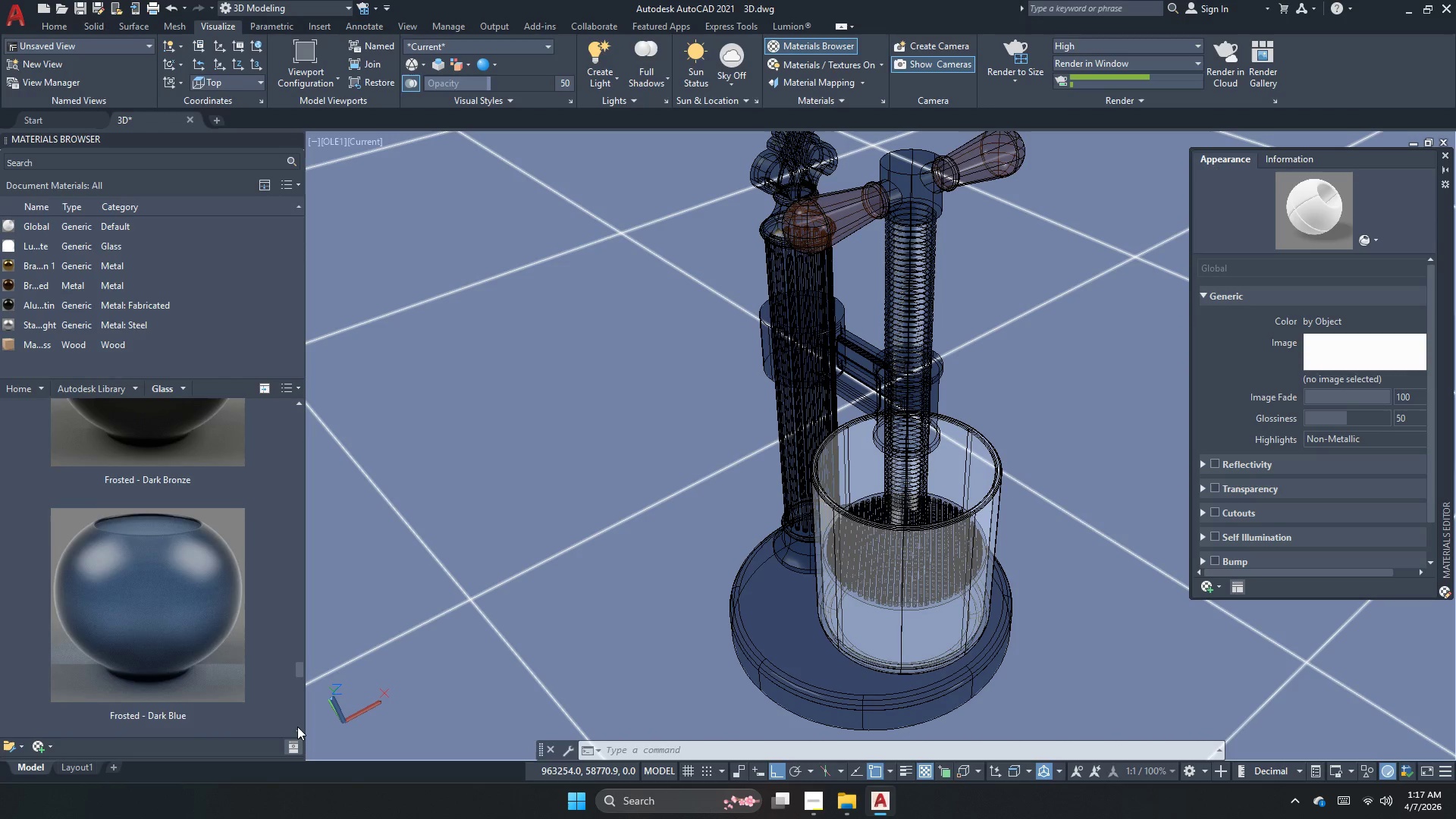 
triple_click([297, 726])
 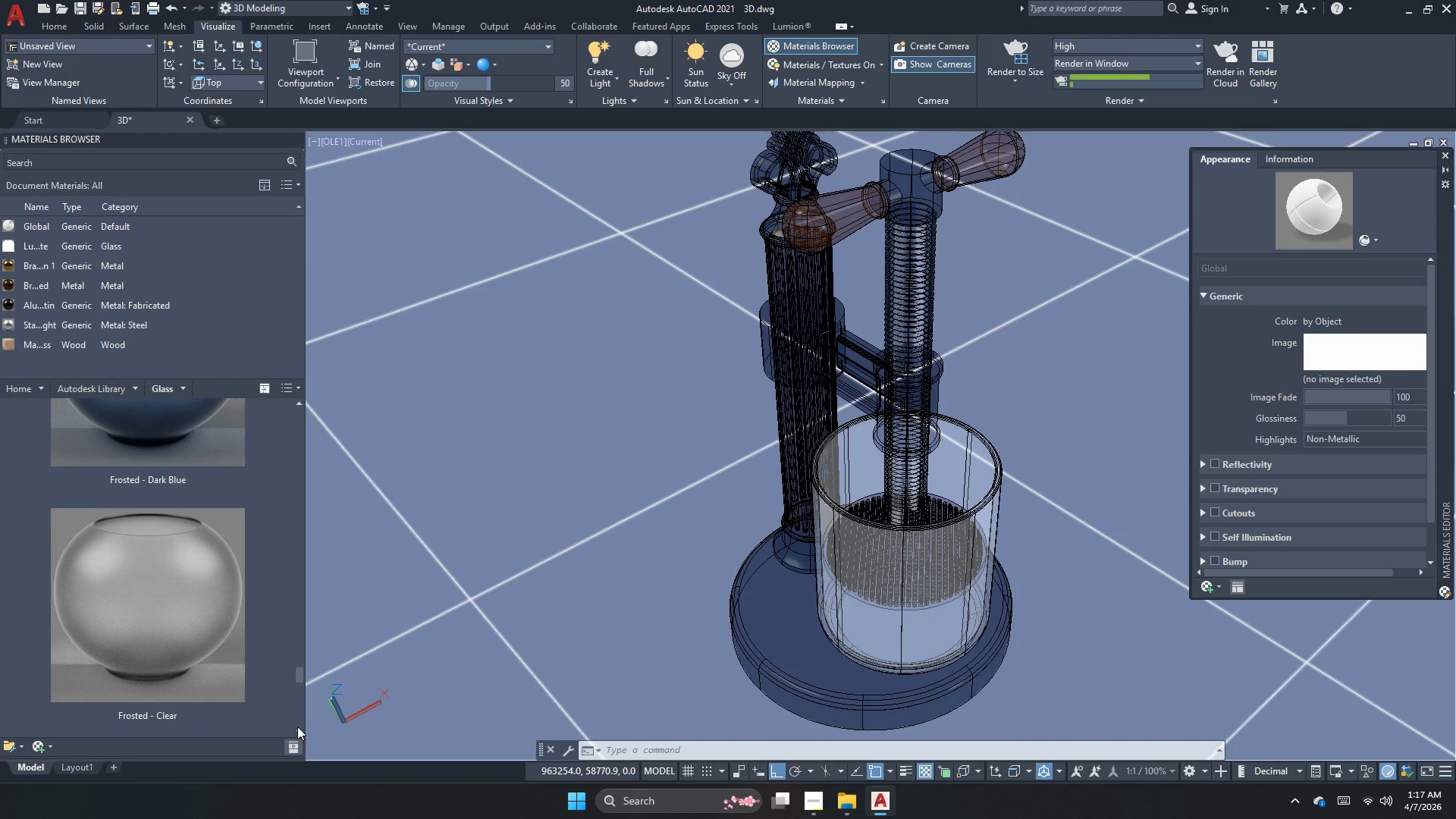 
triple_click([297, 726])
 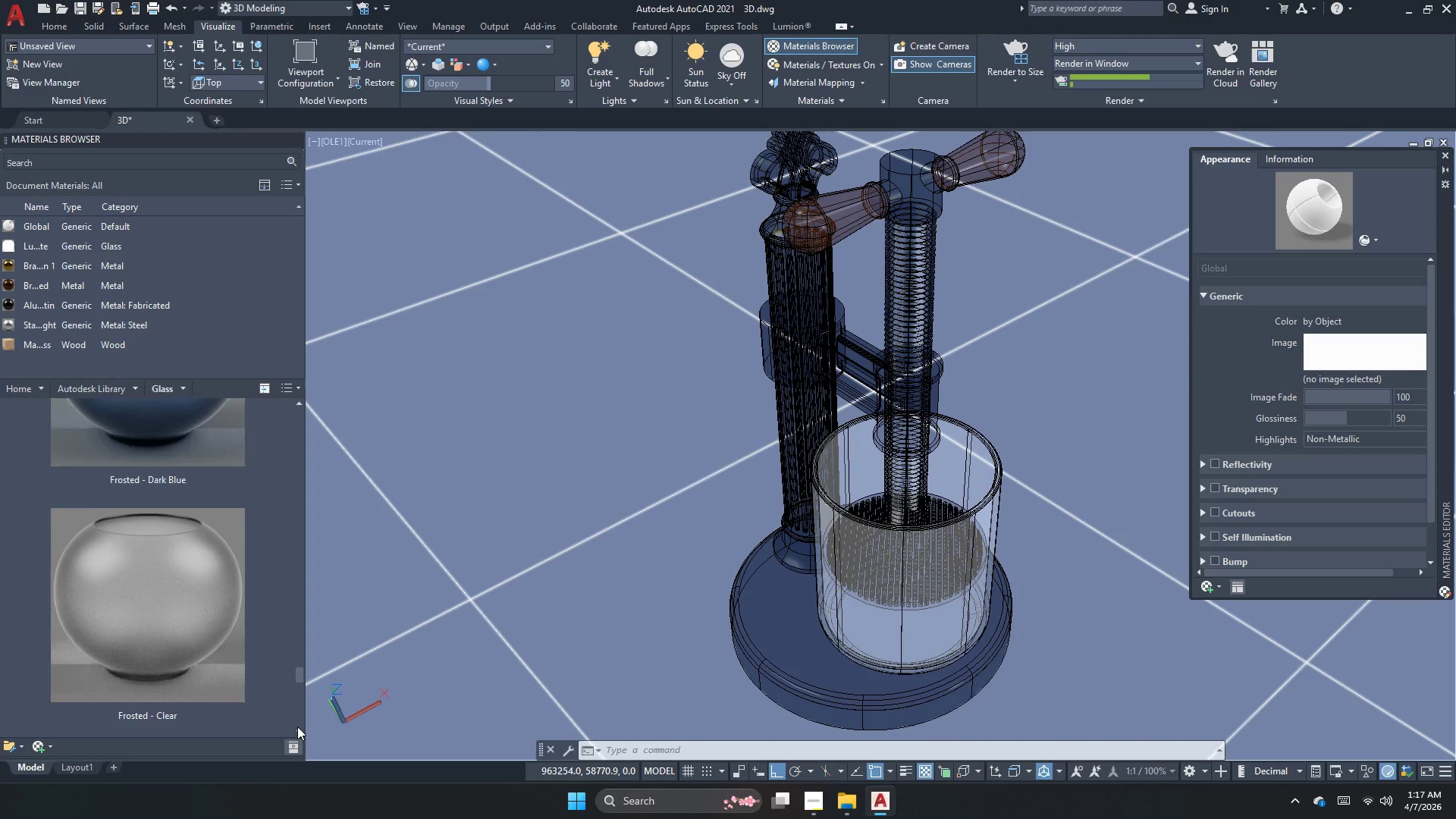 
left_click([297, 726])
 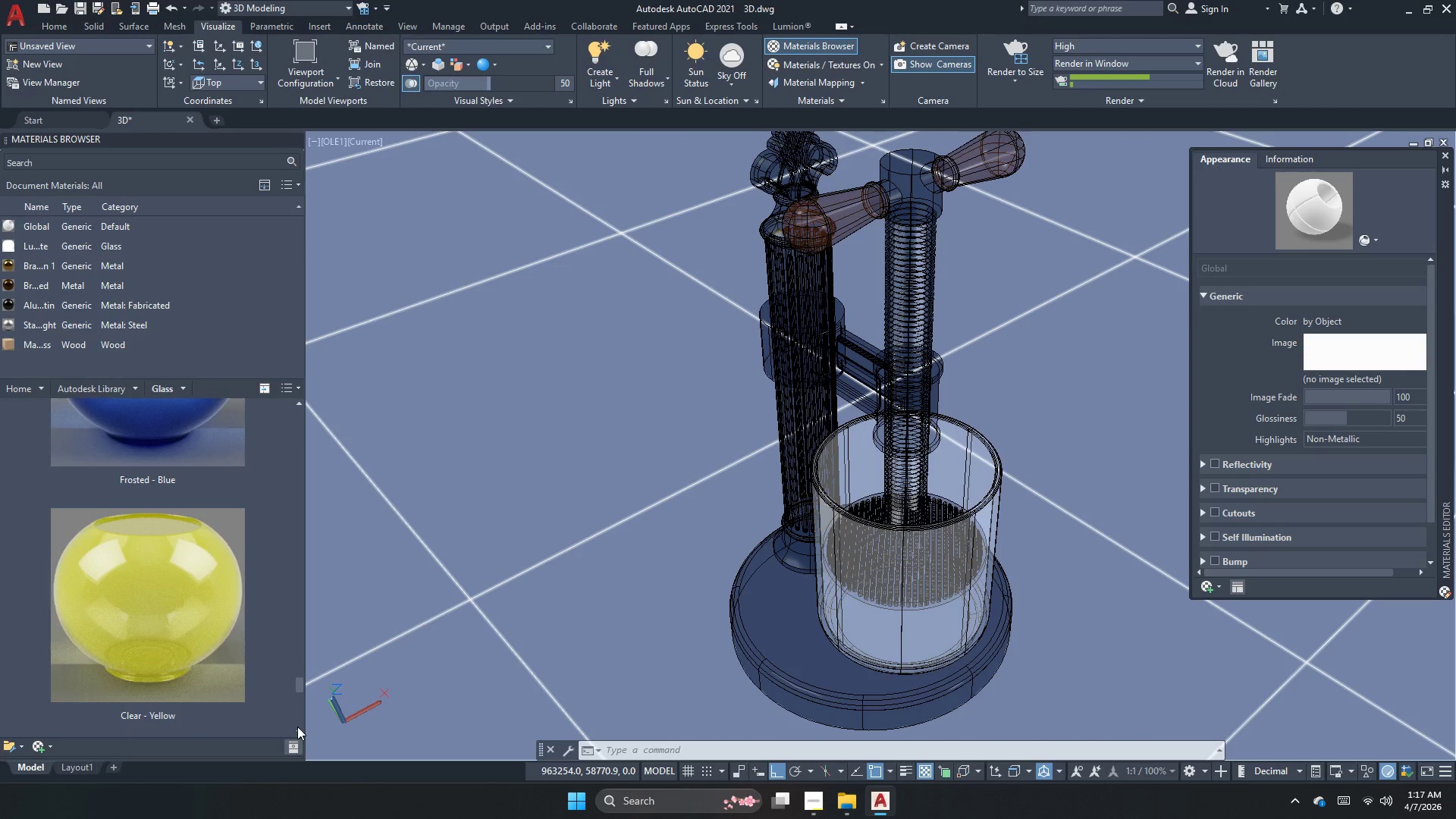 
double_click([297, 726])
 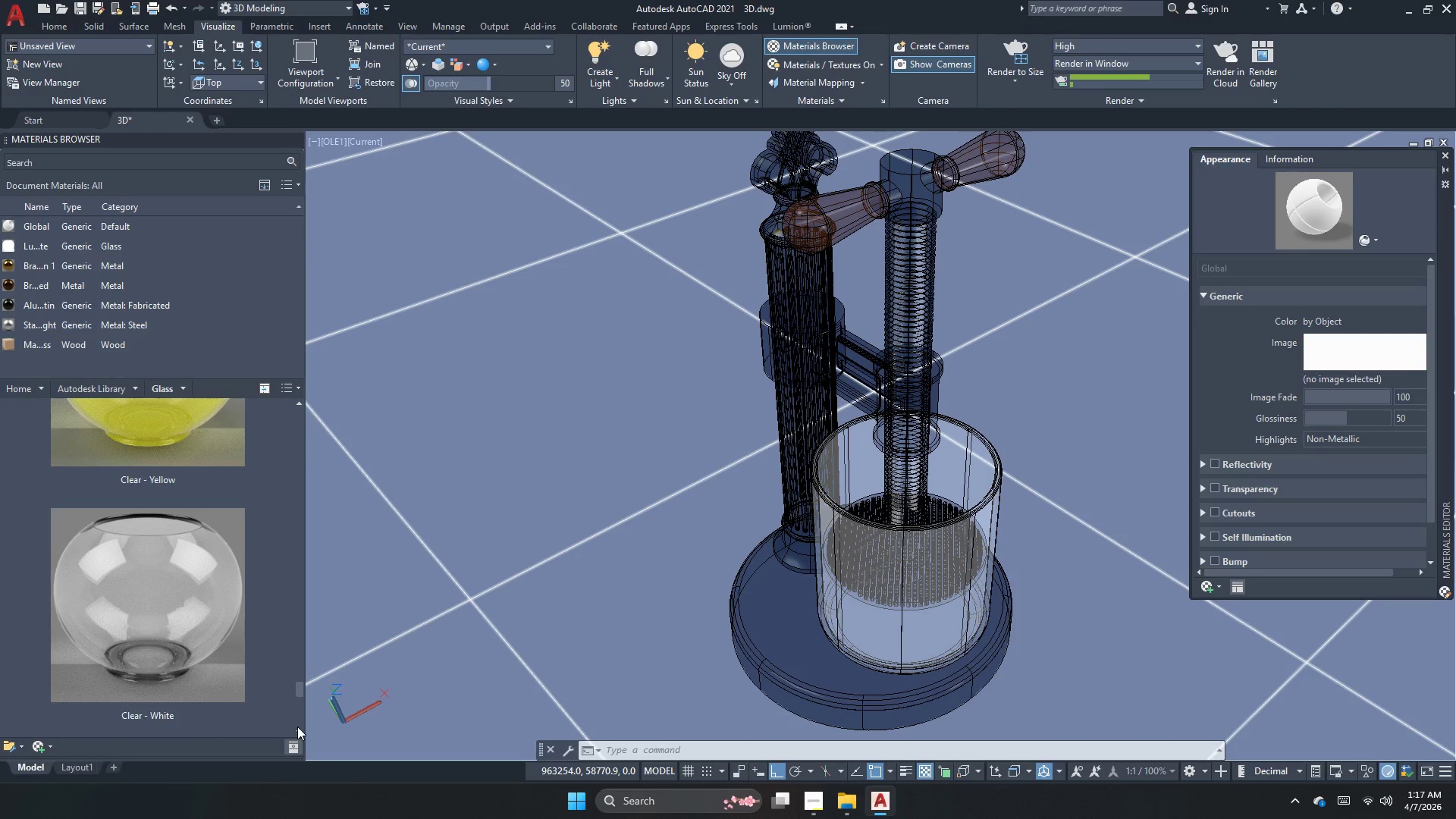 
left_click([297, 726])
 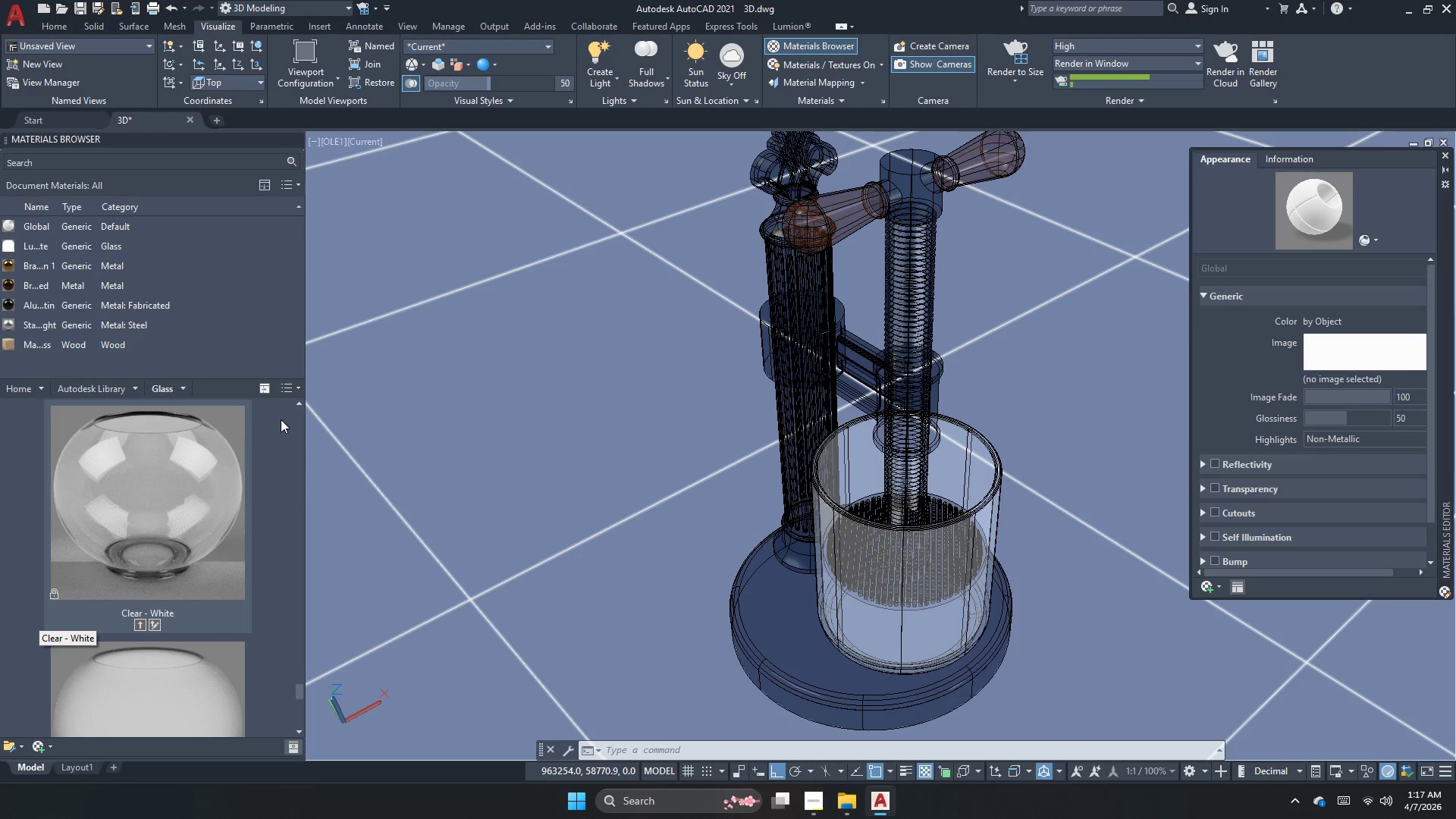 
left_click([300, 403])
 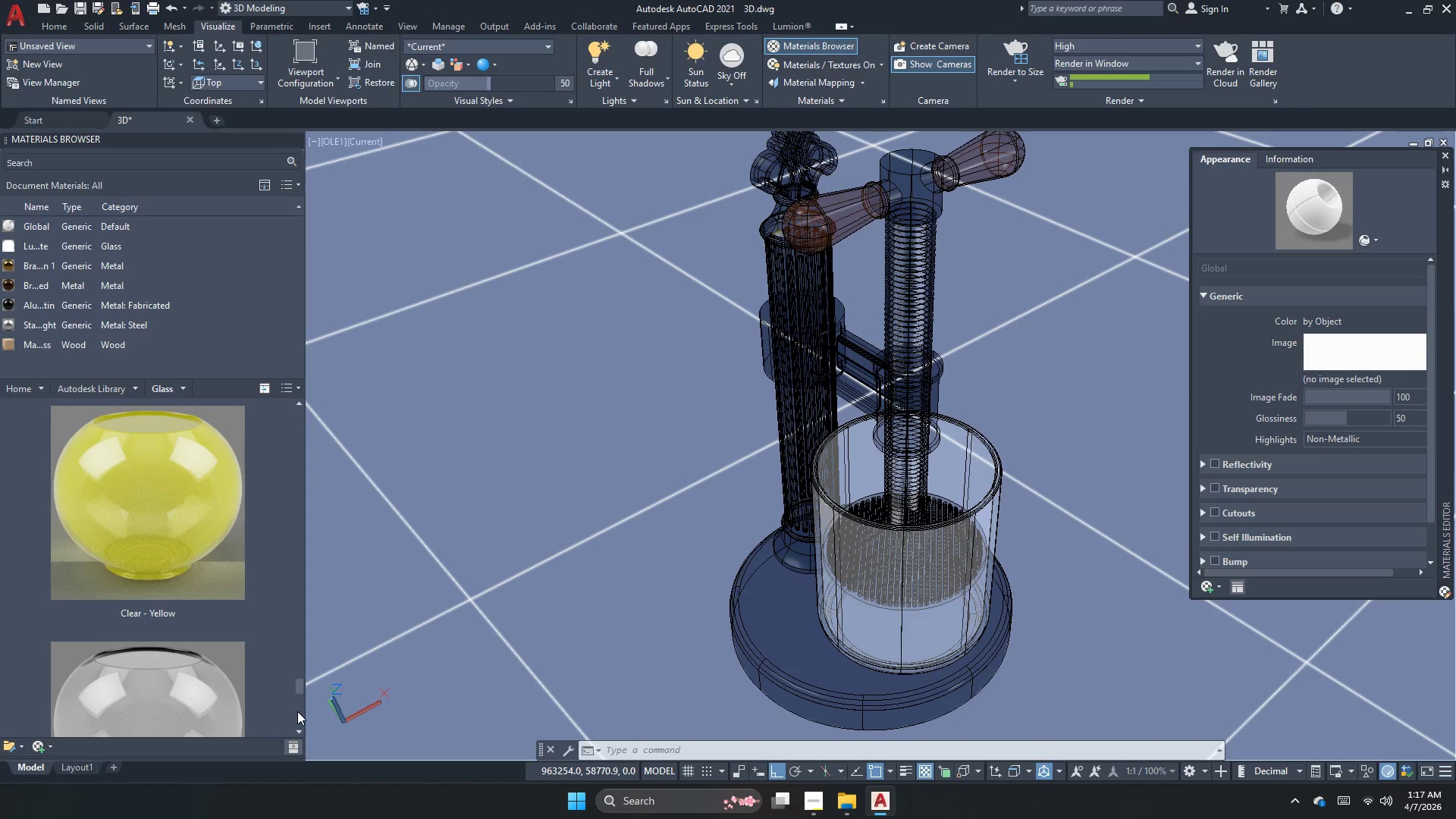 
left_click([297, 726])
 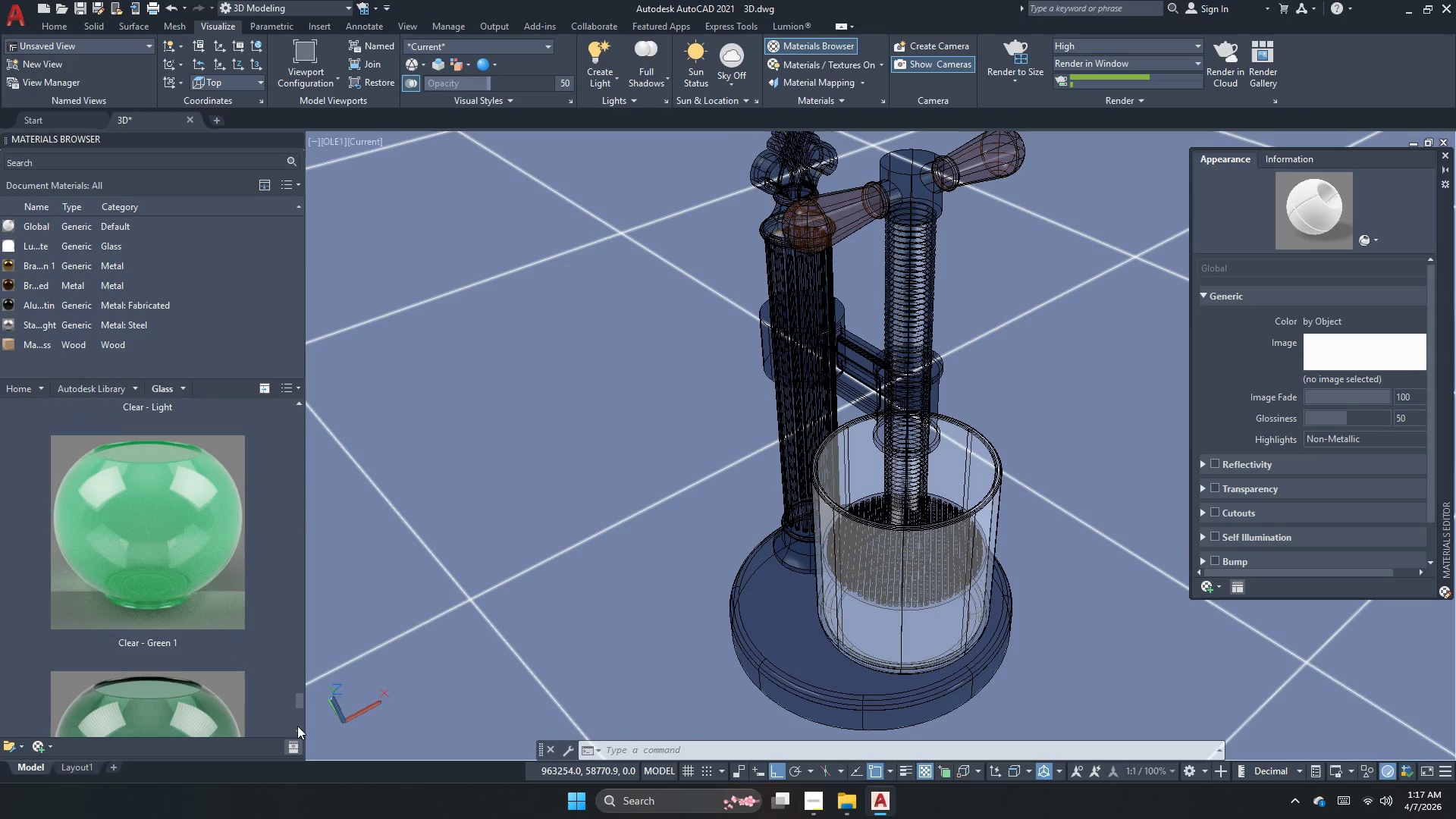 
double_click([297, 726])
 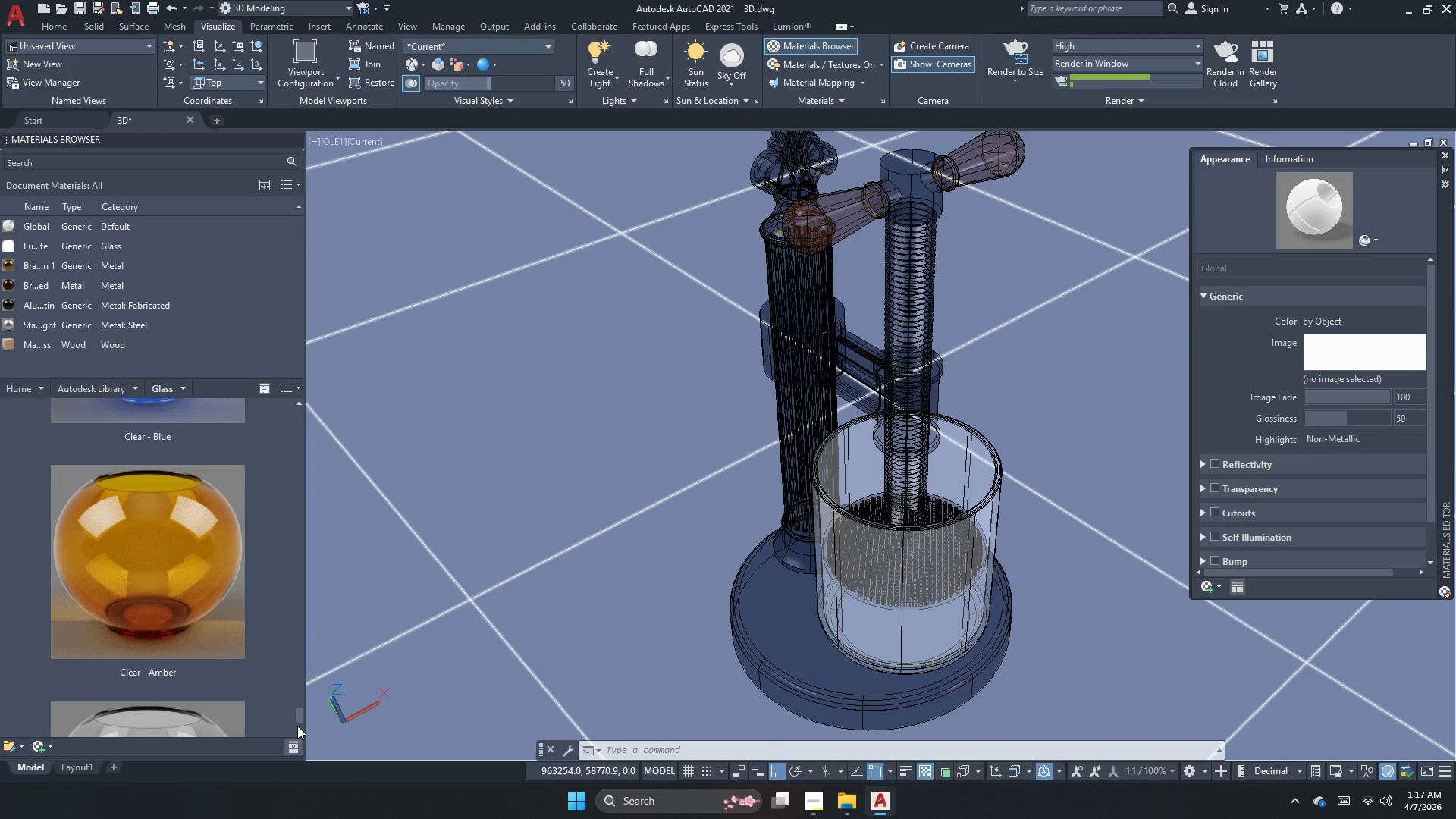 
triple_click([297, 726])
 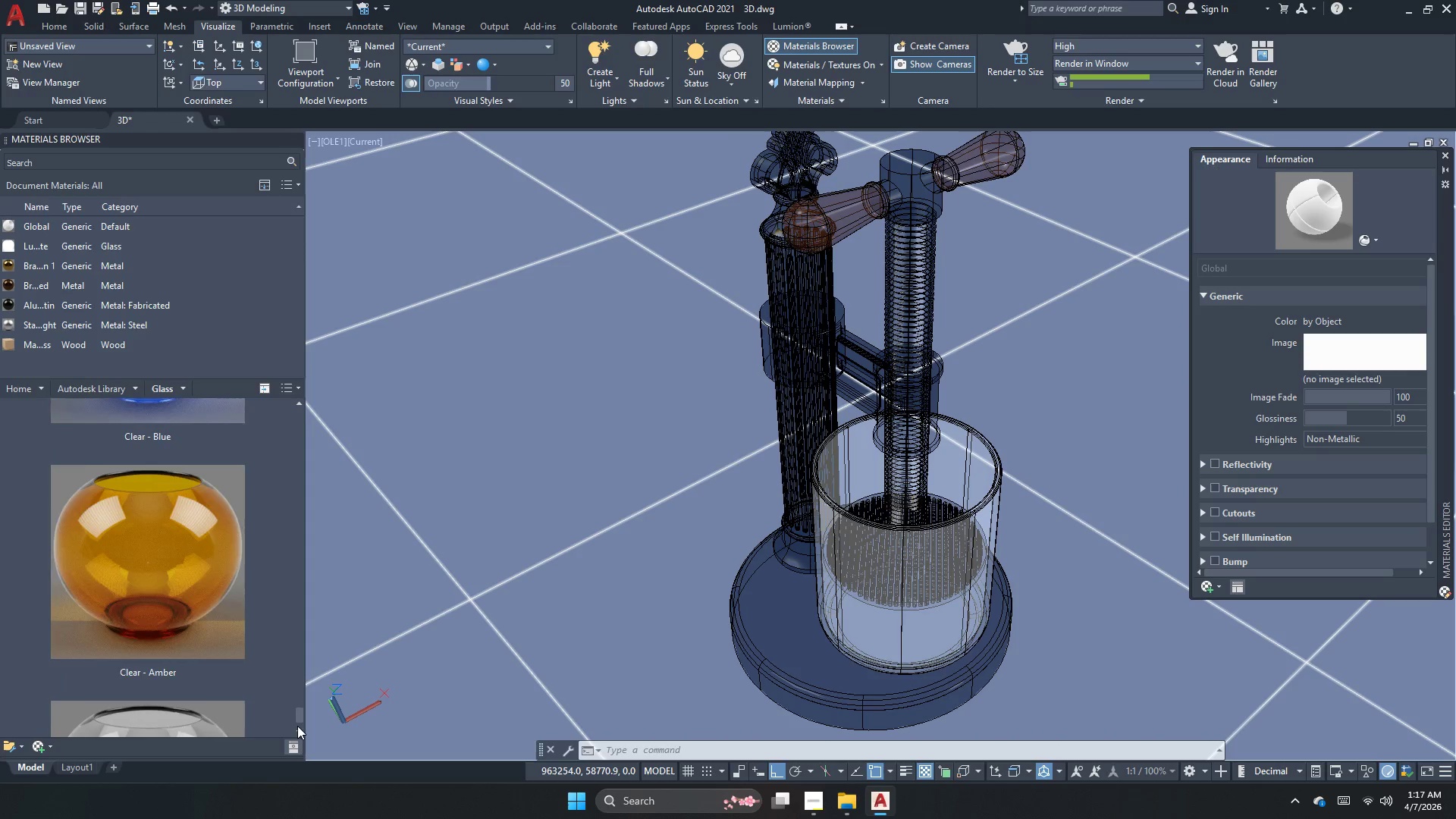 
left_click([297, 726])
 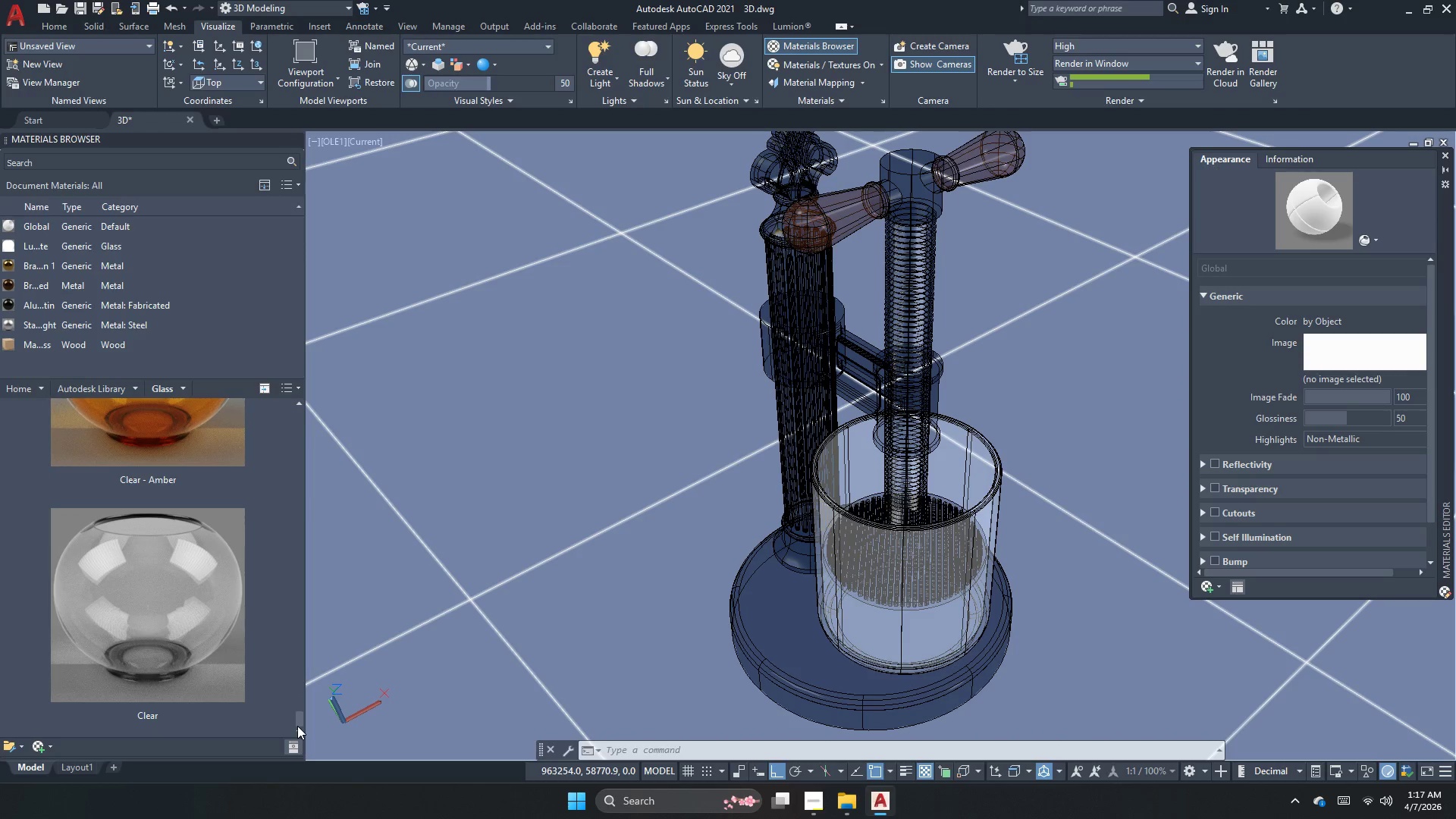 
left_click([297, 726])
 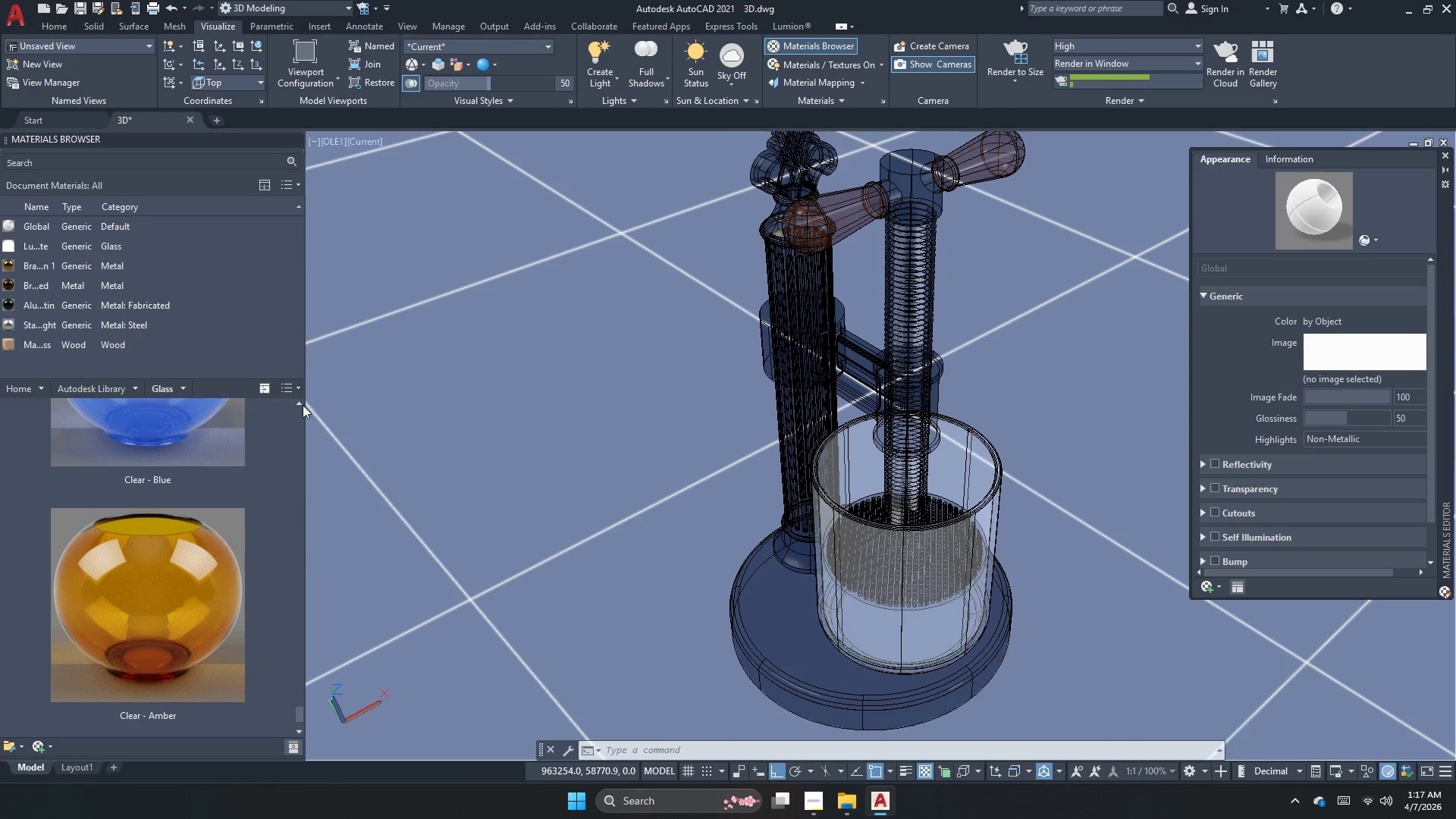 
double_click([303, 405])
 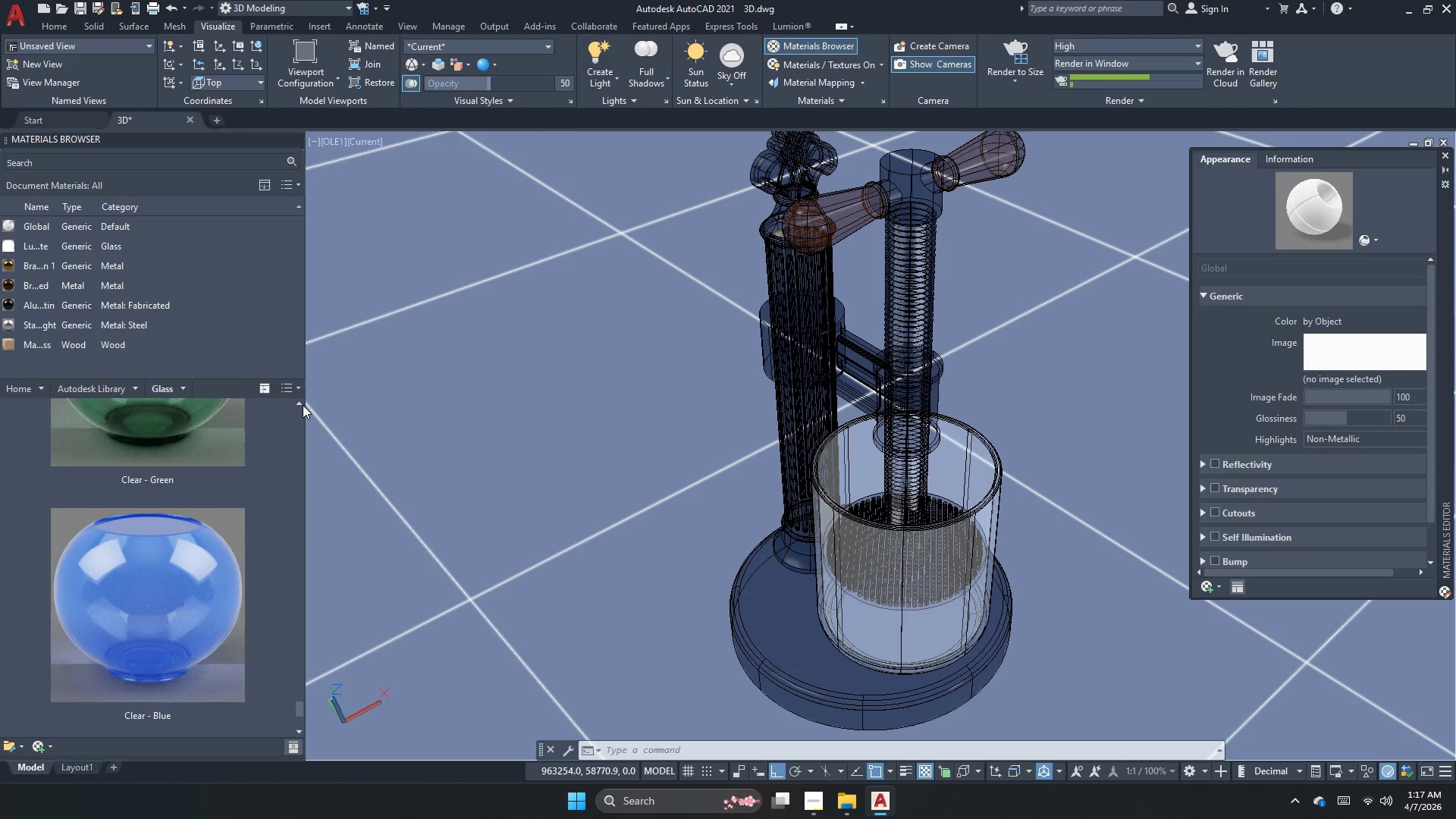 
triple_click([303, 405])
 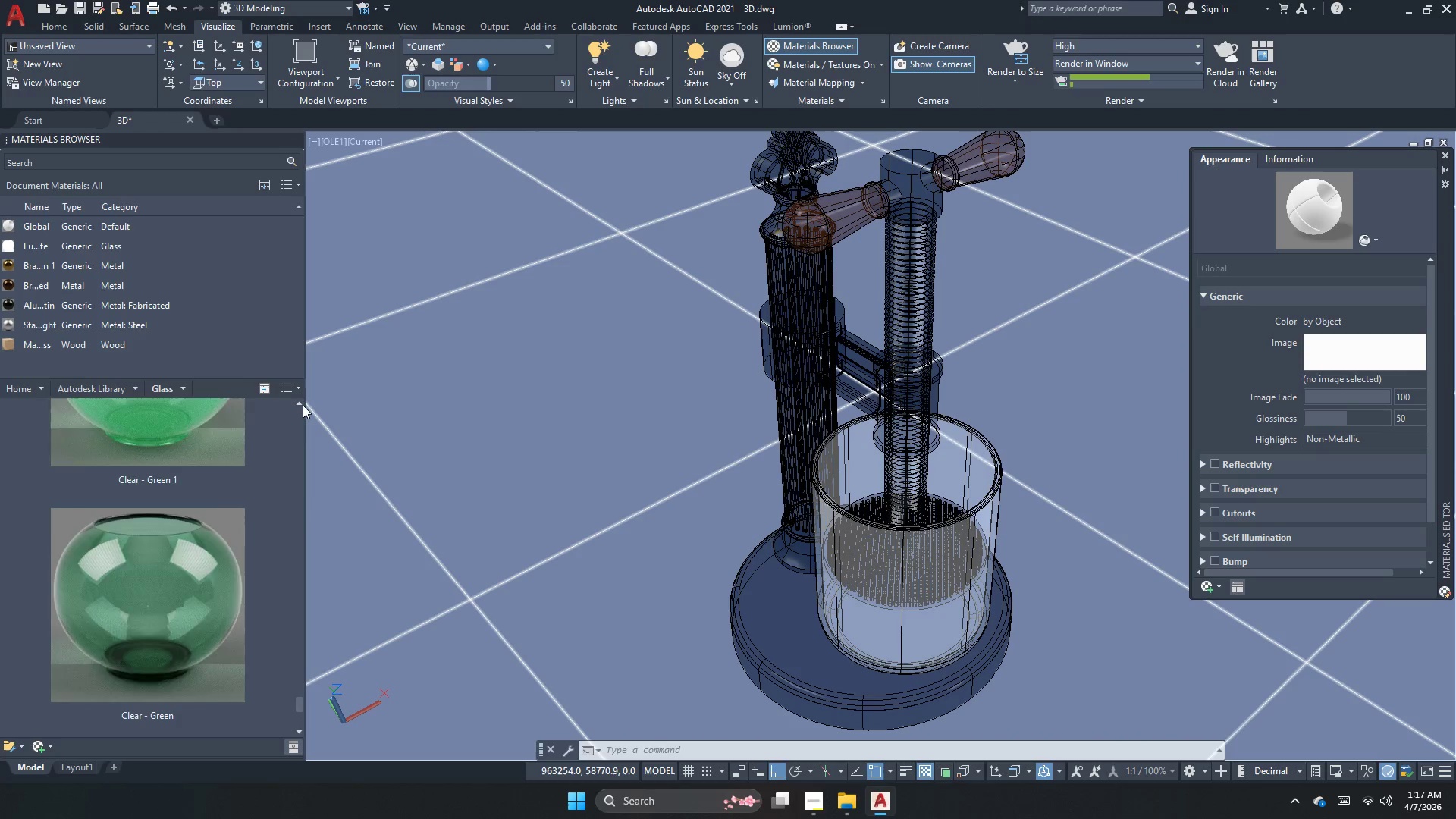 
triple_click([303, 405])
 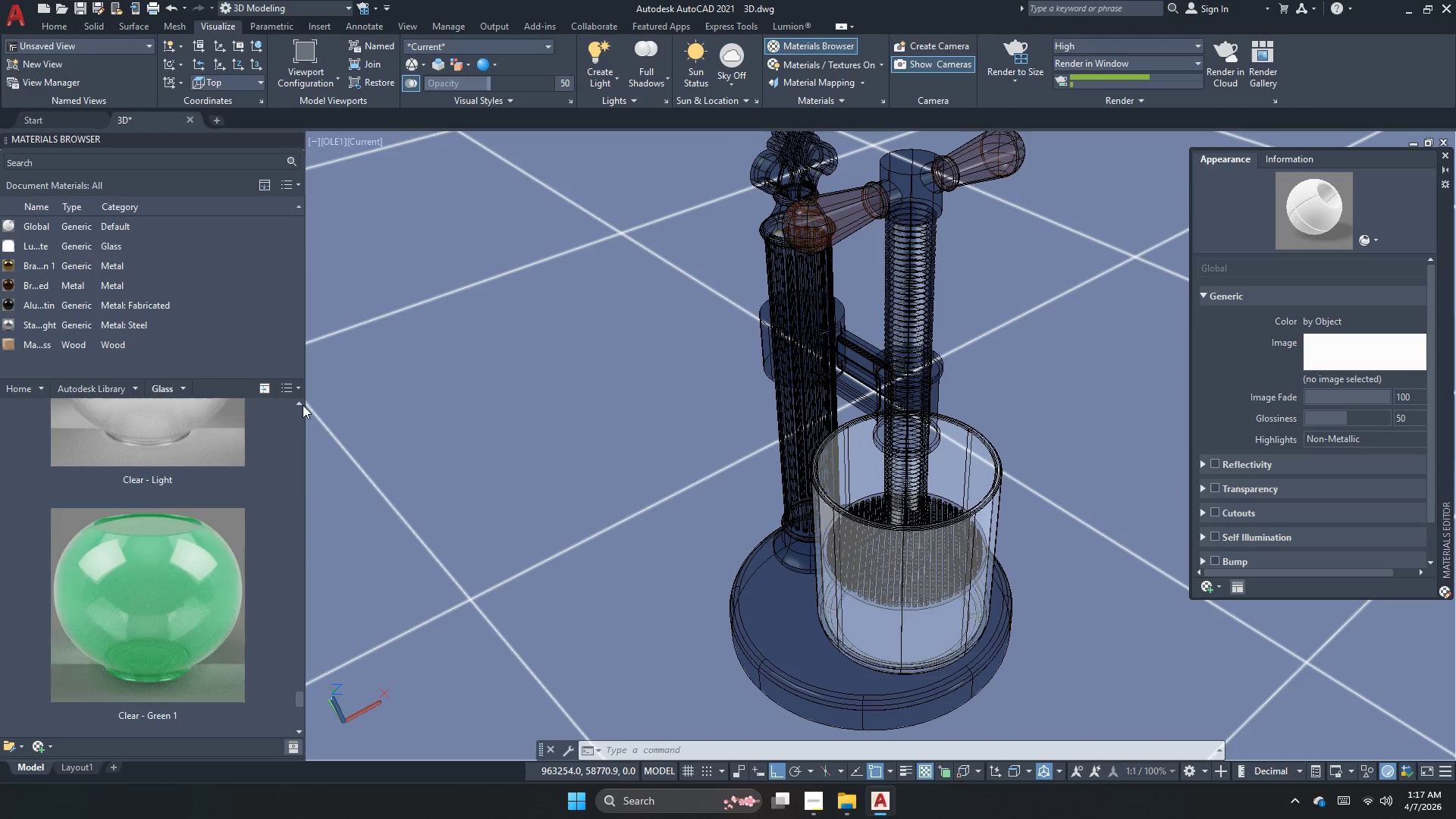 
triple_click([303, 405])
 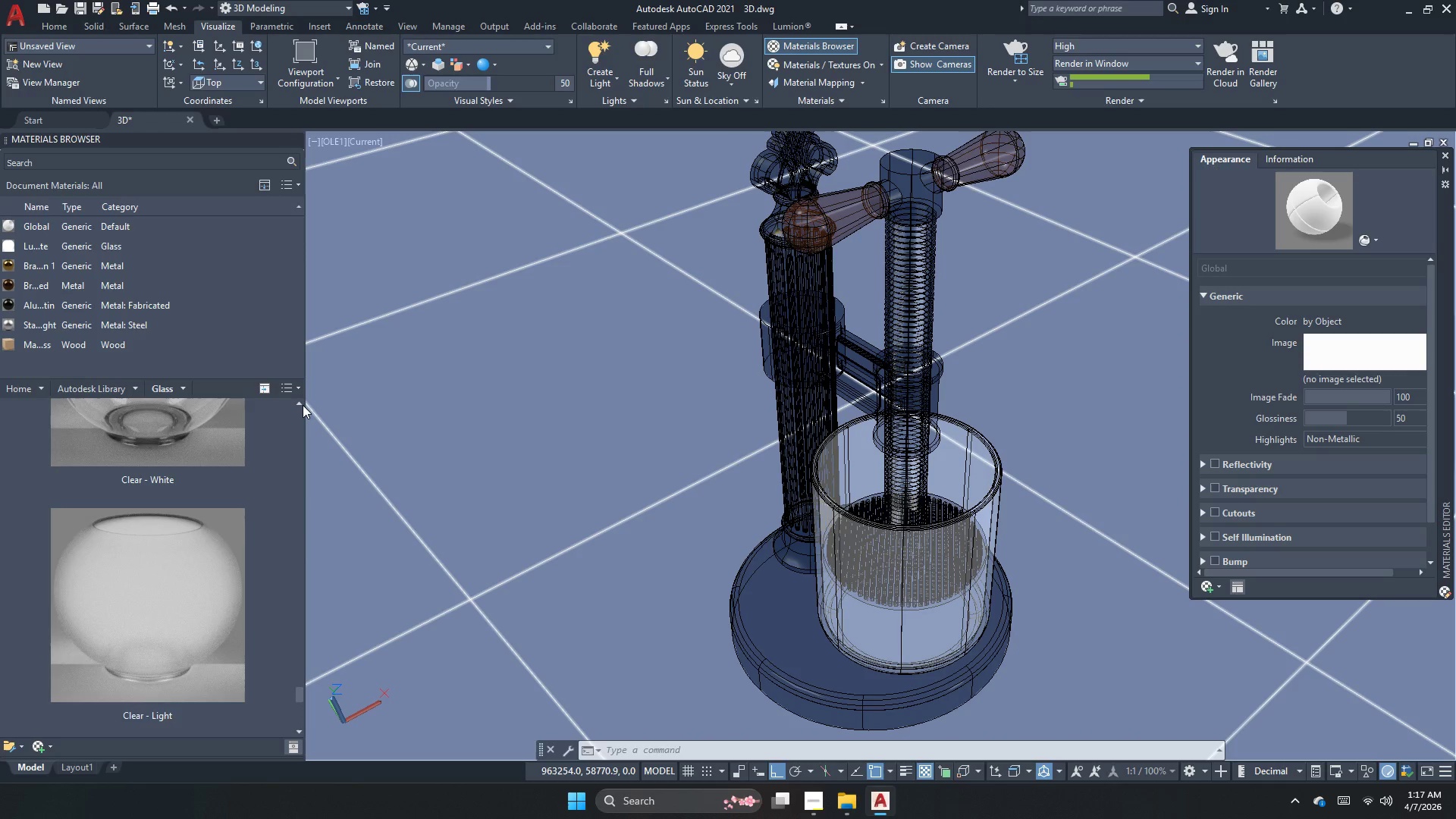 
left_click([303, 405])
 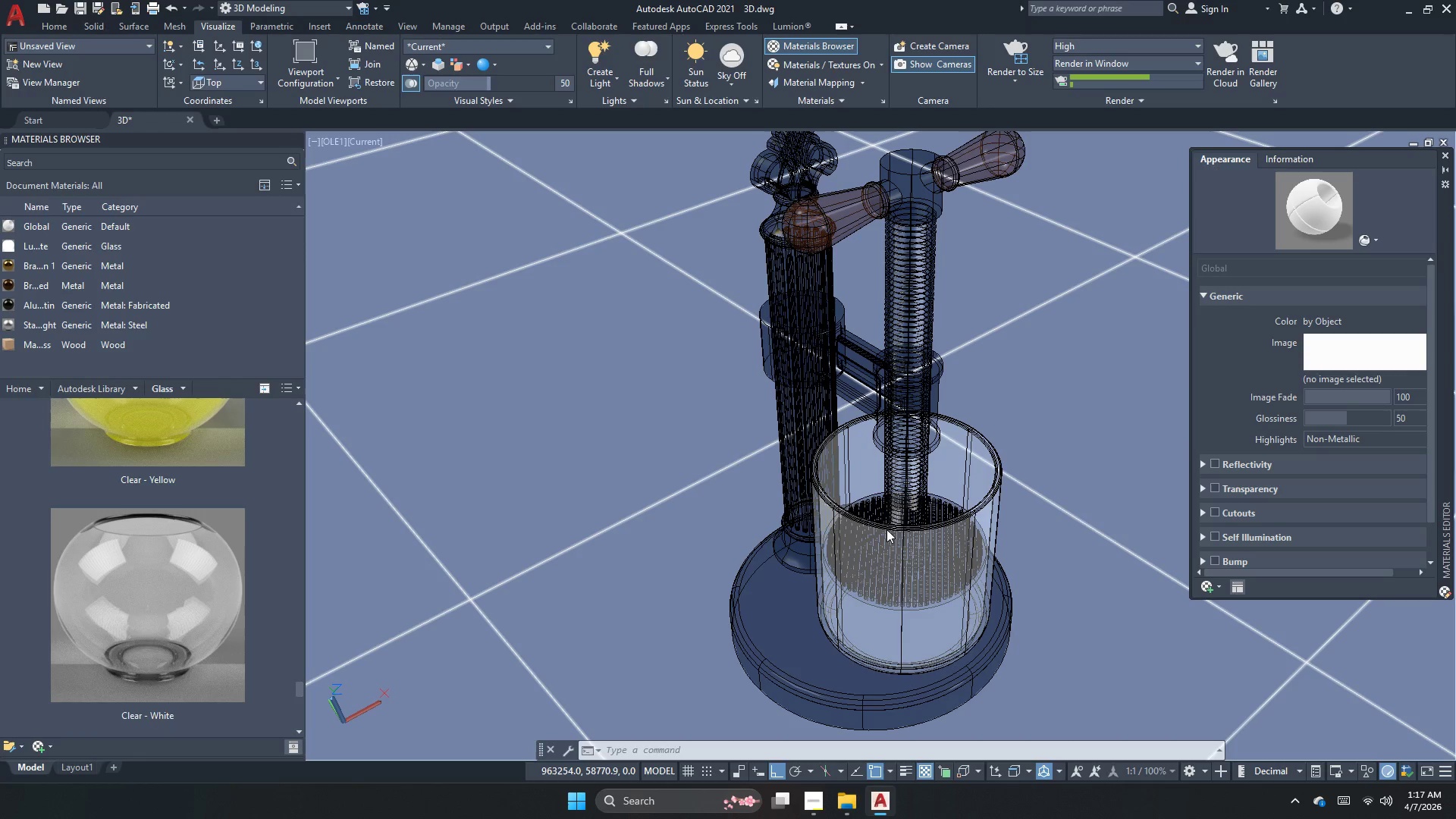 
left_click([888, 635])
 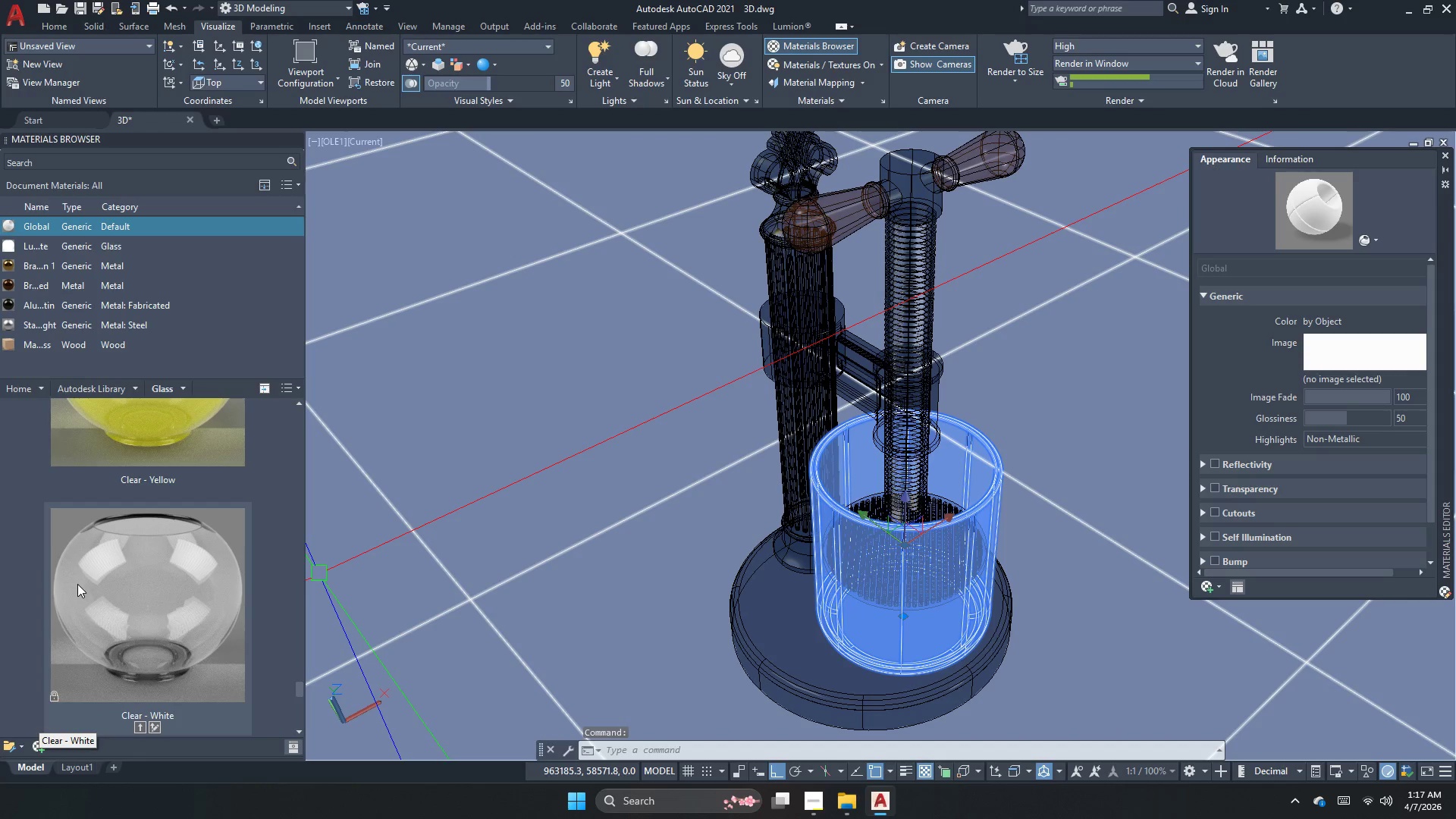 
right_click([77, 584])
 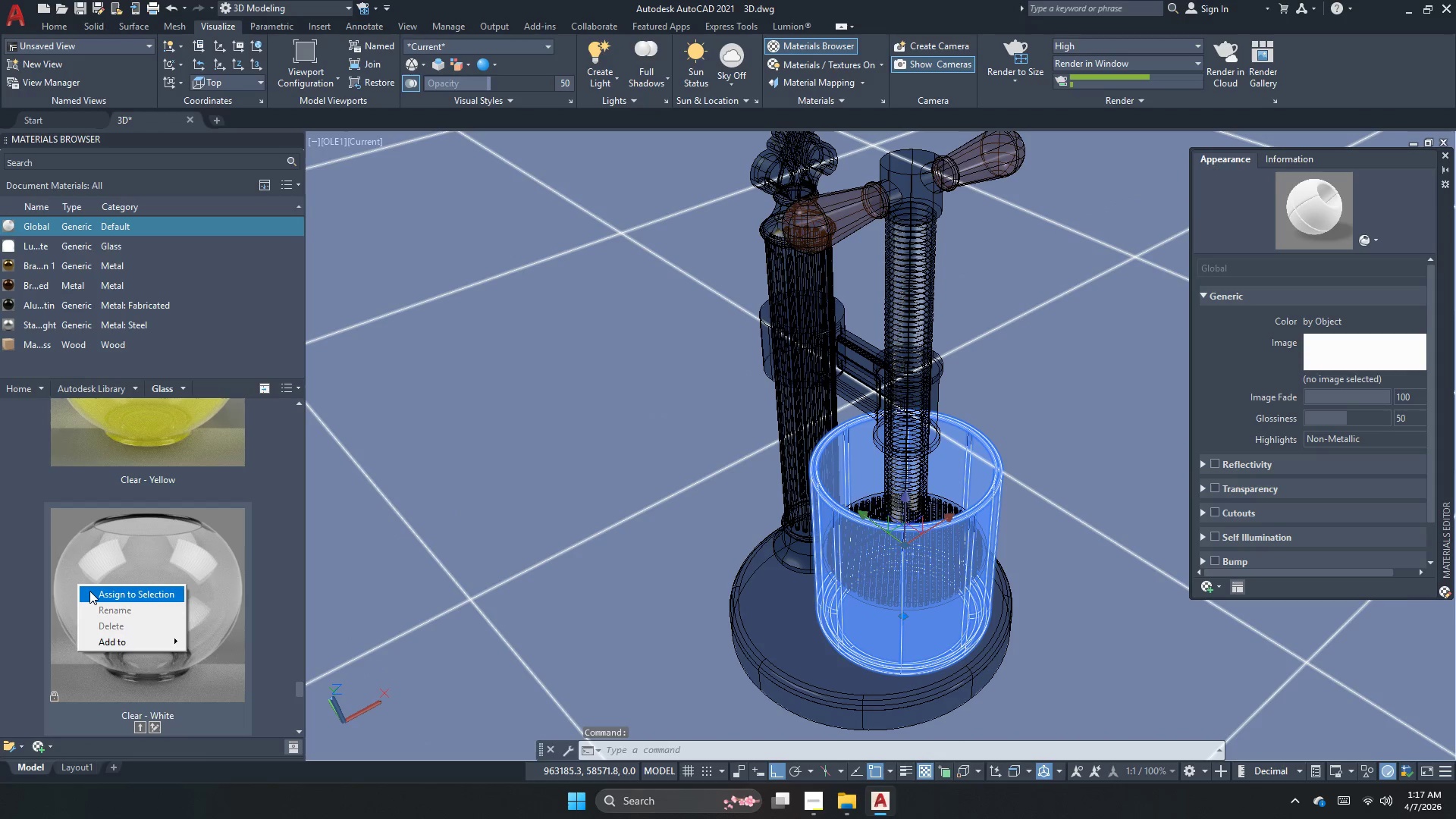 
left_click([89, 591])
 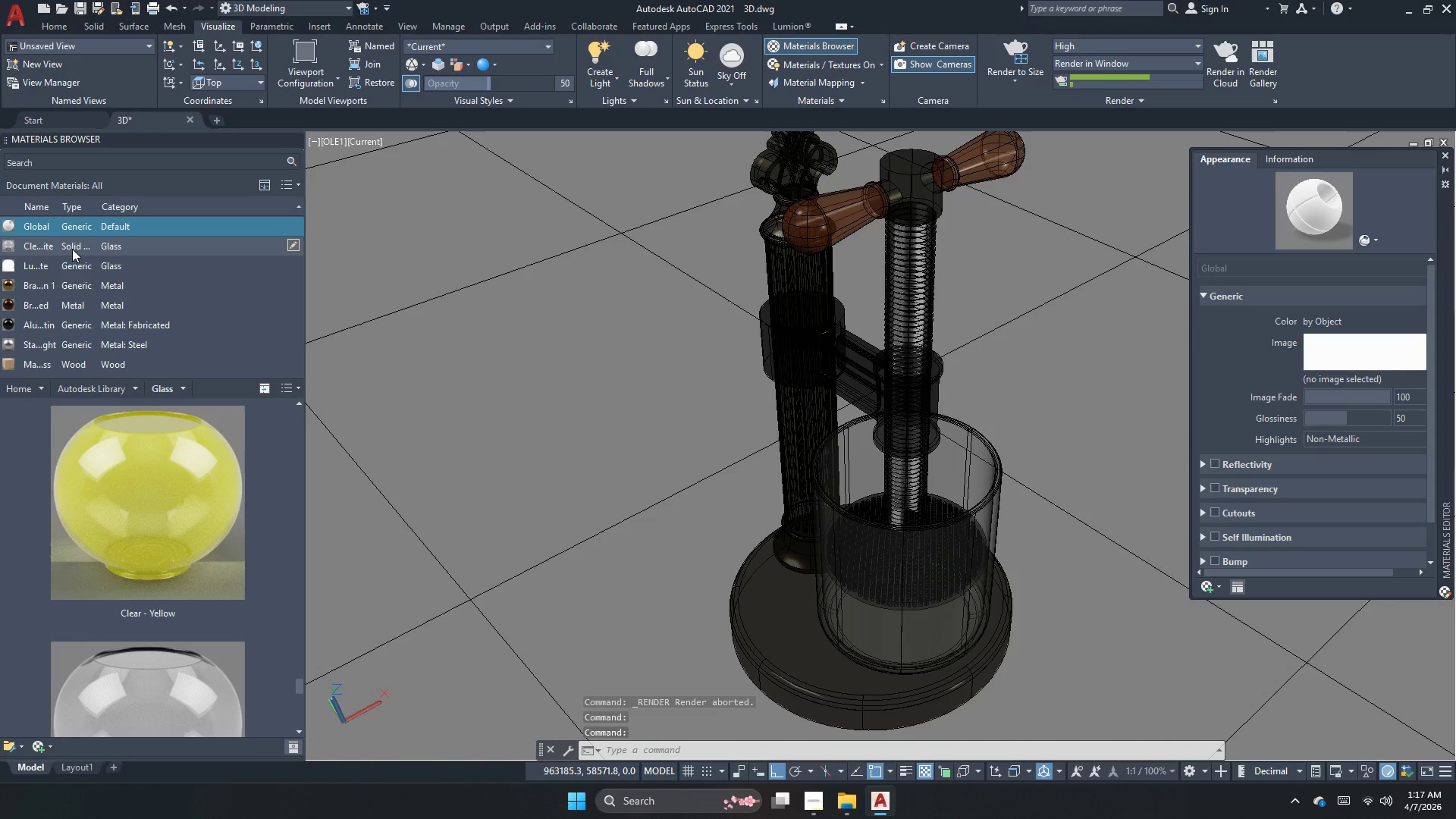 
right_click([70, 266])
 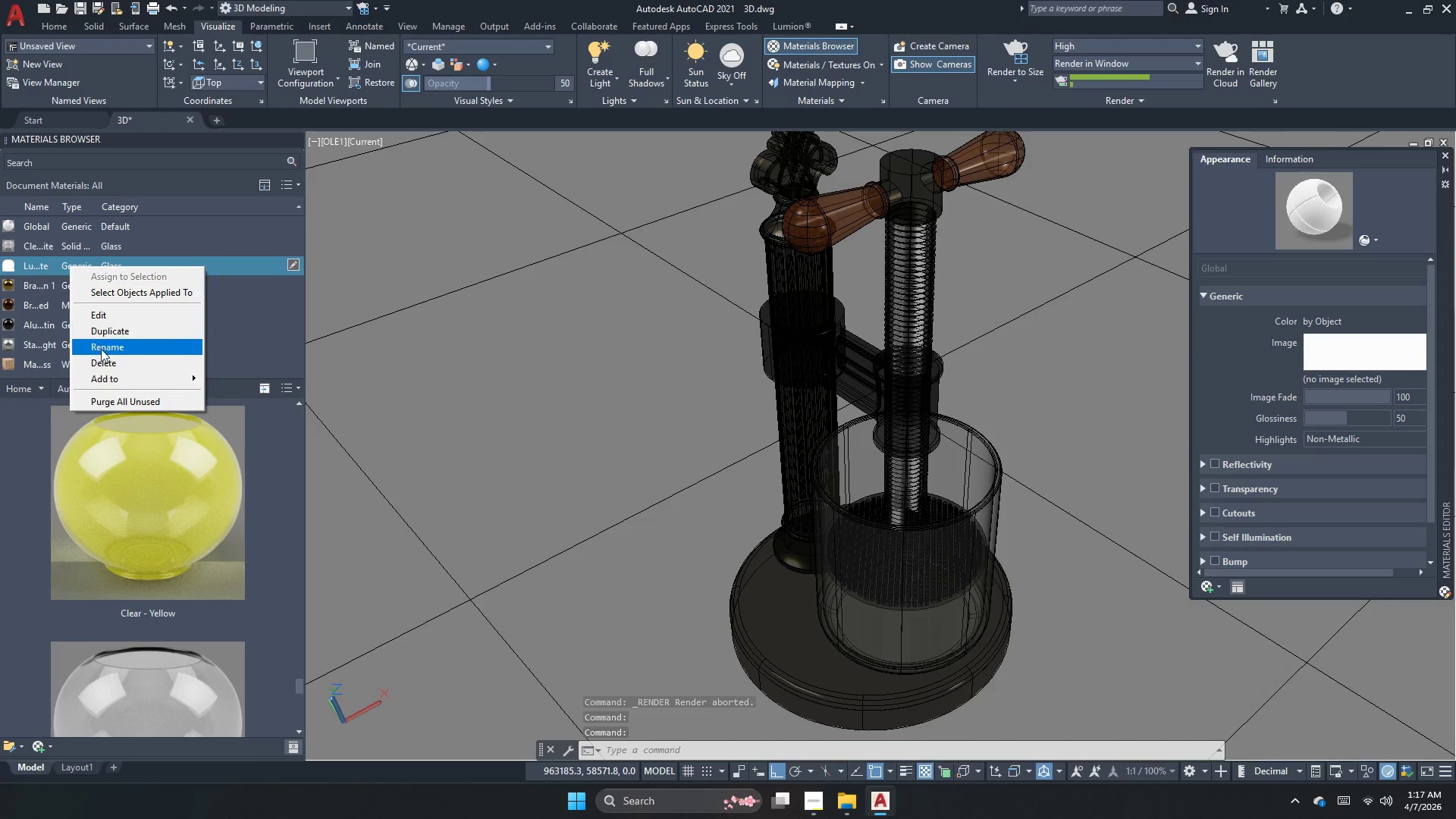 
left_click([108, 362])
 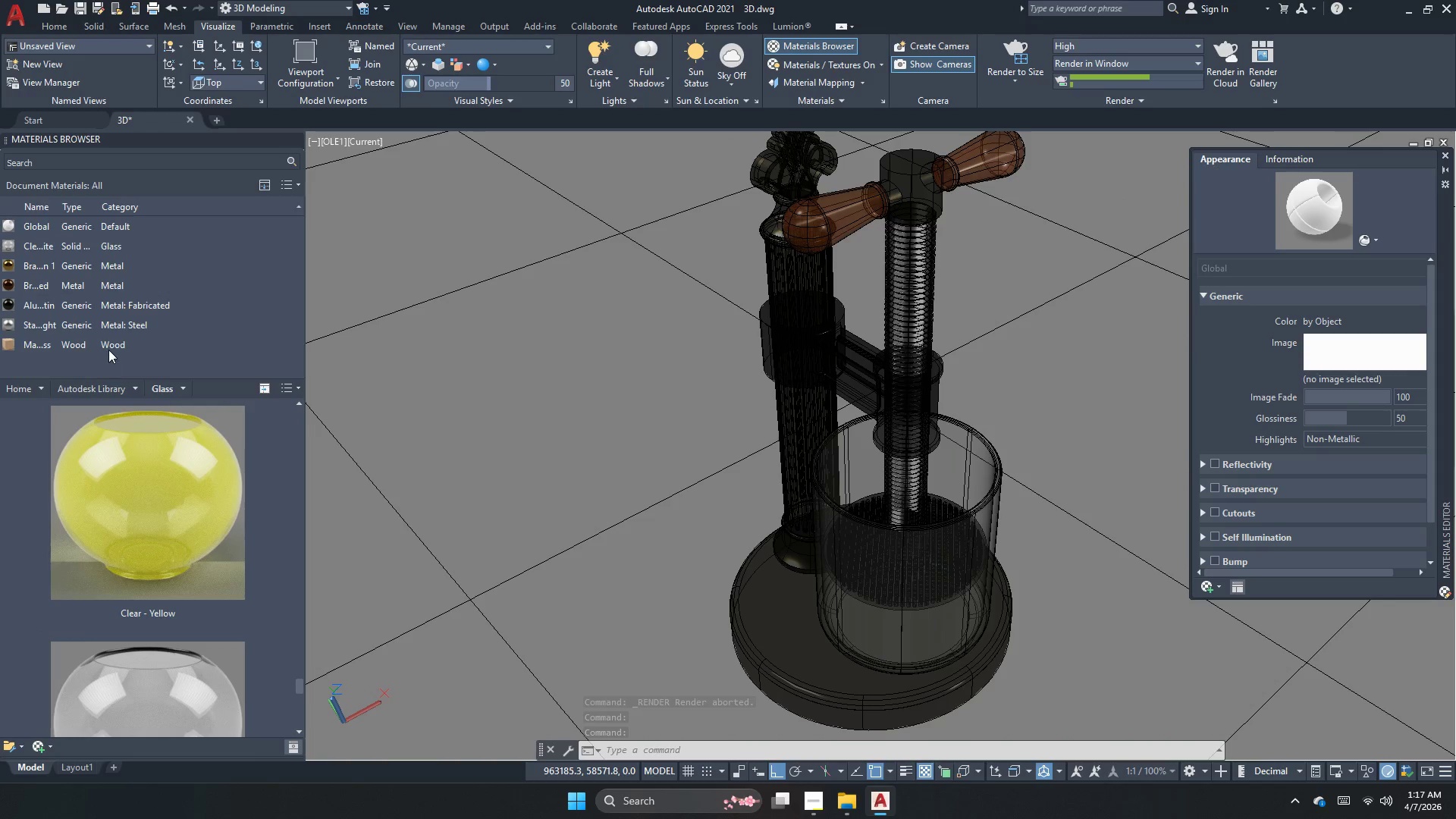 
mouse_move([147, 310])
 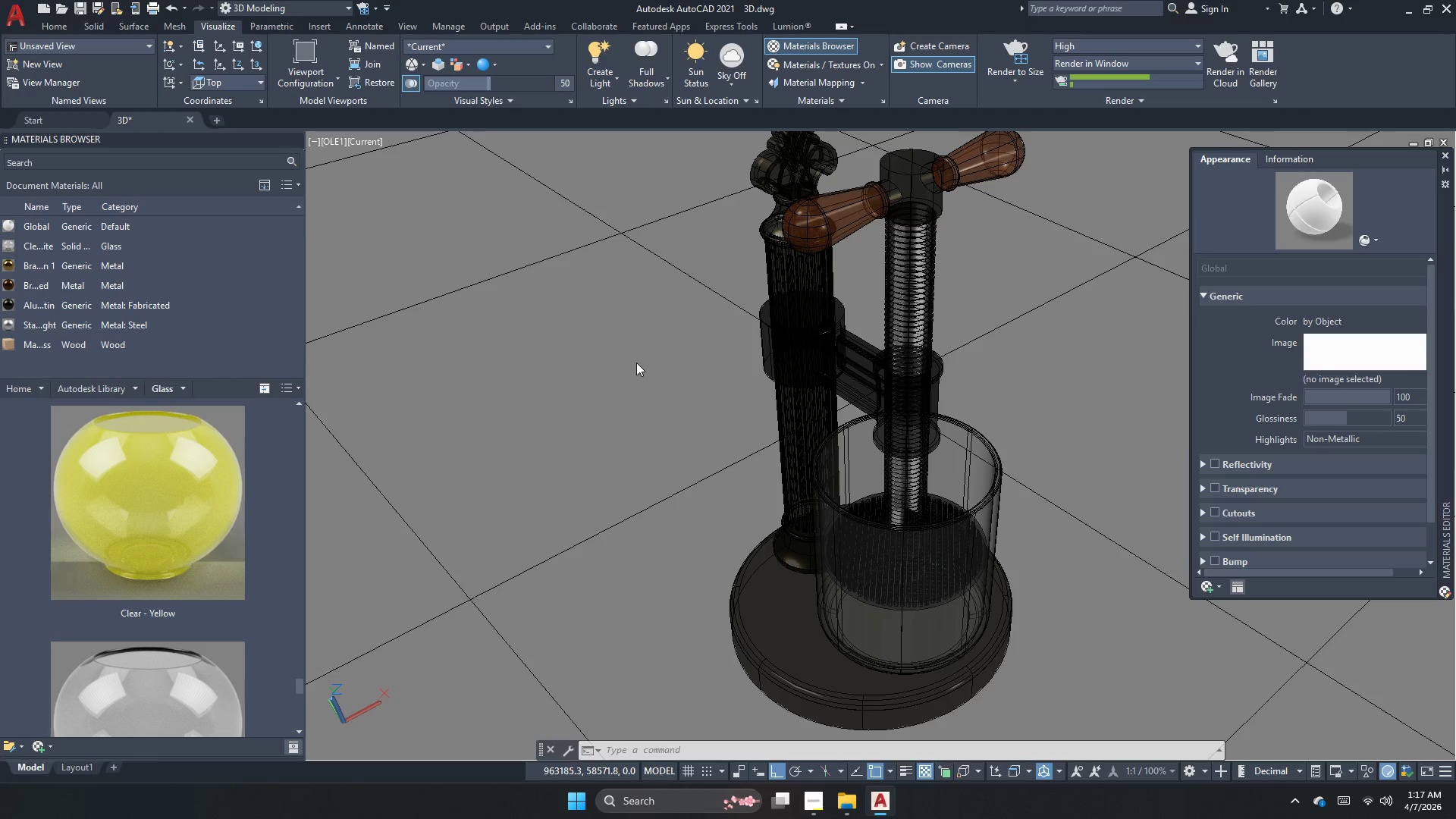 
wait(5.49)
 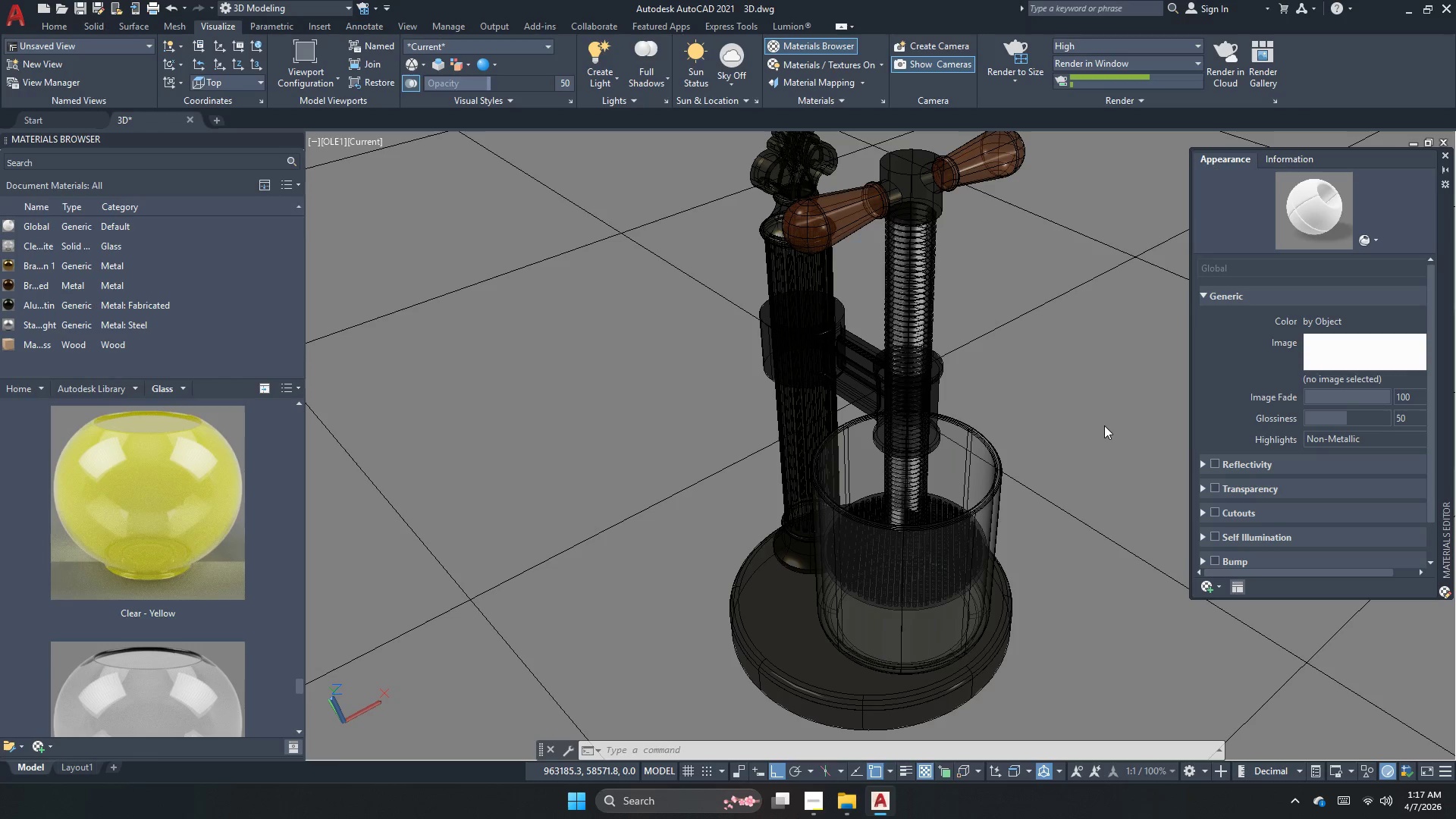 
left_click([642, 362])
 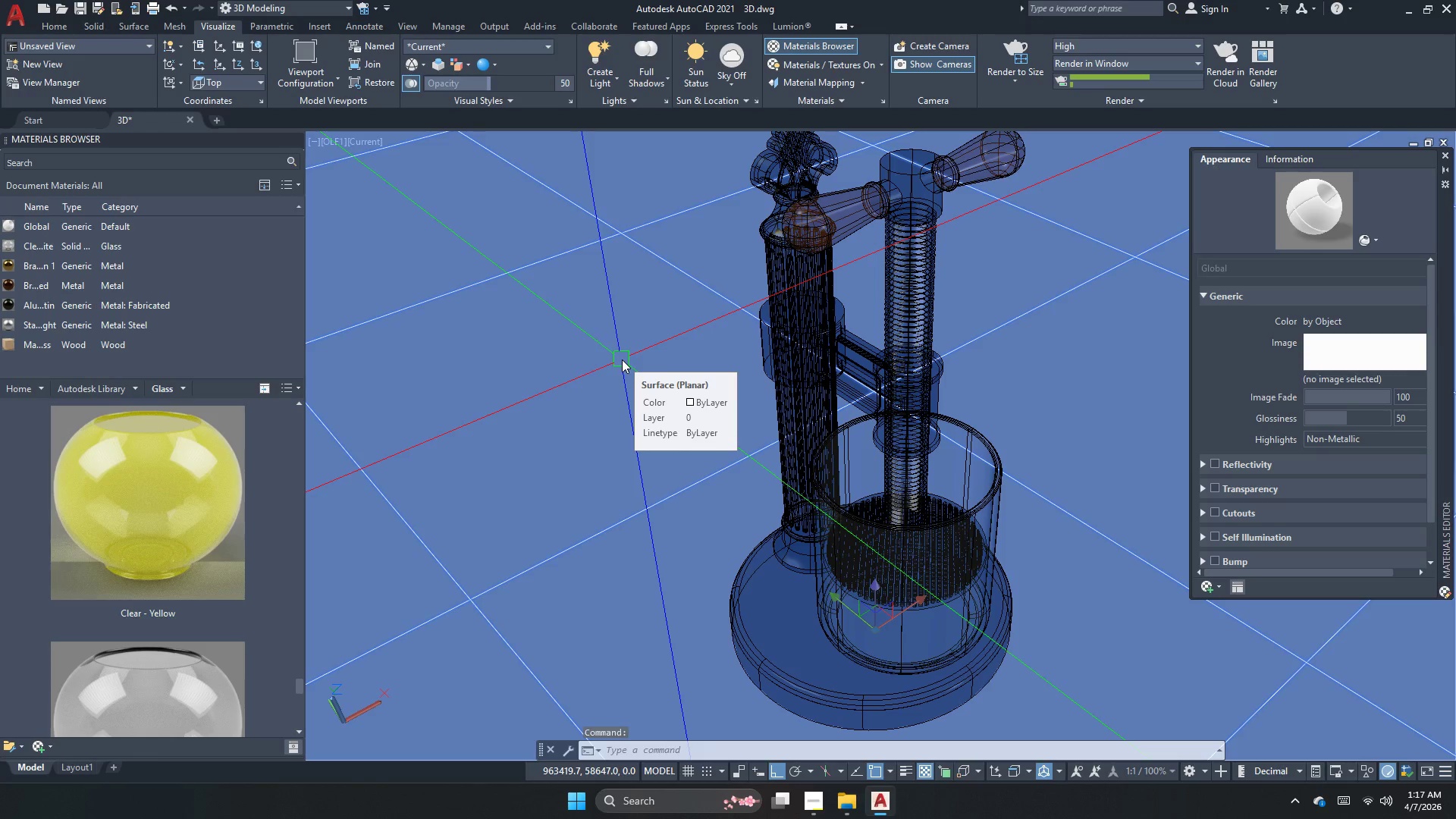 
key(Escape)
 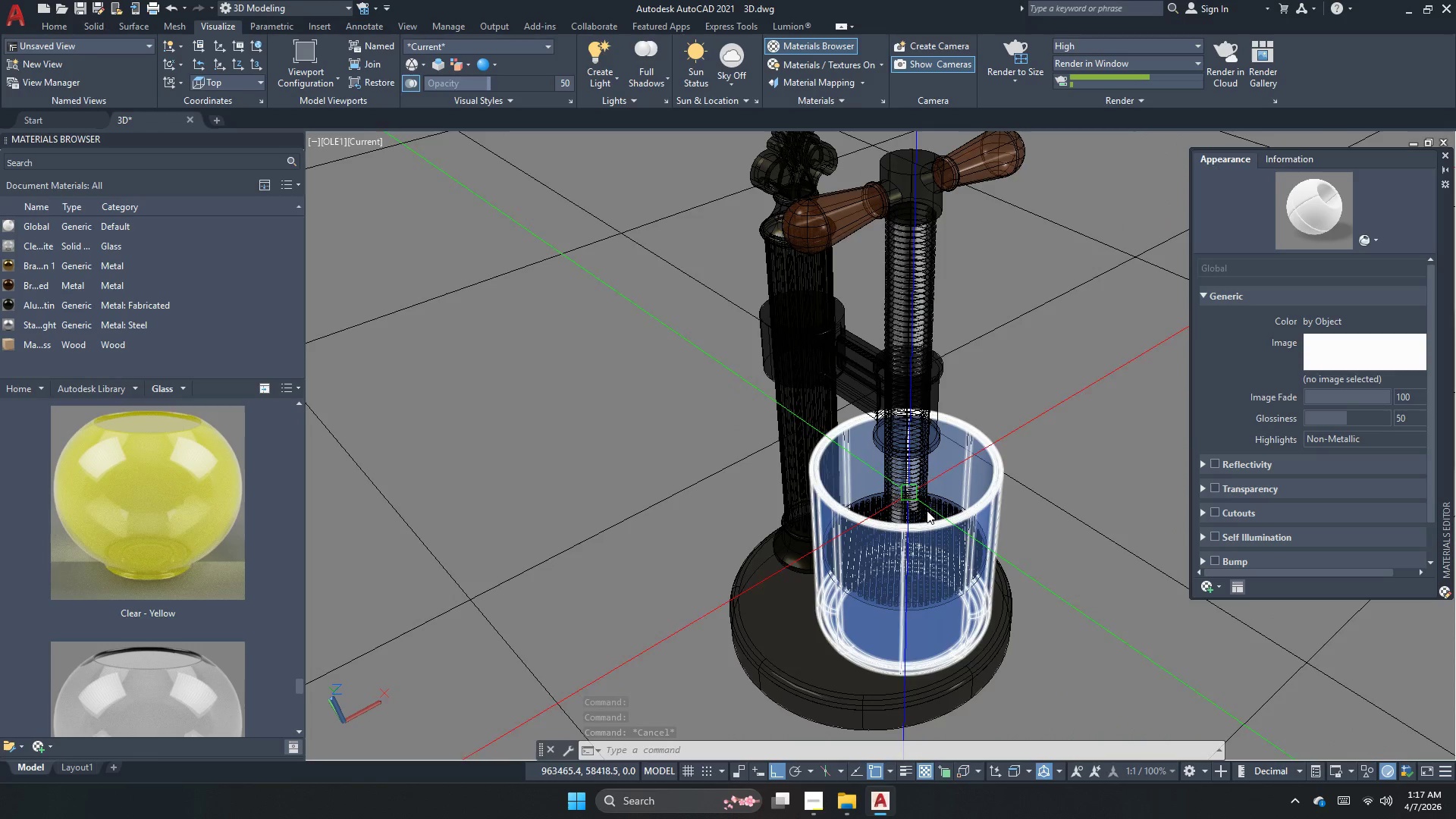 
wait(6.34)
 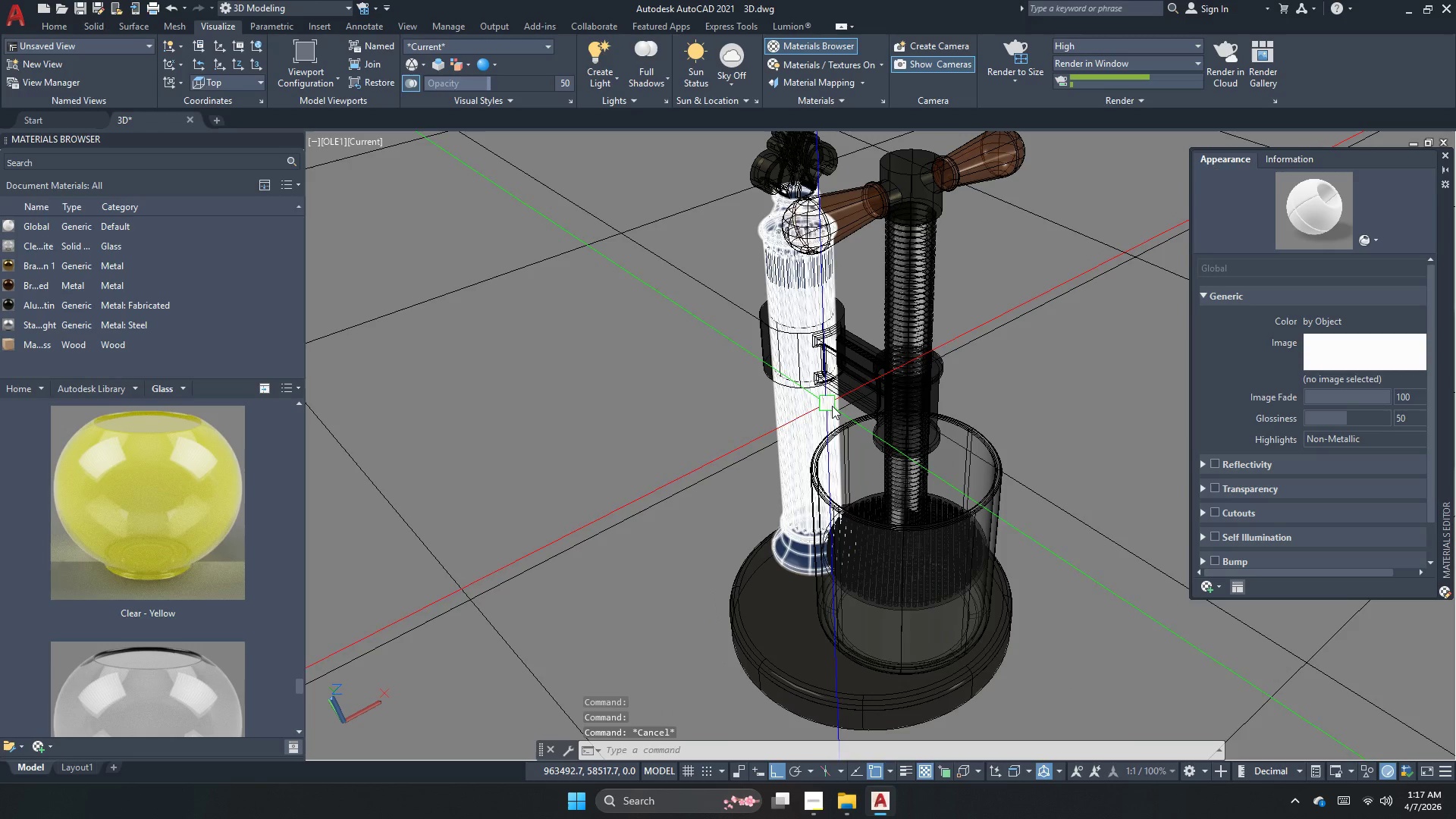 
key(Escape)
 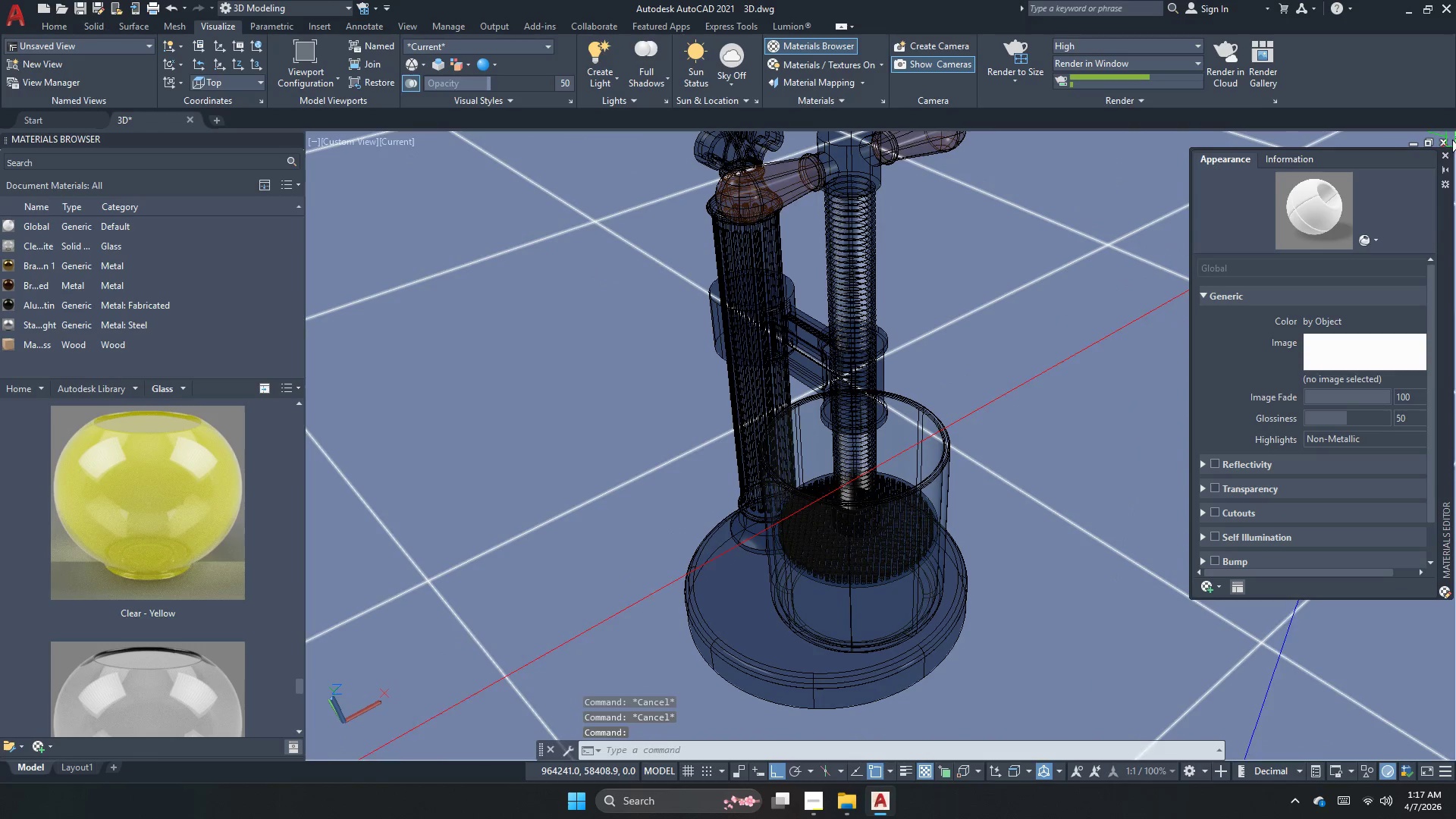 
left_click([1446, 155])
 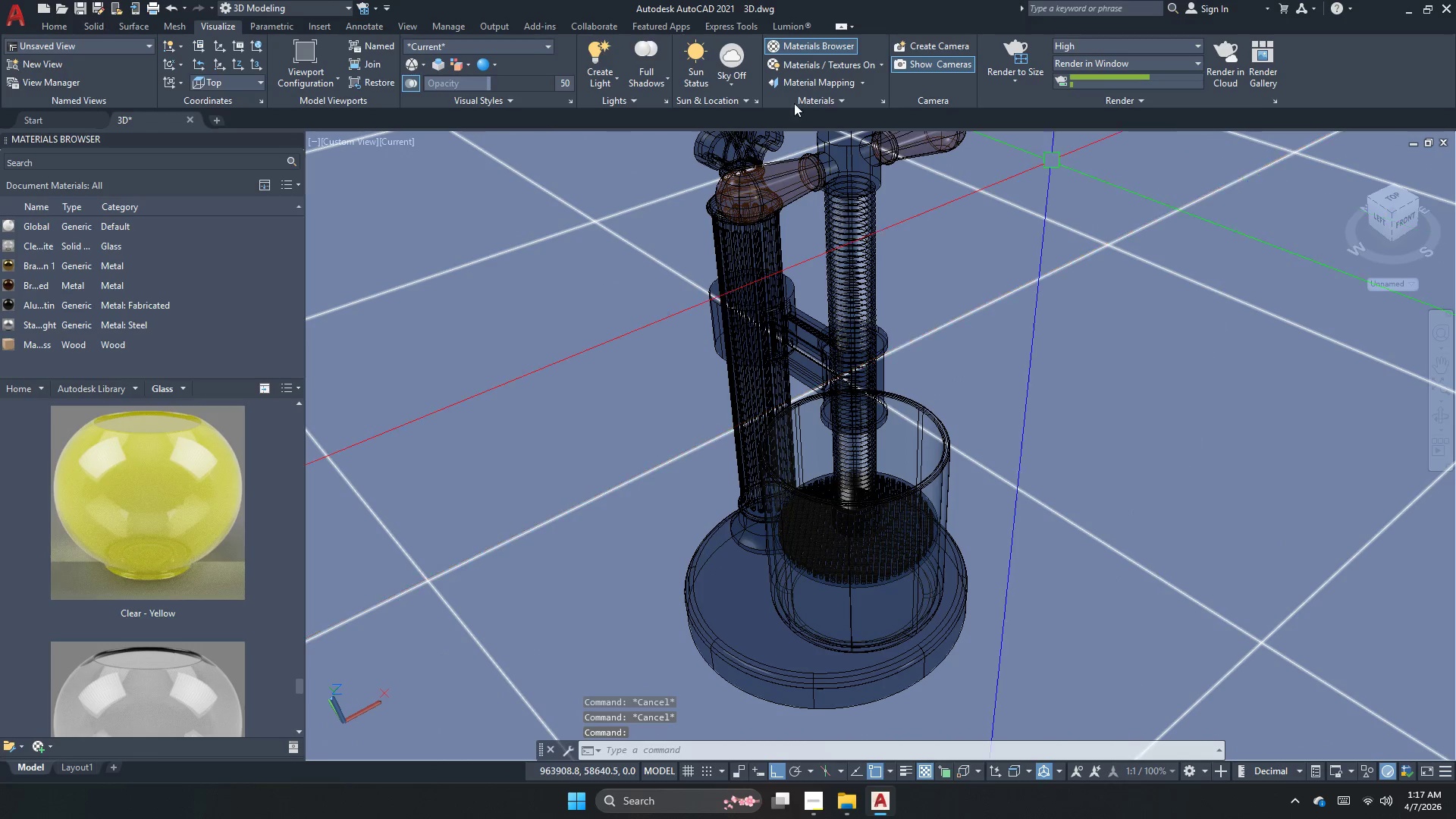 
key(Escape)
 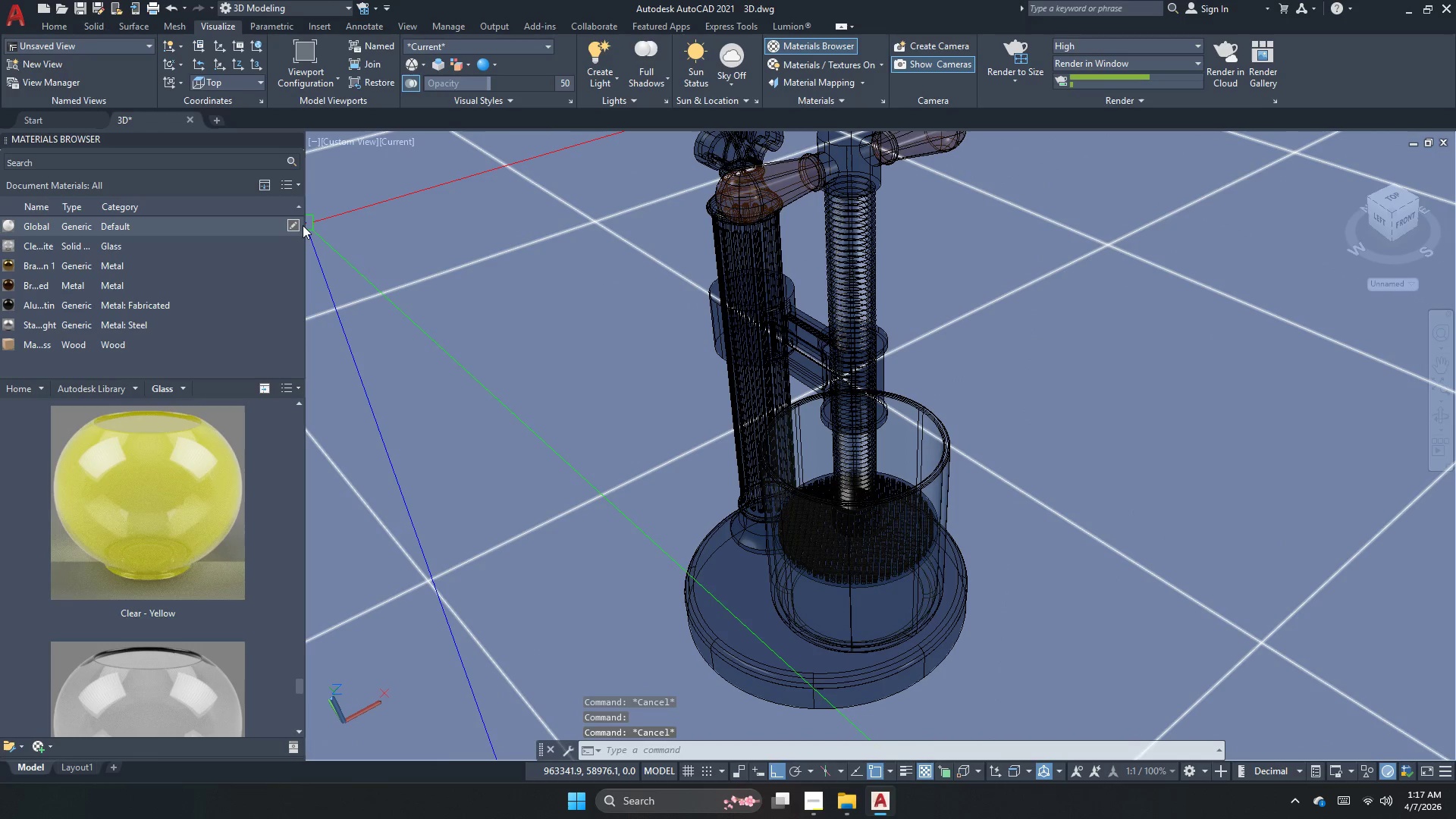 
left_click([303, 225])
 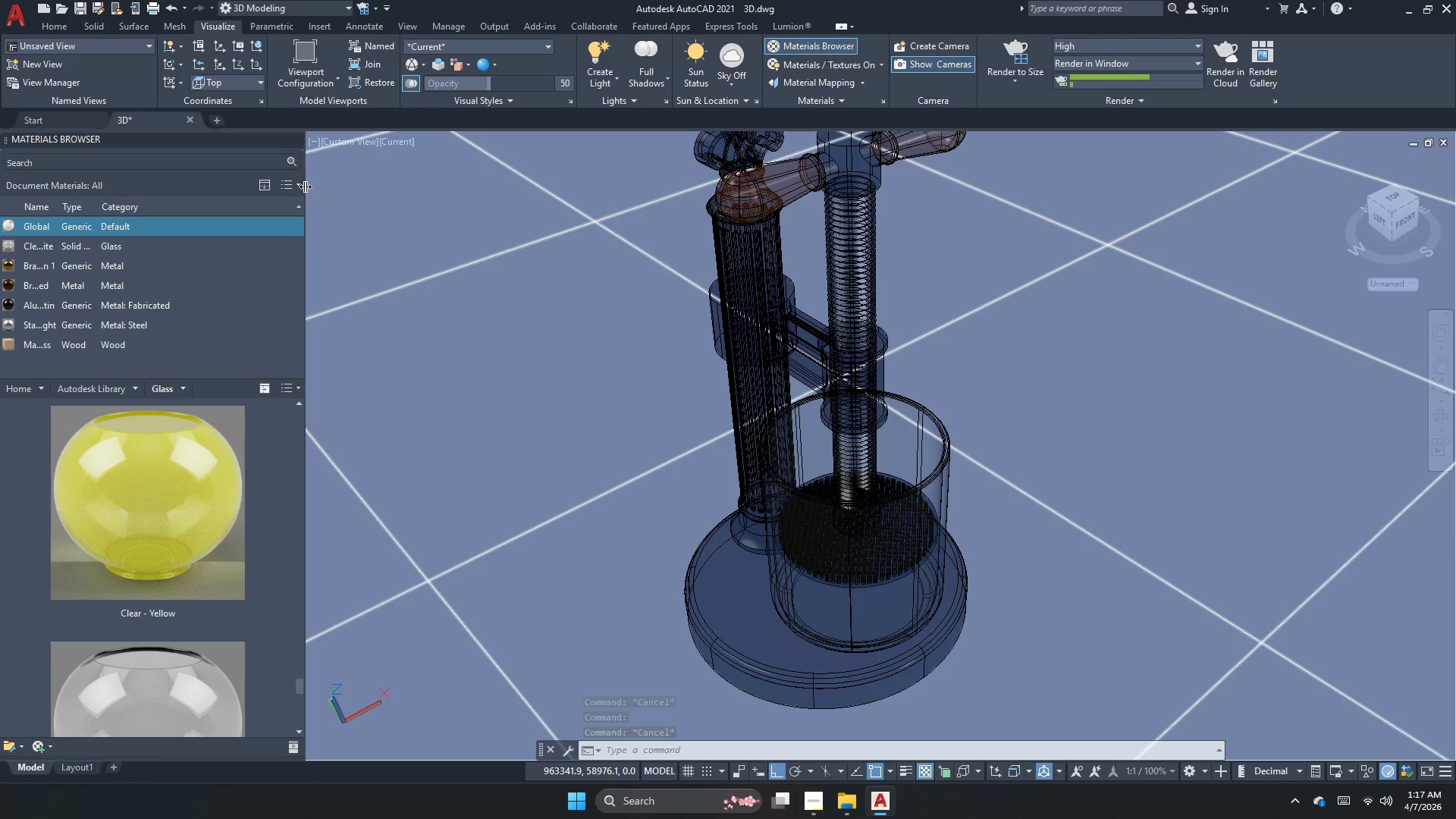 
left_click([298, 140])
 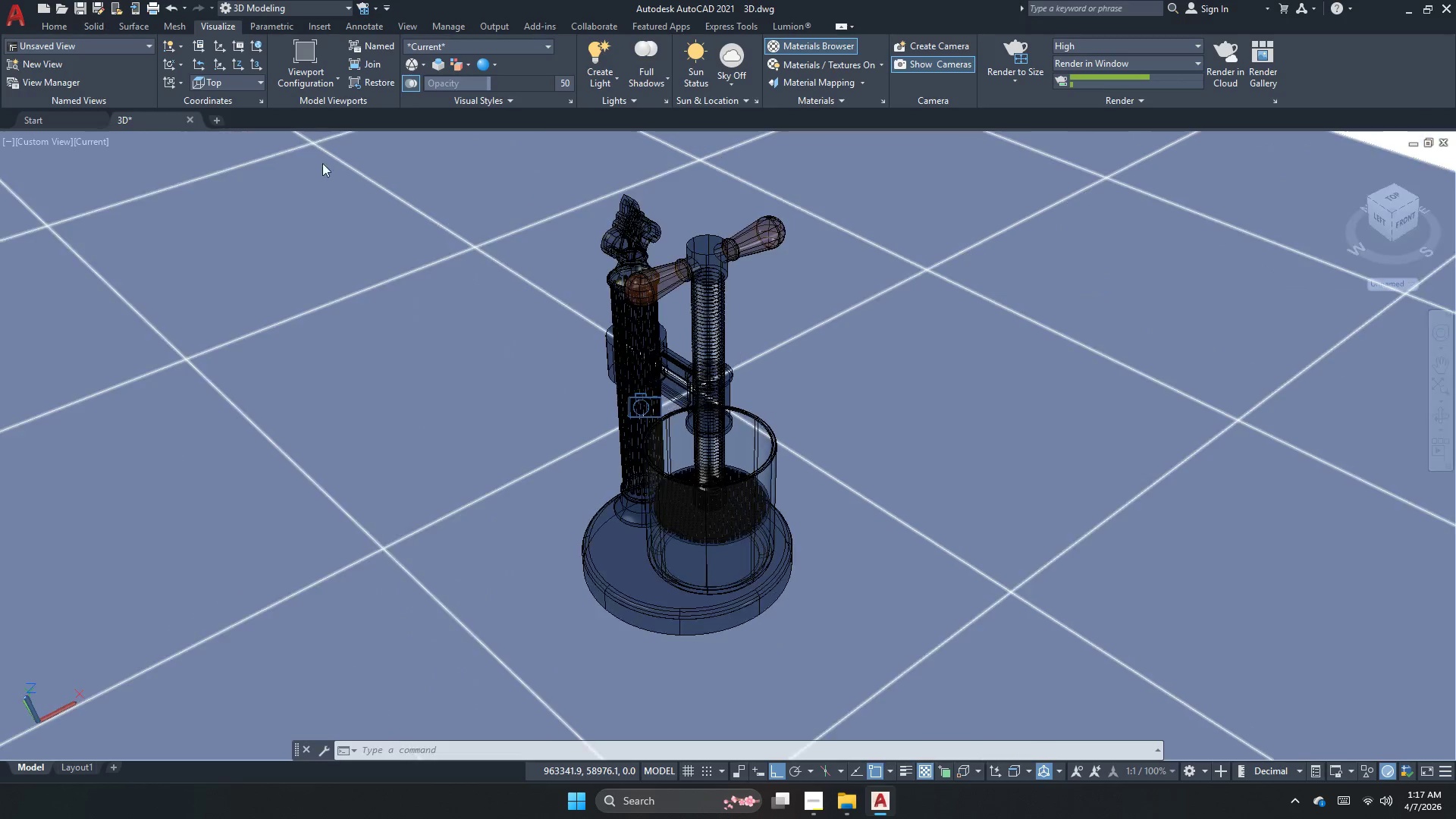 
key(Escape)
 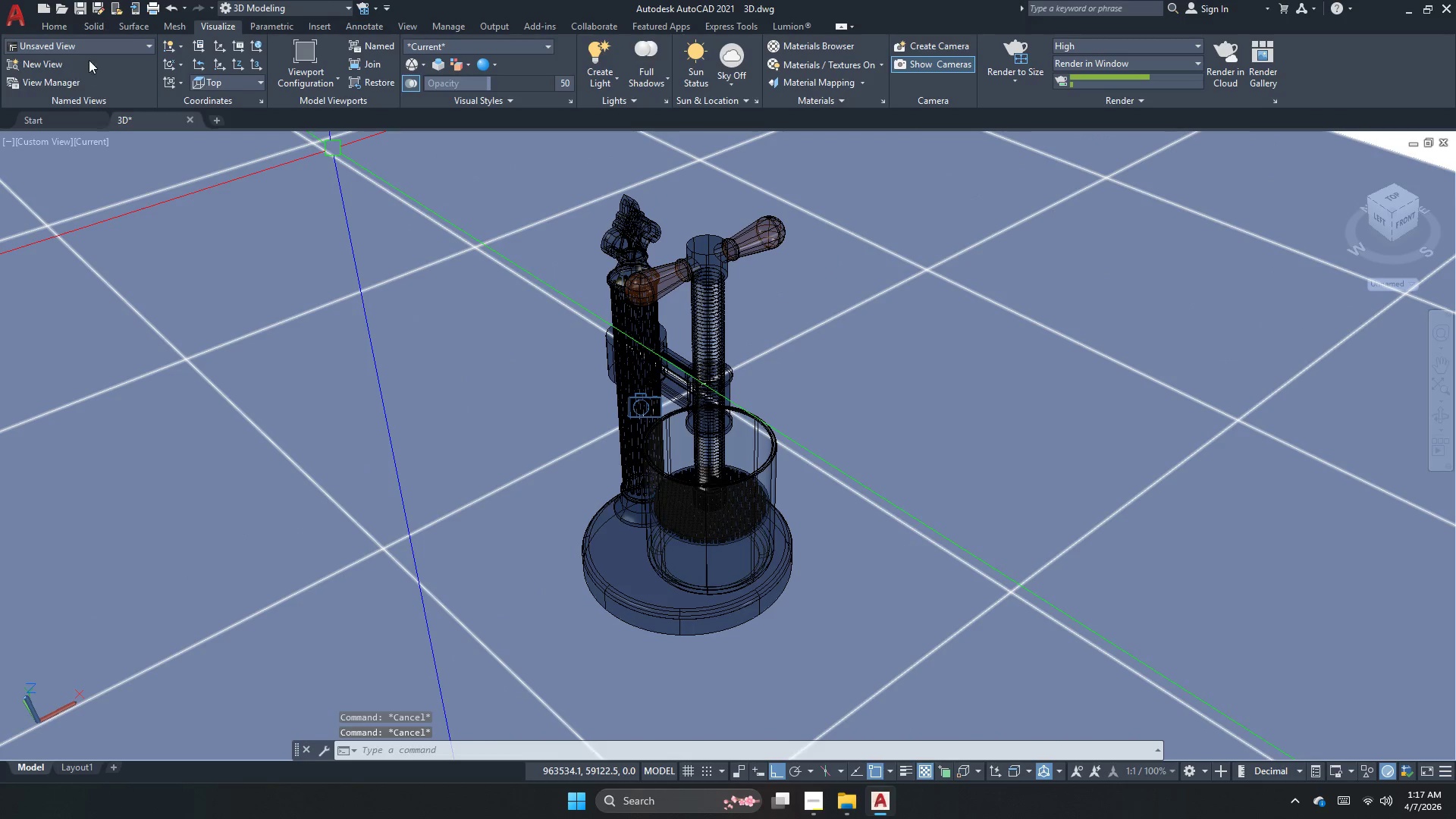 
double_click([99, 51])
 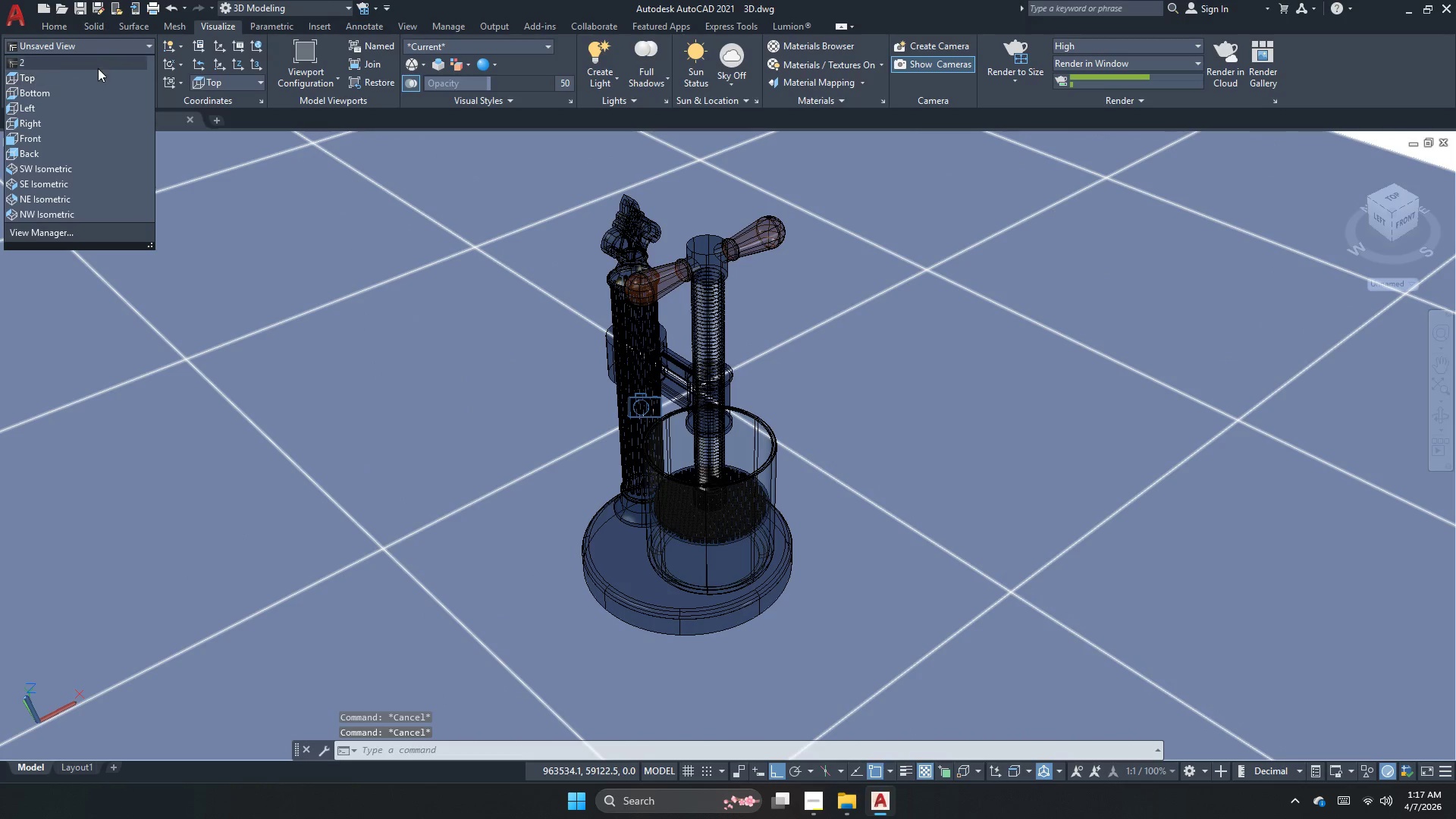 
left_click([98, 68])
 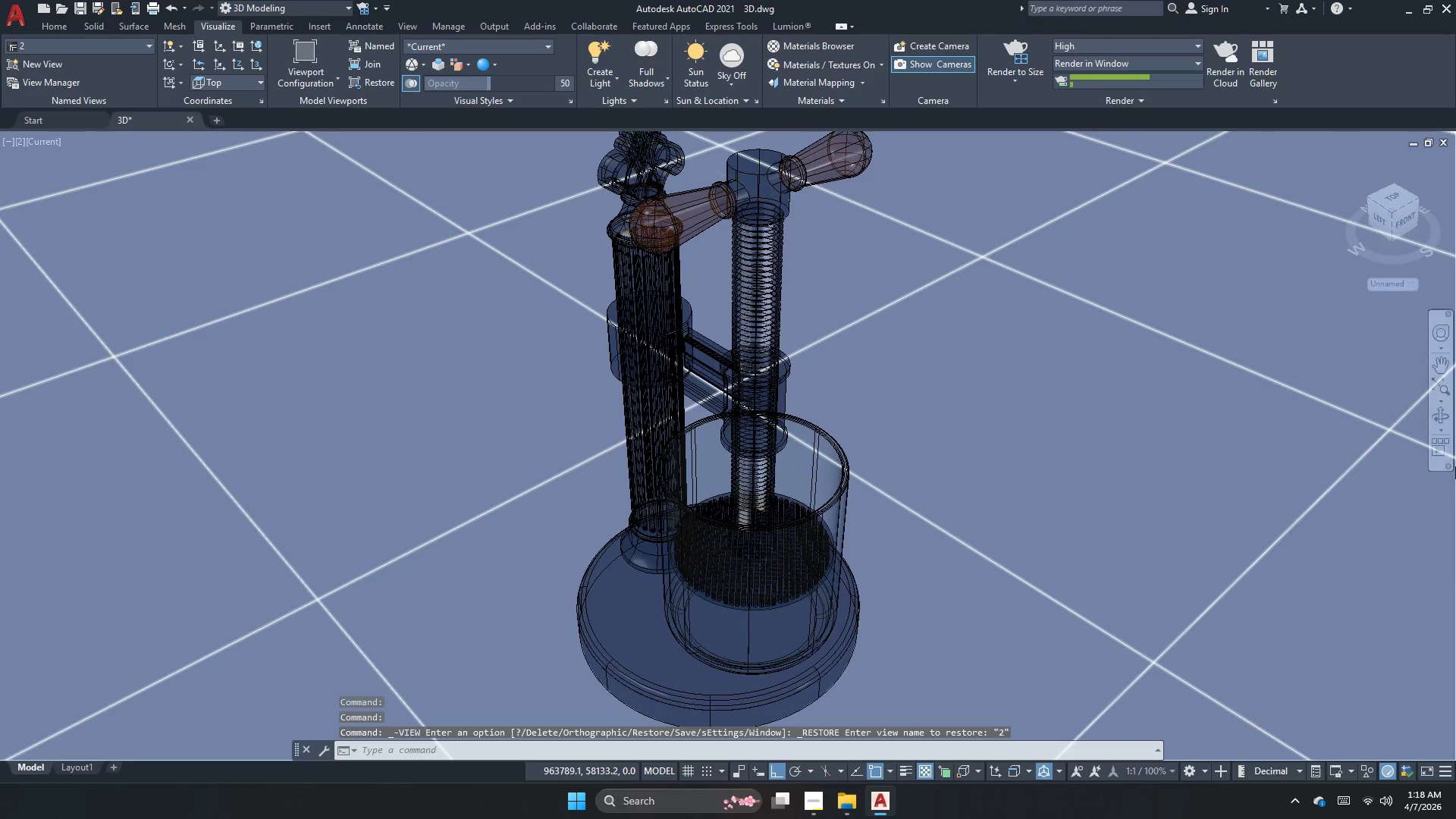 
left_click([1442, 414])
 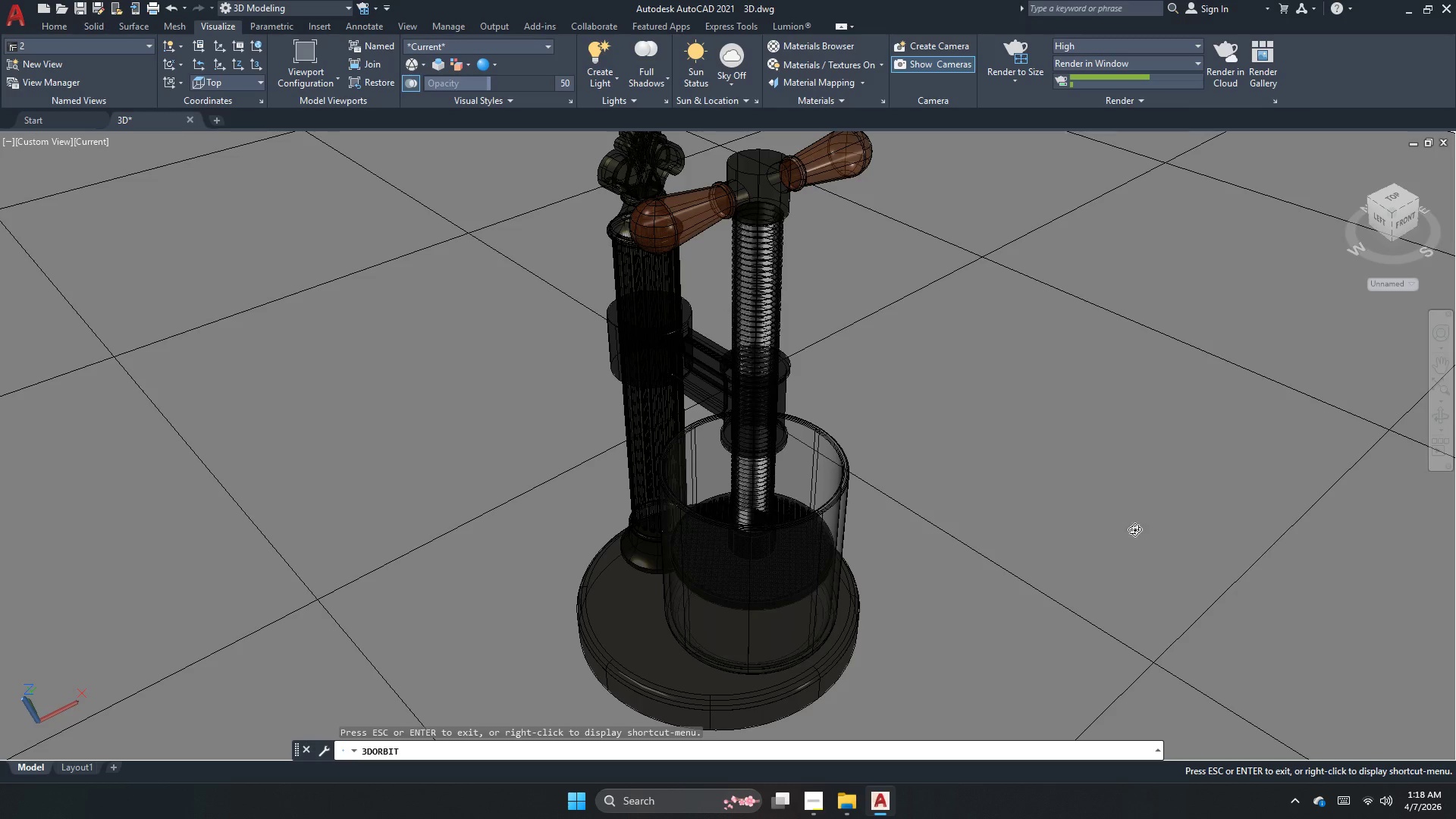 
left_click_drag(start_coordinate=[1132, 532], to_coordinate=[1134, 560])
 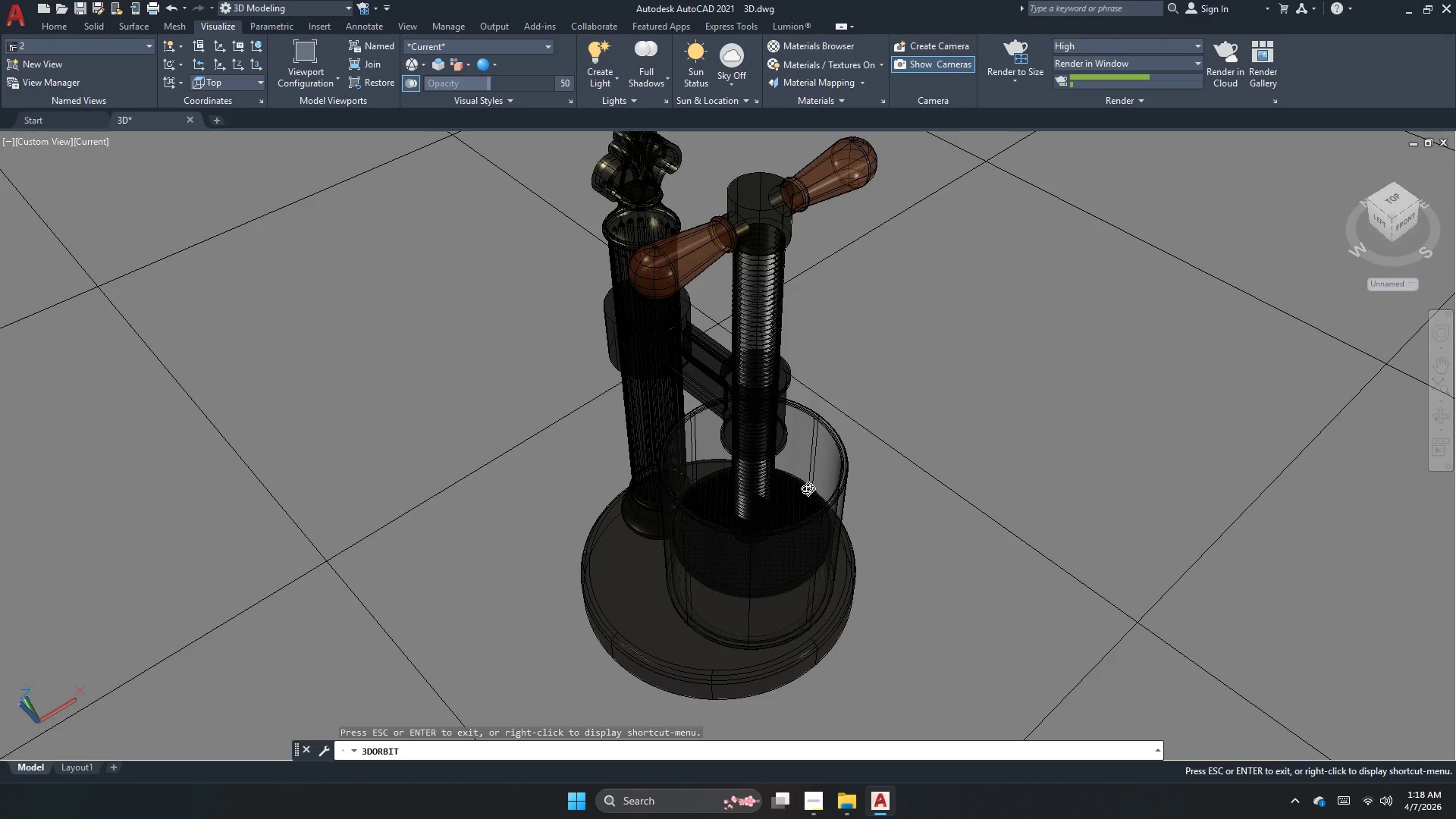 
scroll: coordinate [808, 488], scroll_direction: down, amount: 1.0
 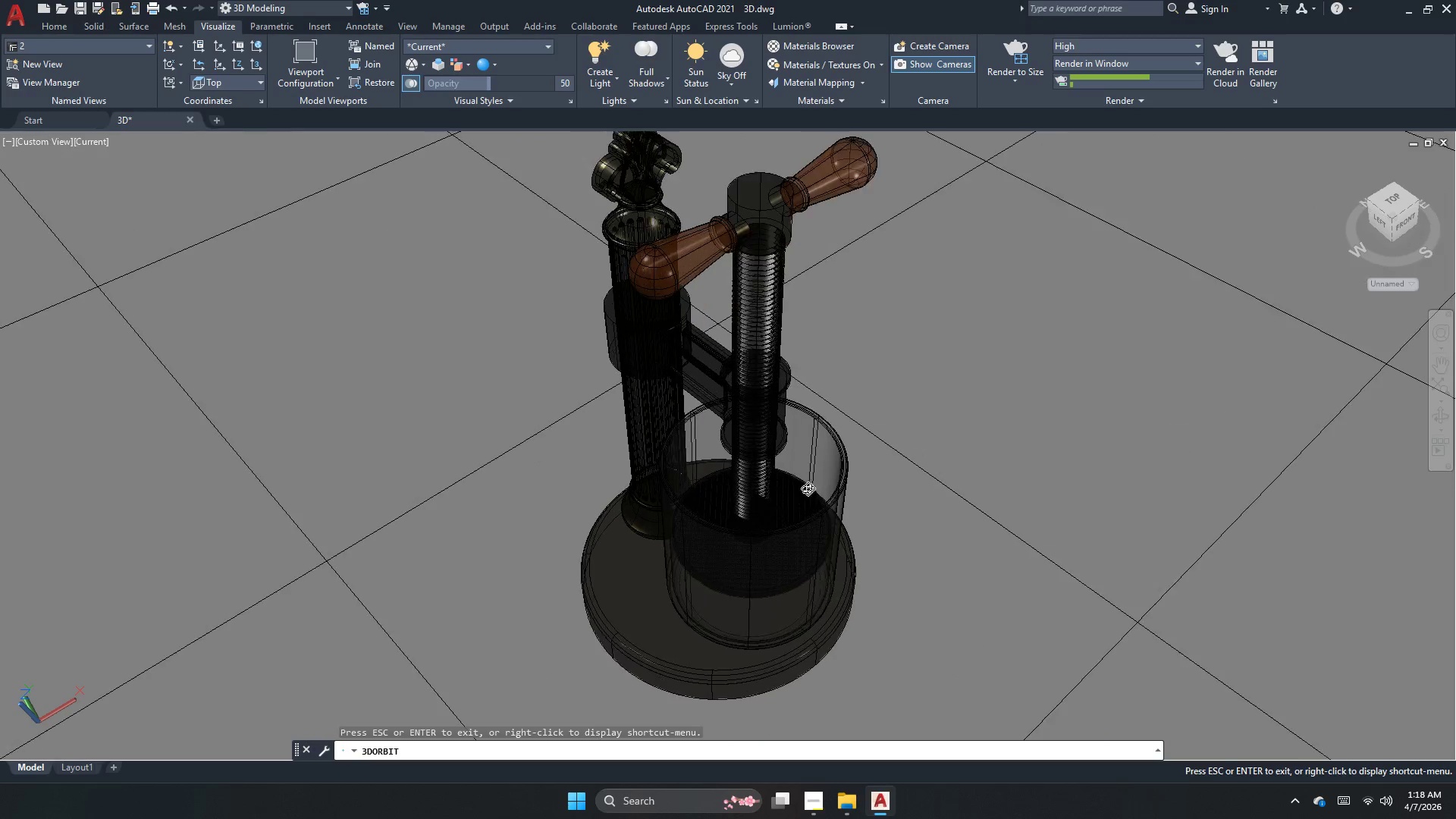 
scroll: coordinate [808, 488], scroll_direction: up, amount: 2.0
 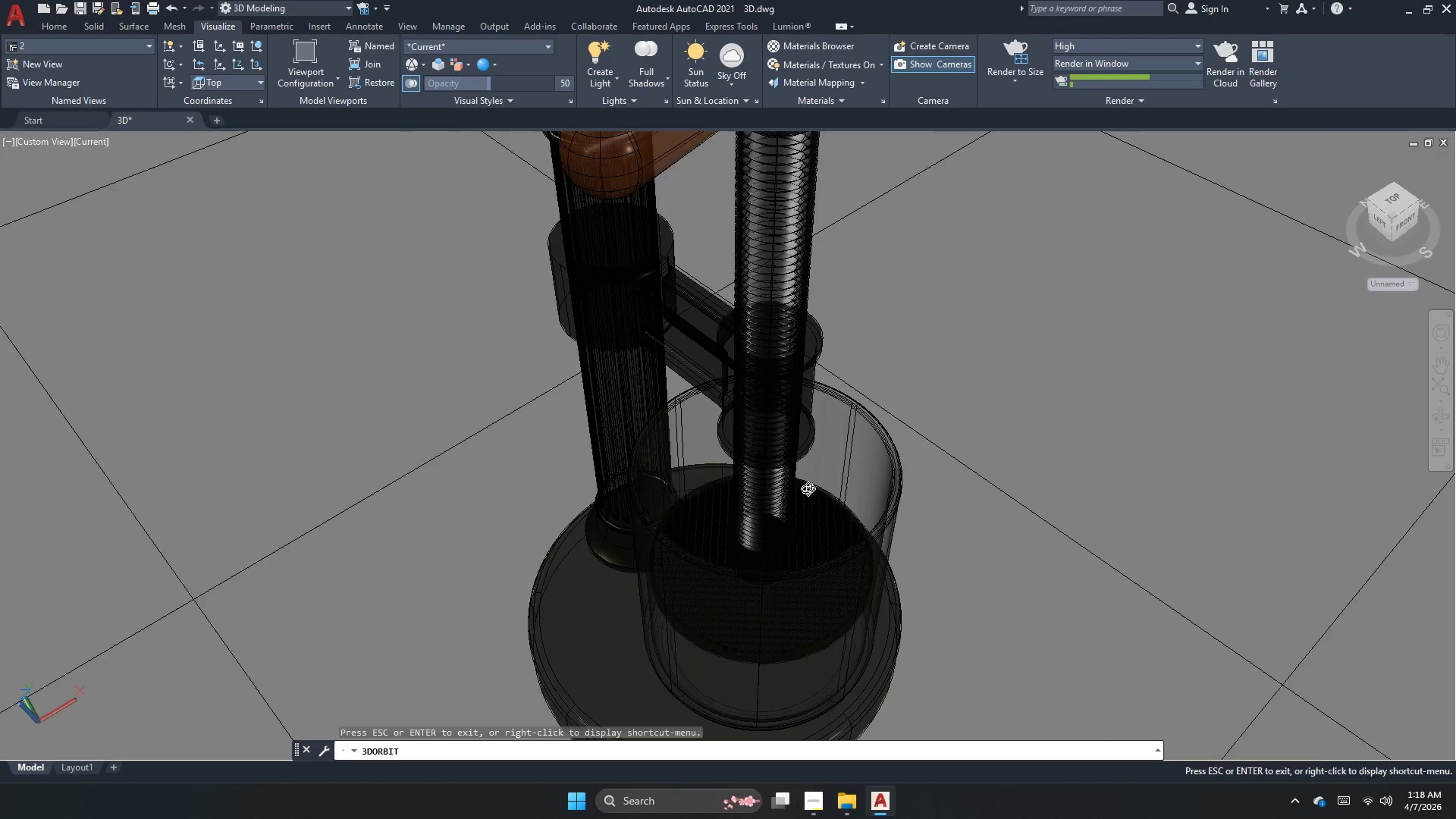 
scroll: coordinate [808, 488], scroll_direction: down, amount: 1.0
 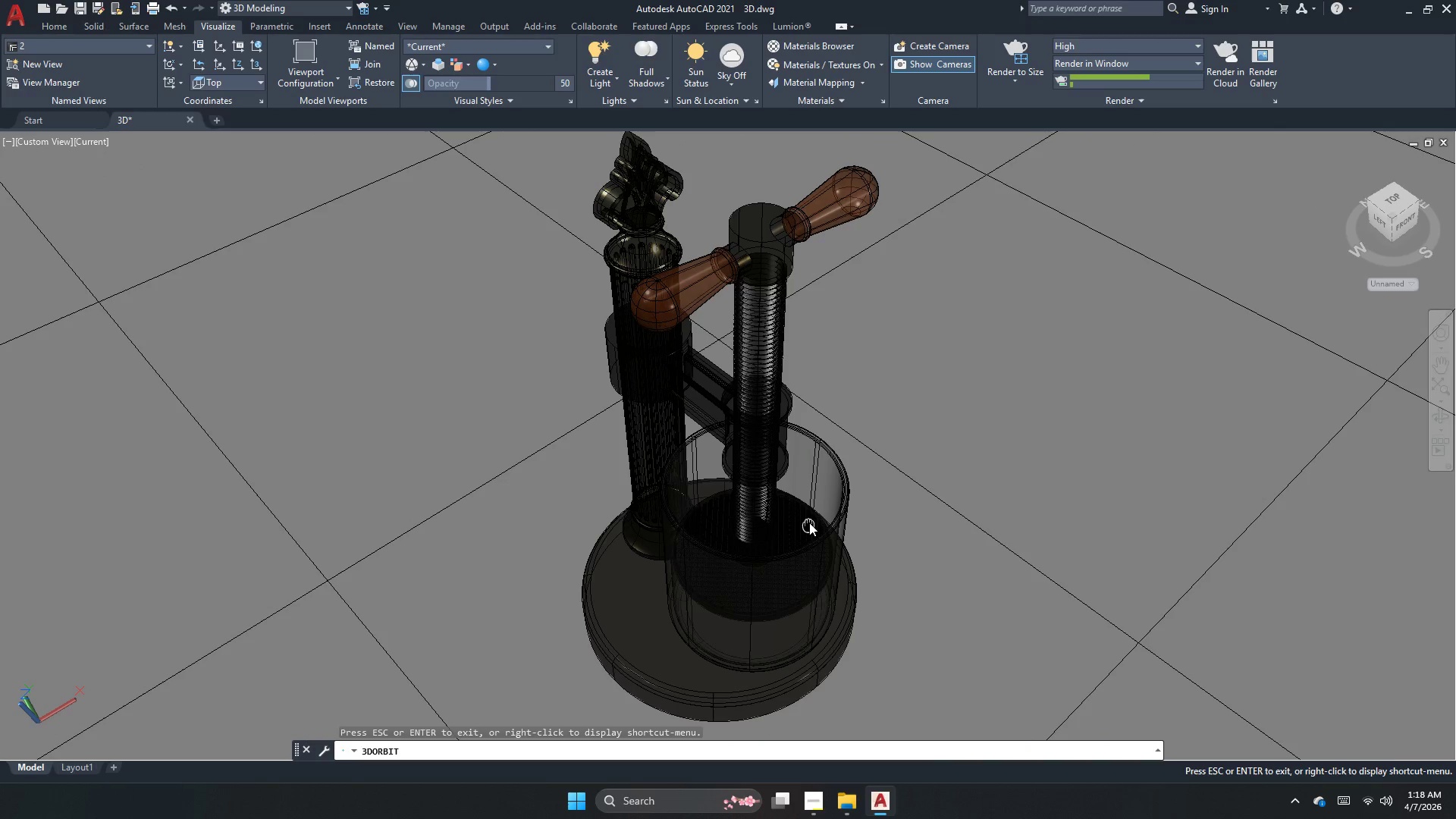 
scroll: coordinate [808, 522], scroll_direction: up, amount: 1.0
 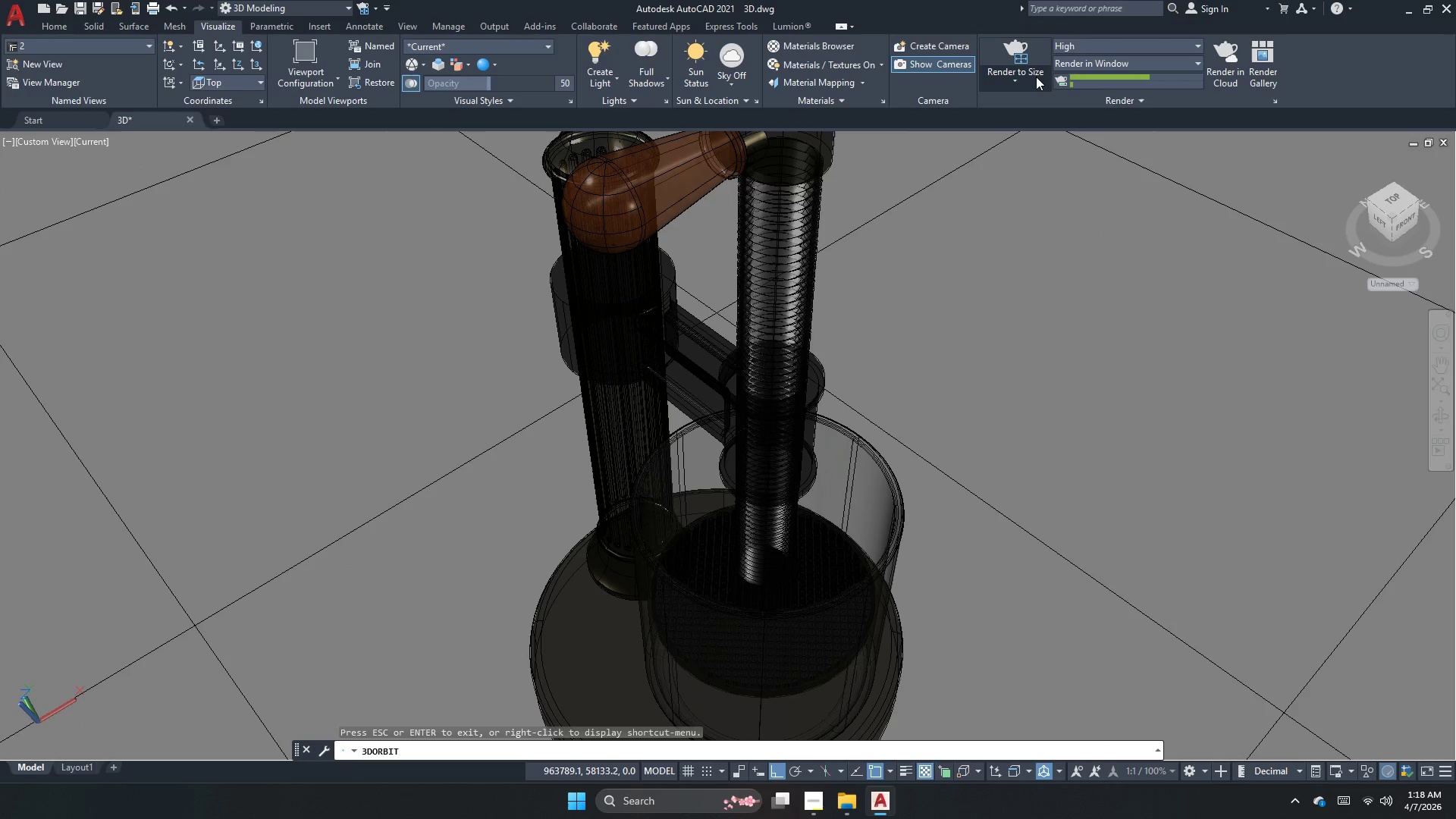 
left_click([1036, 62])
 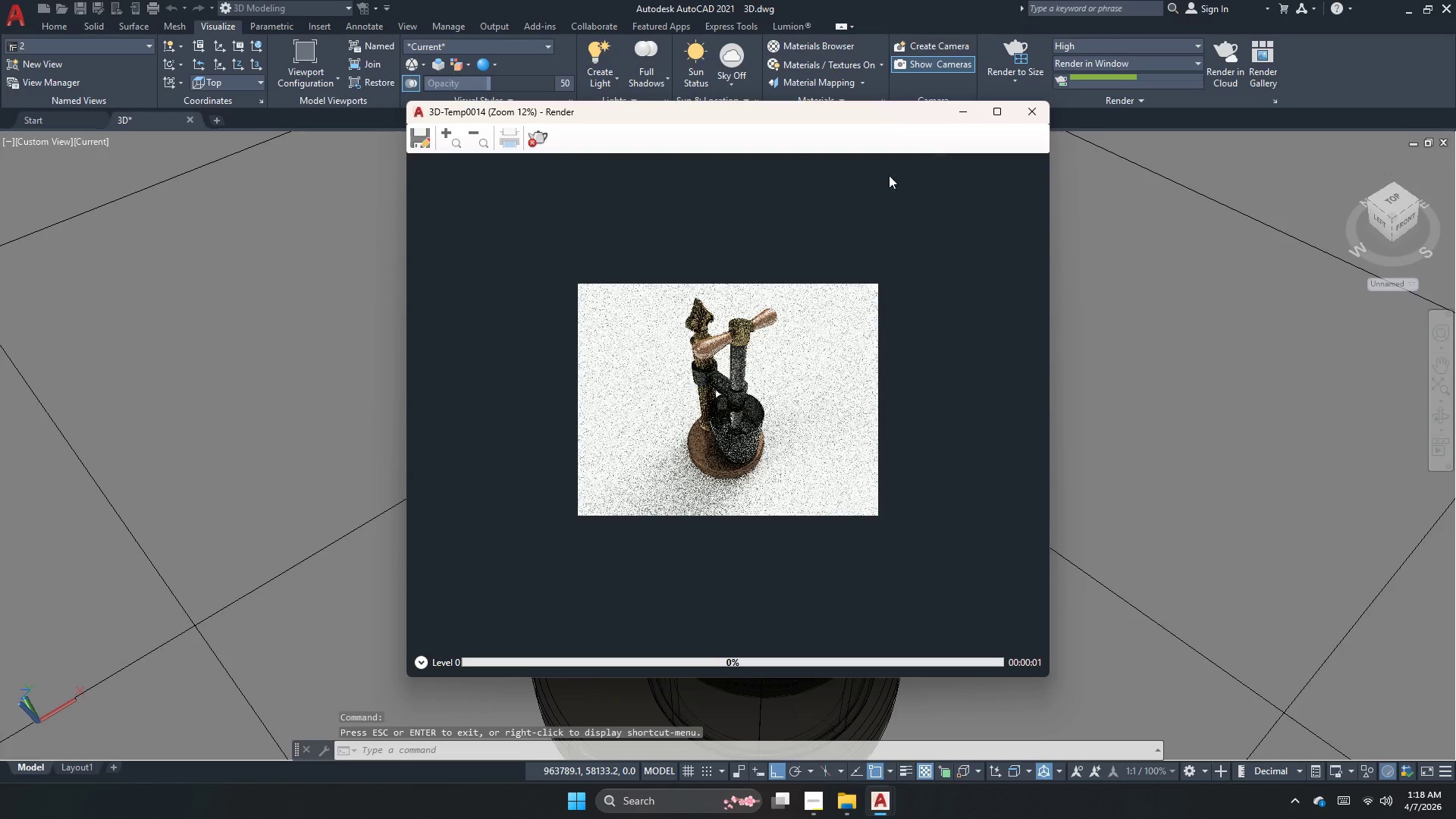 
scroll: coordinate [744, 420], scroll_direction: up, amount: 2.0
 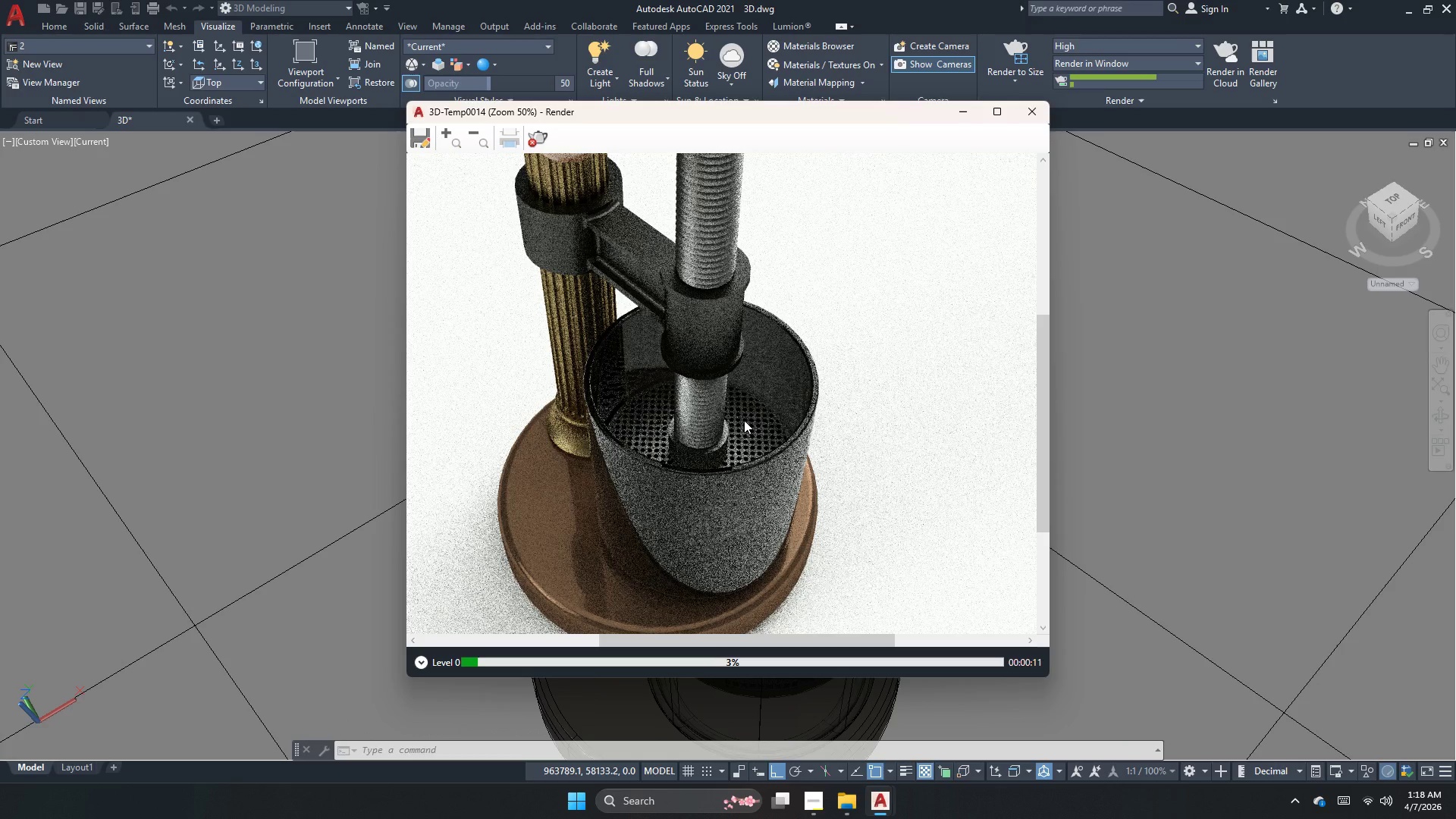 
wait(11.33)
 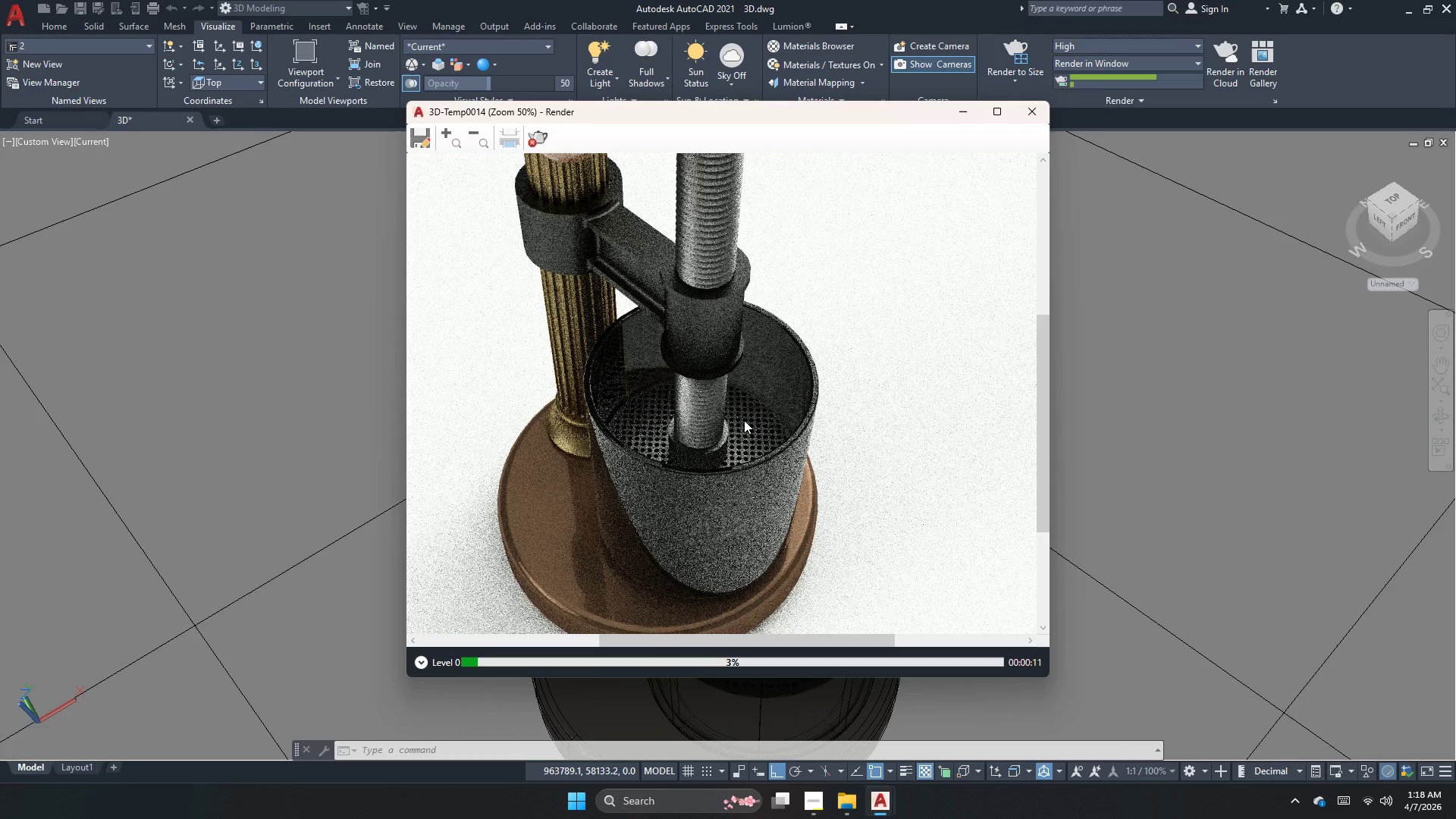 
scroll: coordinate [438, 407], scroll_direction: down, amount: 1.0
 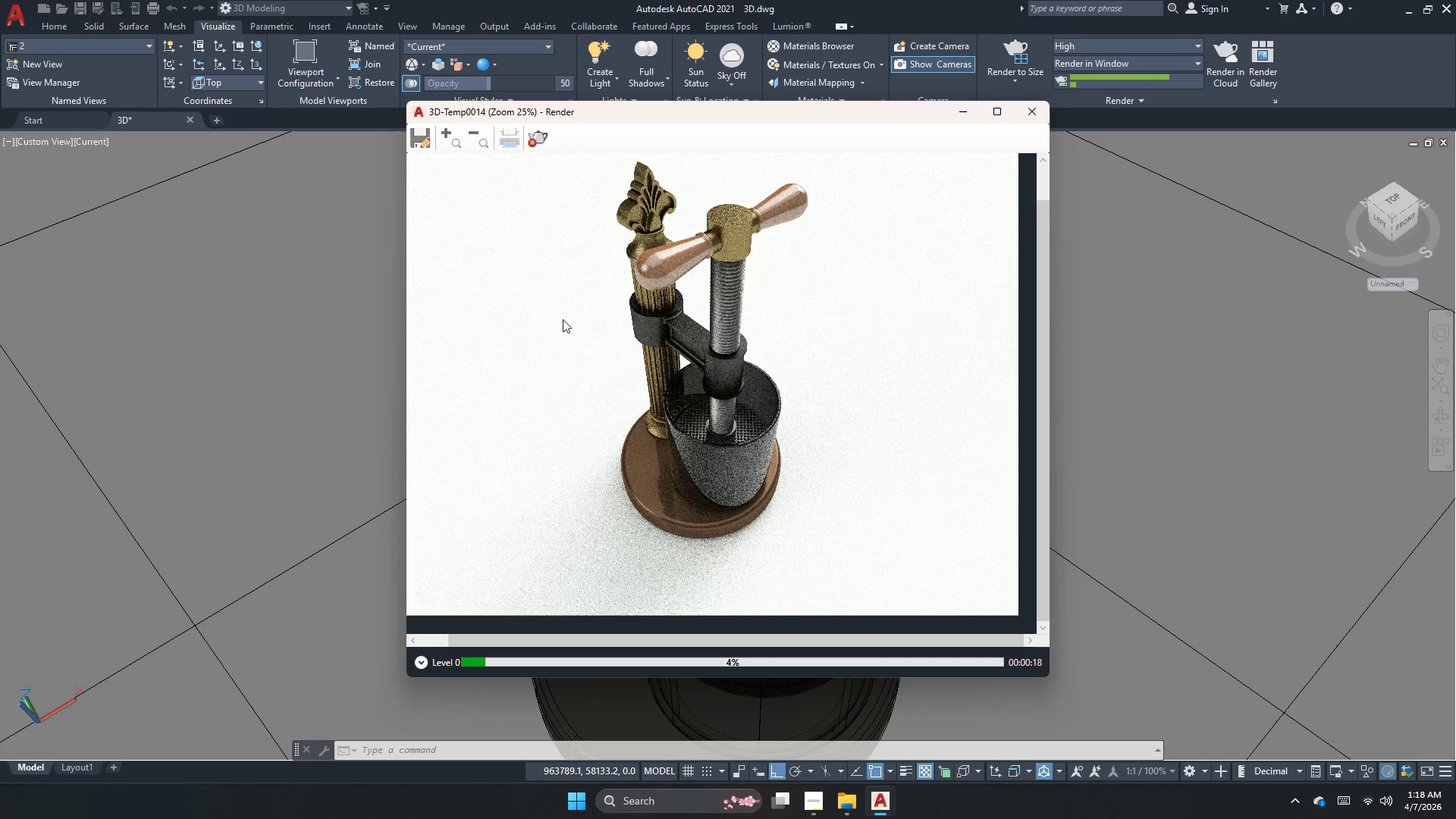 
scroll: coordinate [688, 253], scroll_direction: up, amount: 2.0
 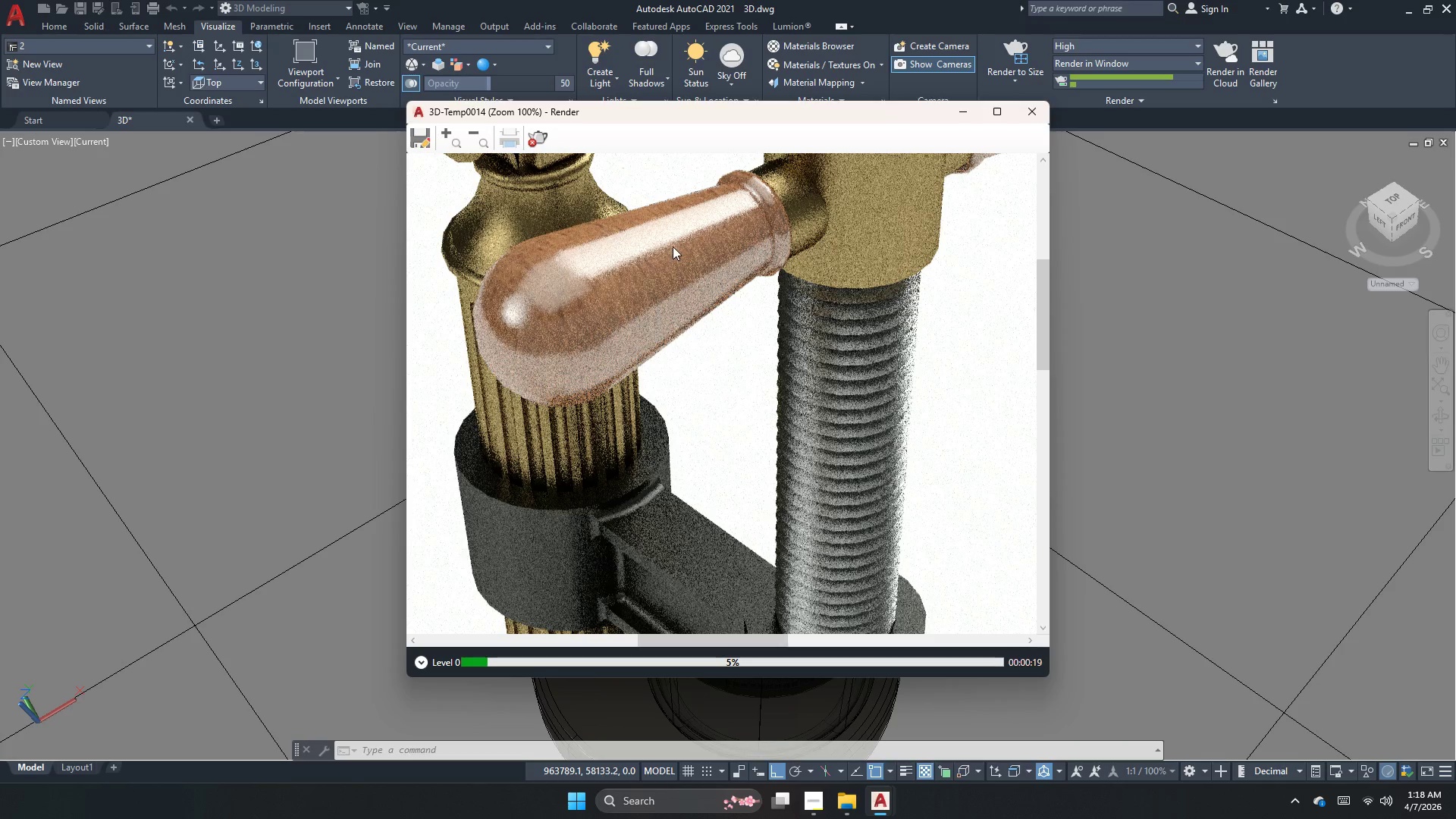 
scroll: coordinate [670, 246], scroll_direction: down, amount: 1.0
 